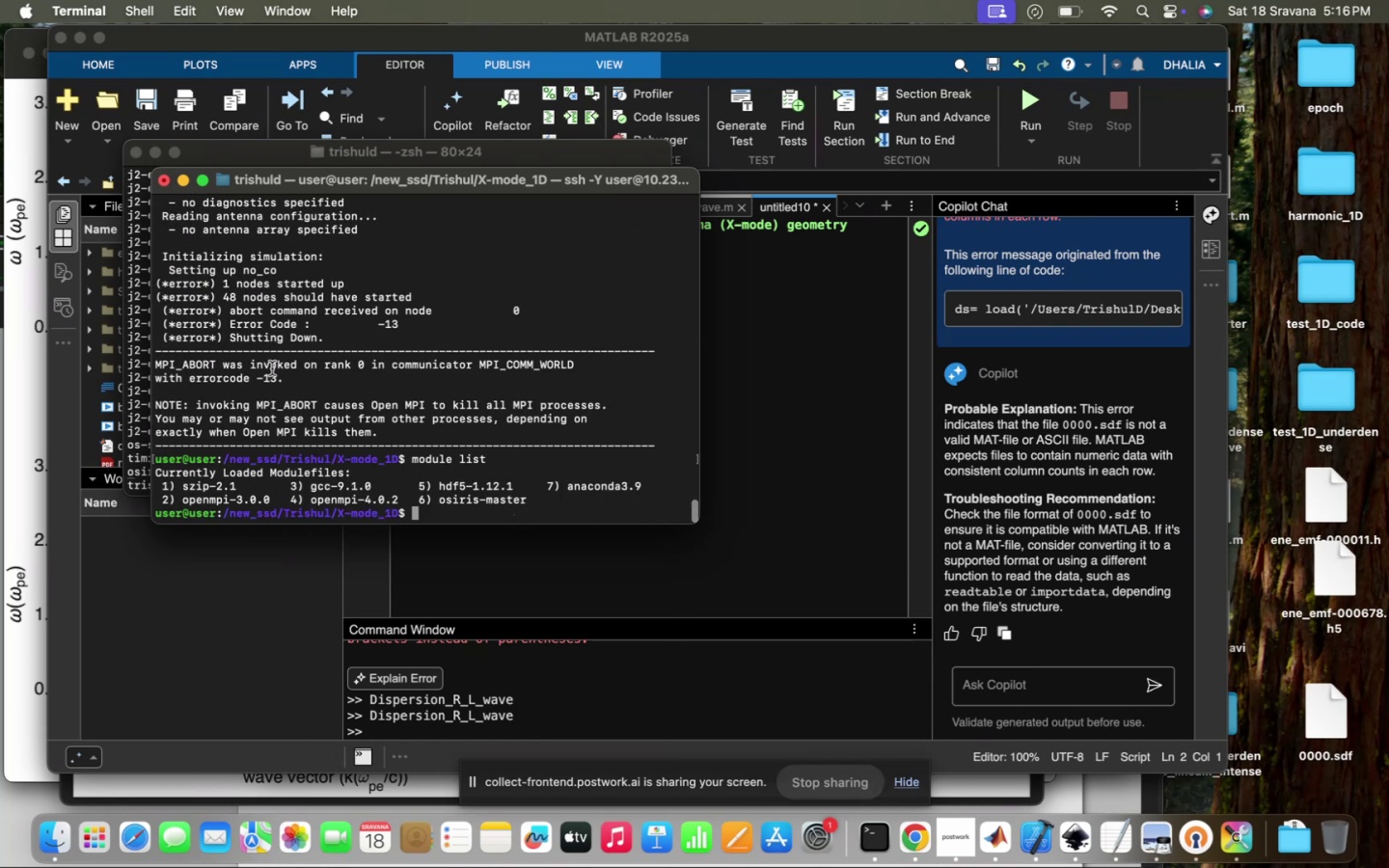 
key(ArrowUp)
 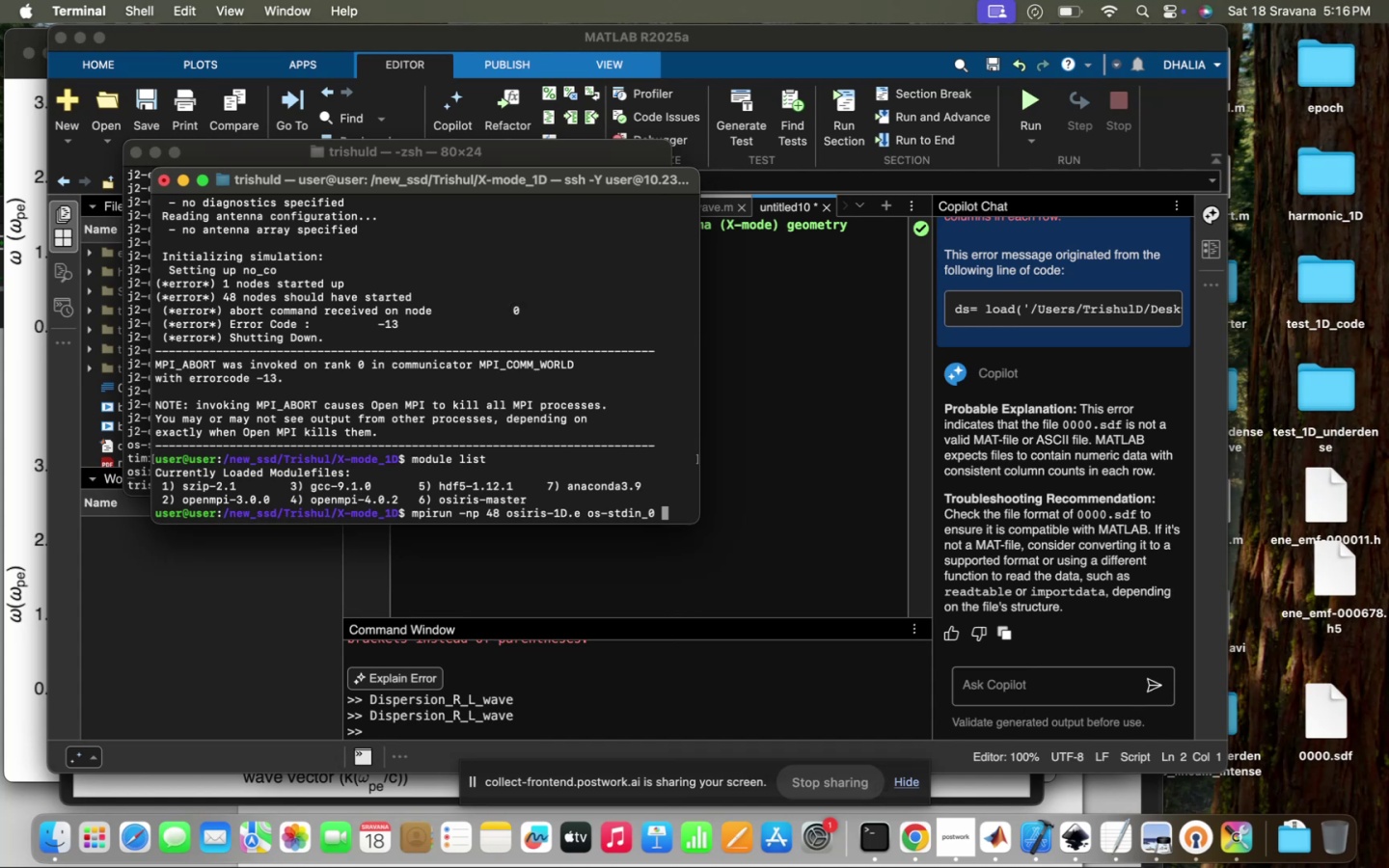 
key(Enter)
 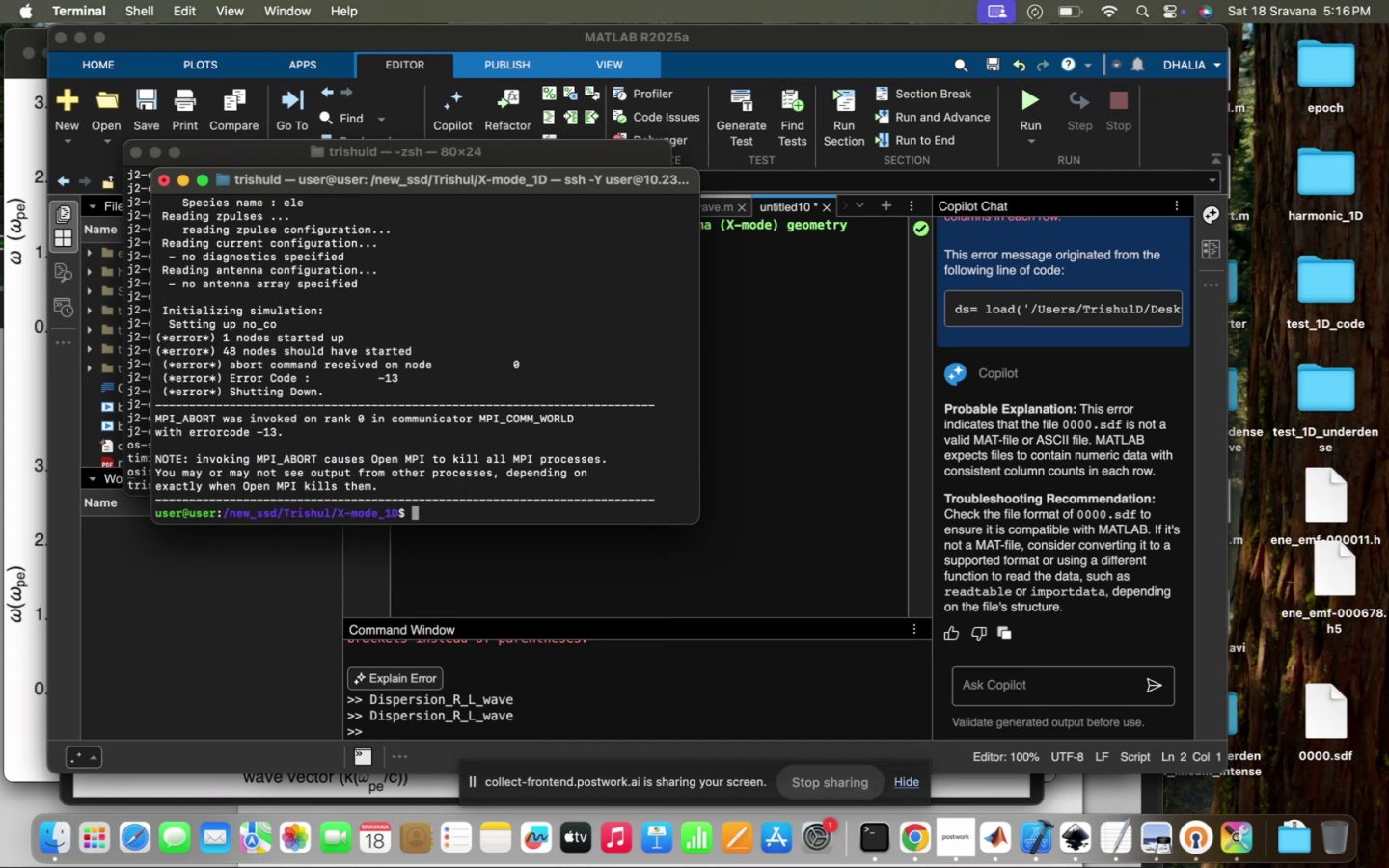 
wait(6.58)
 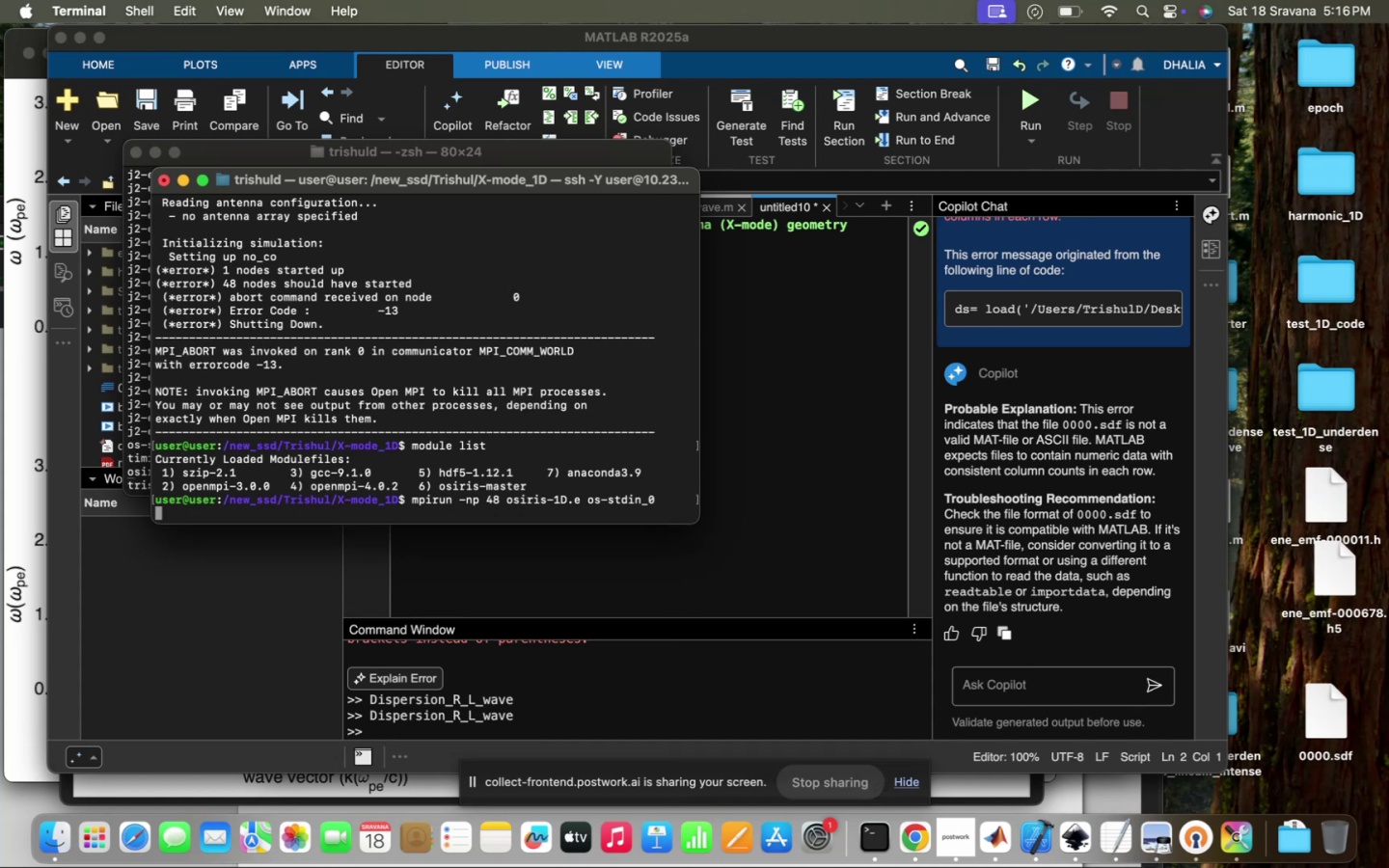 
type(ls)
 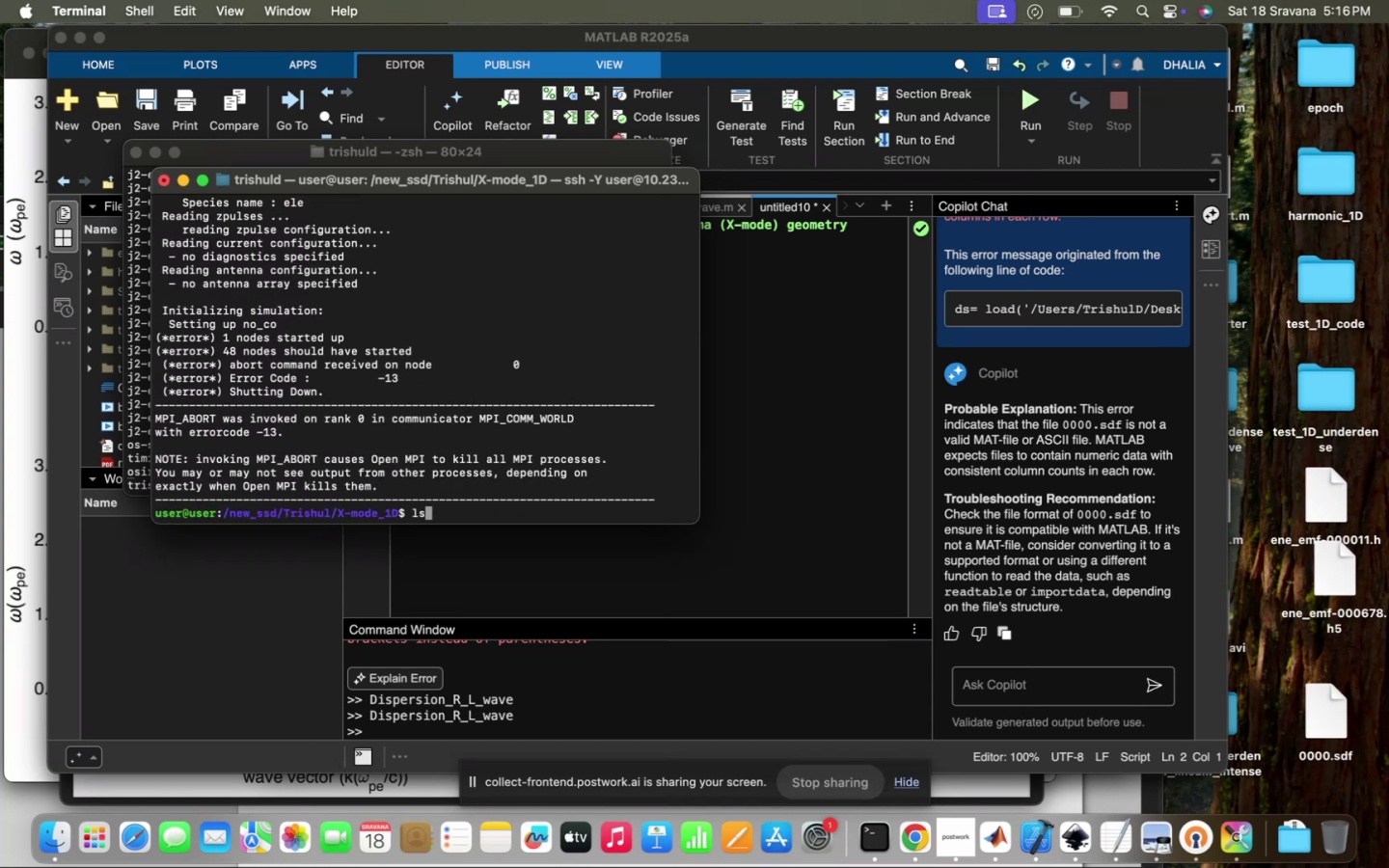 
key(Enter)
 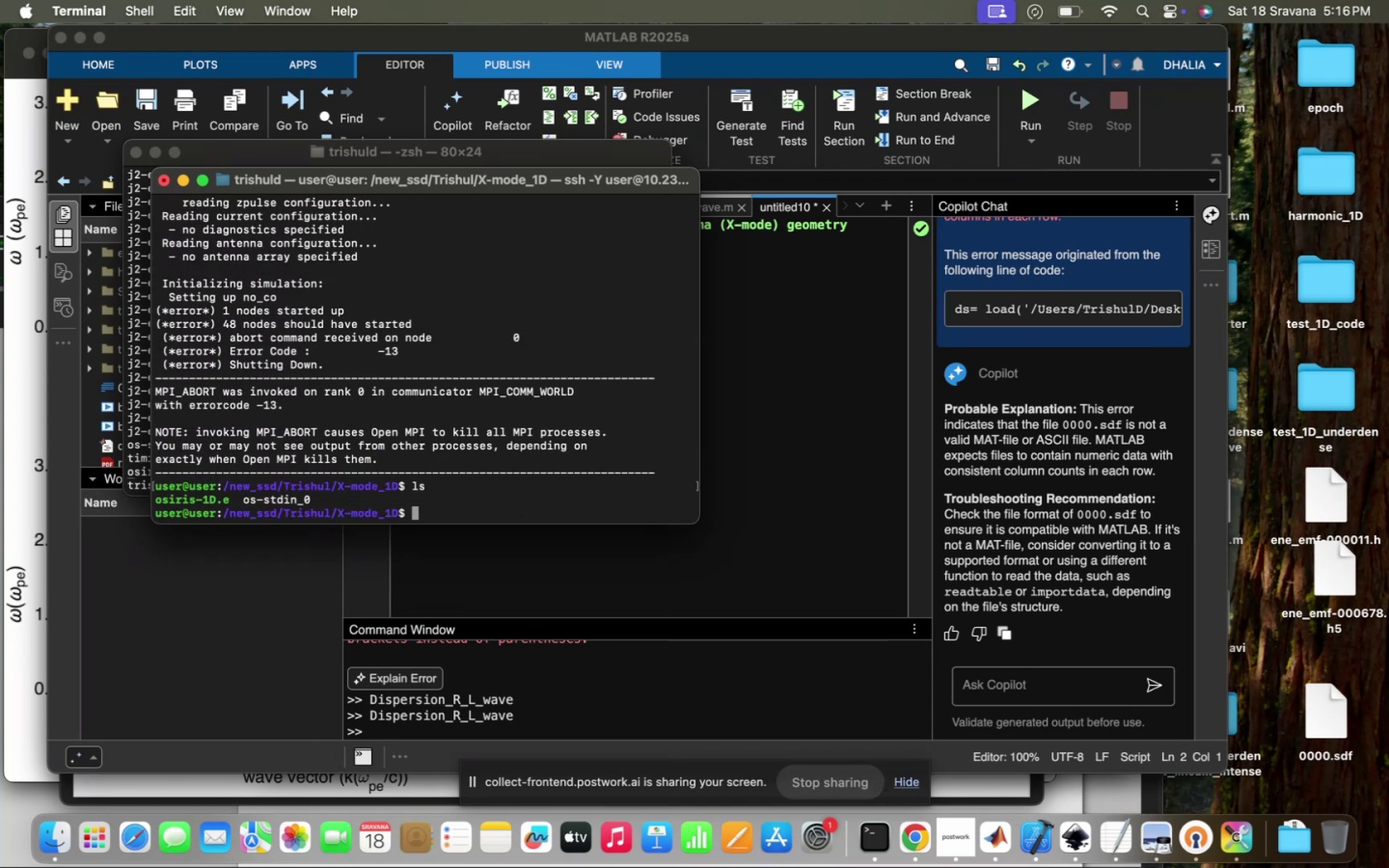 
type(df -h)
 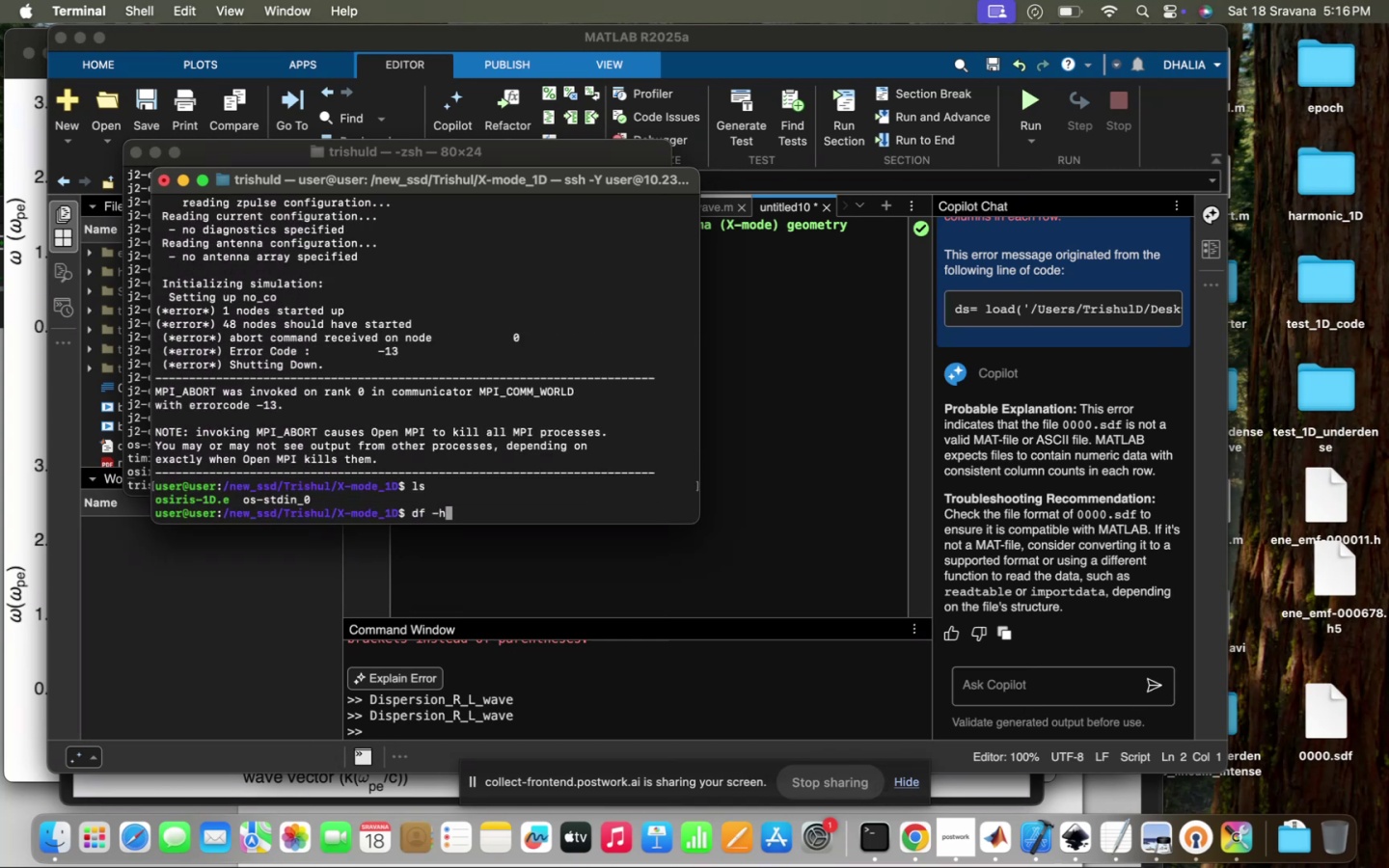 
key(Enter)
 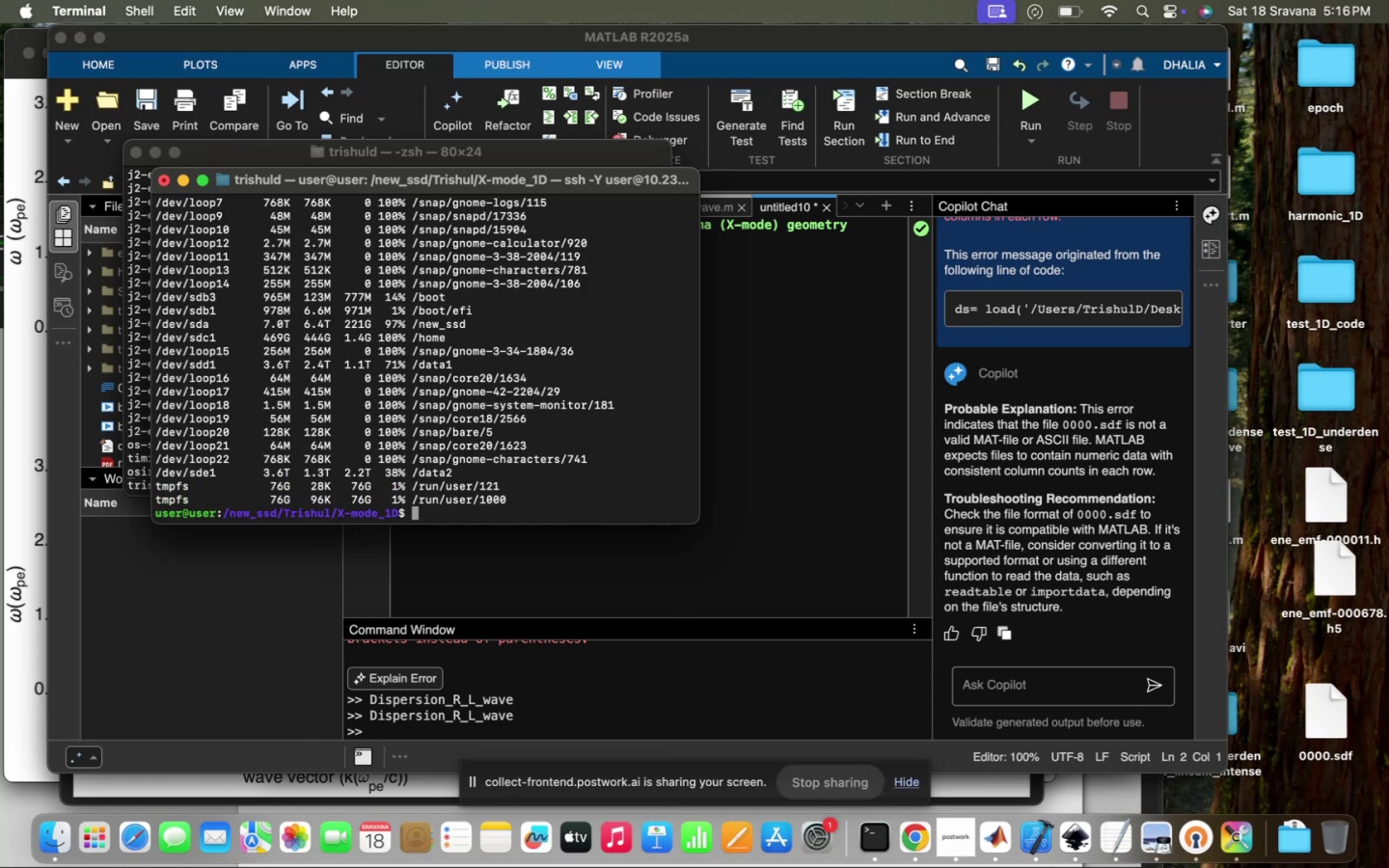 
type(cd ..)
 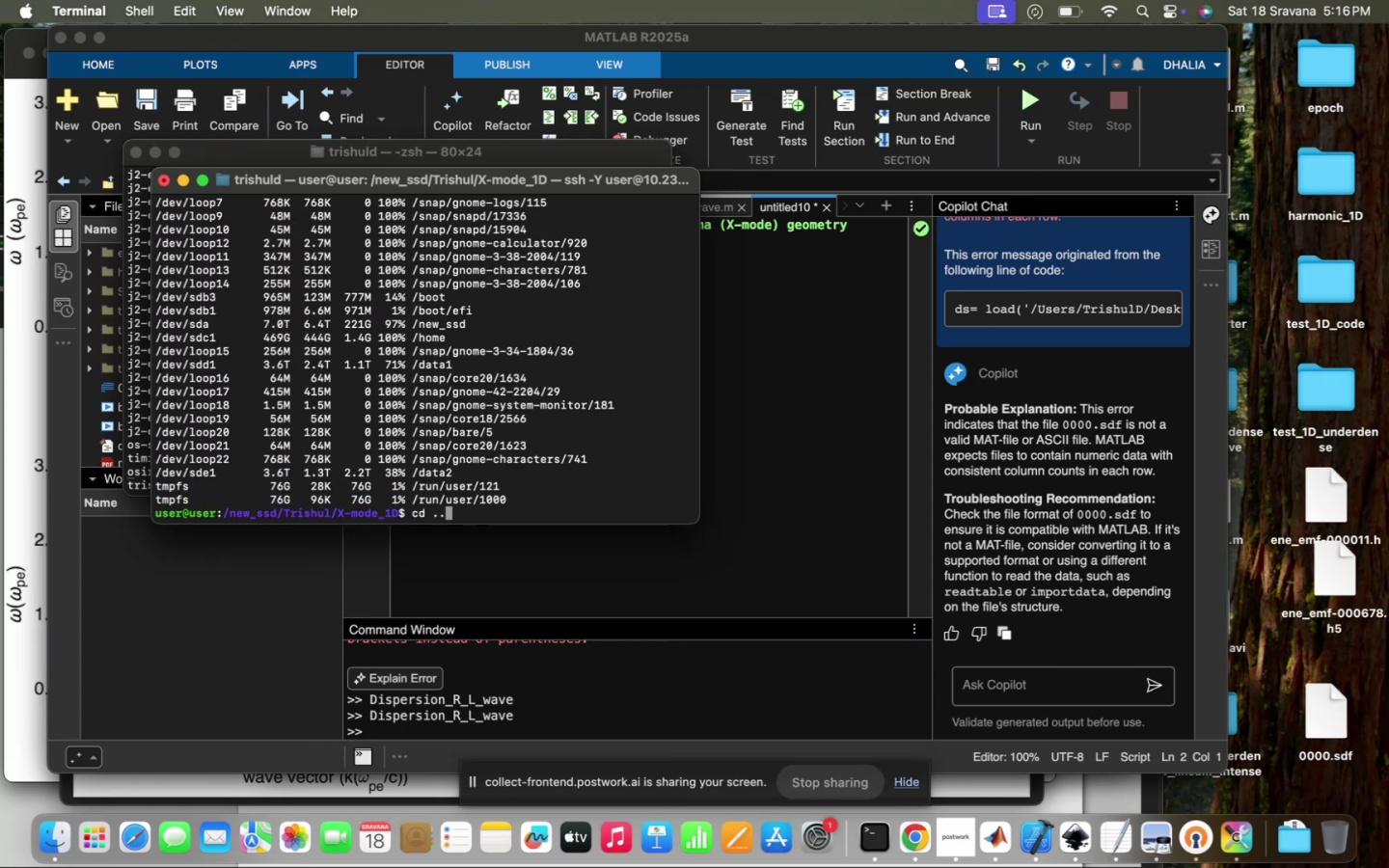 
key(Enter)
 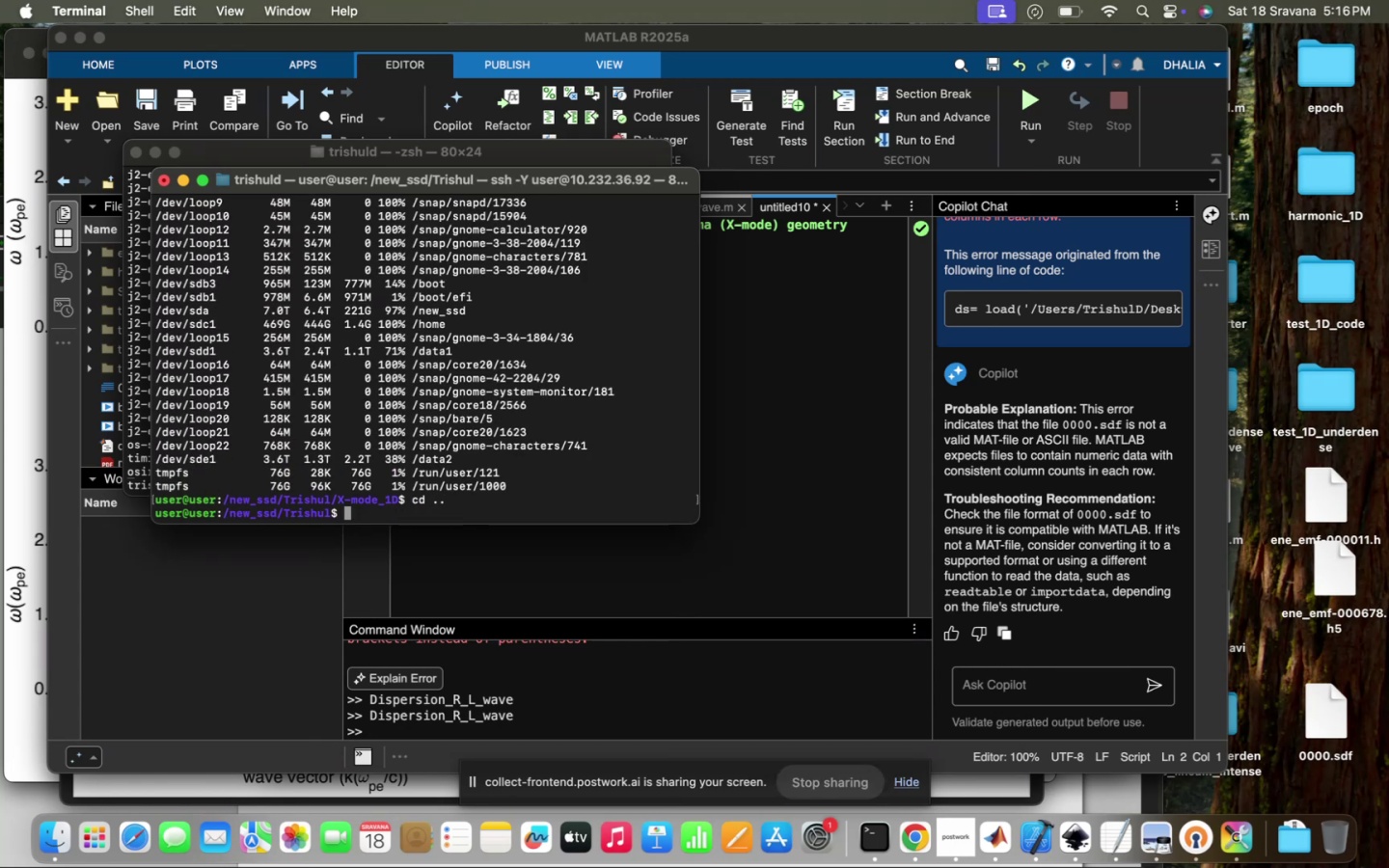 
type(ls)
 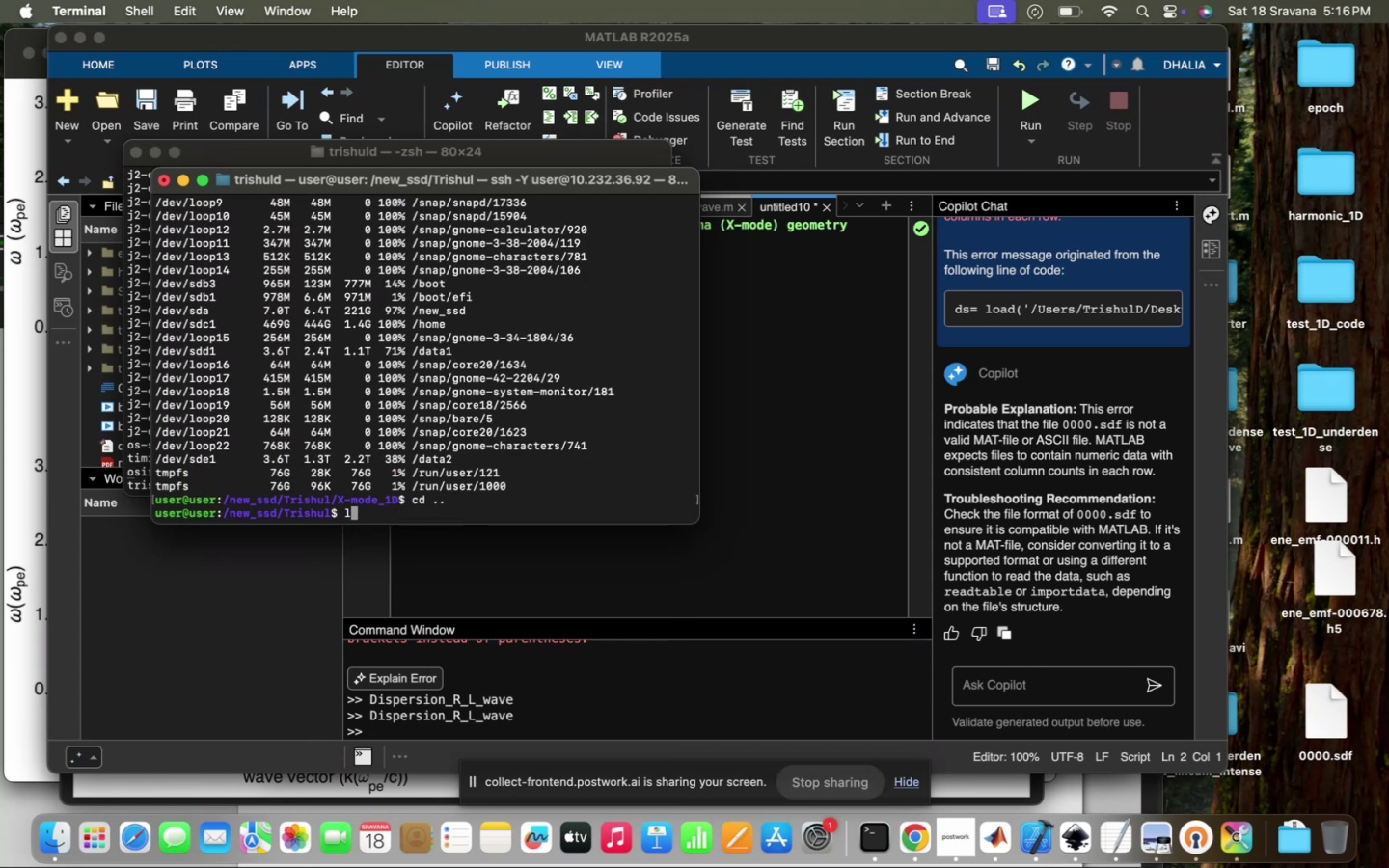 
key(Enter)
 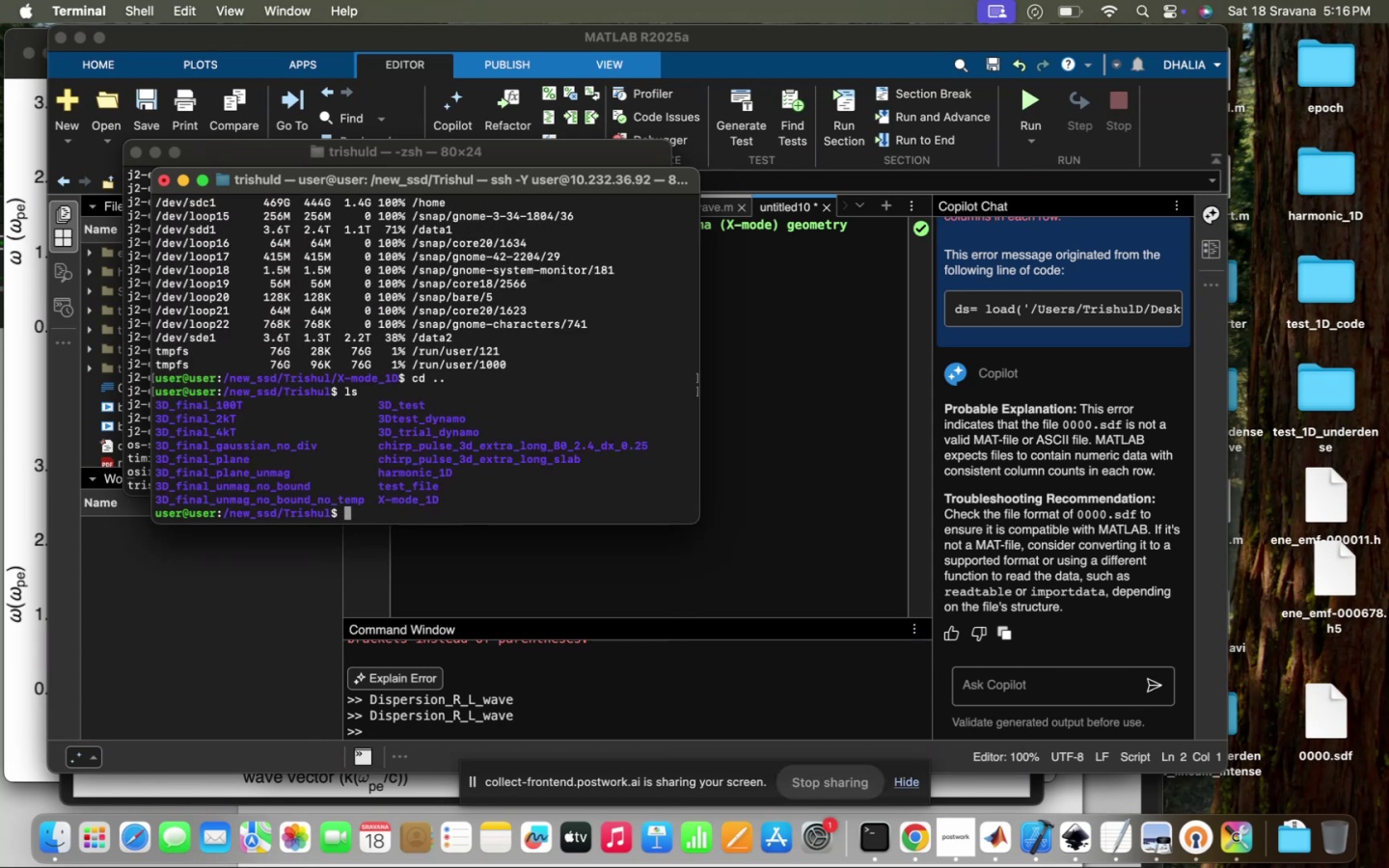 
type(rm)
key(Tab)
type( r)
key(Backspace)
type(-)
key(Tab)
type( )
key(Backspace)
key(Backspace)
type(r )
 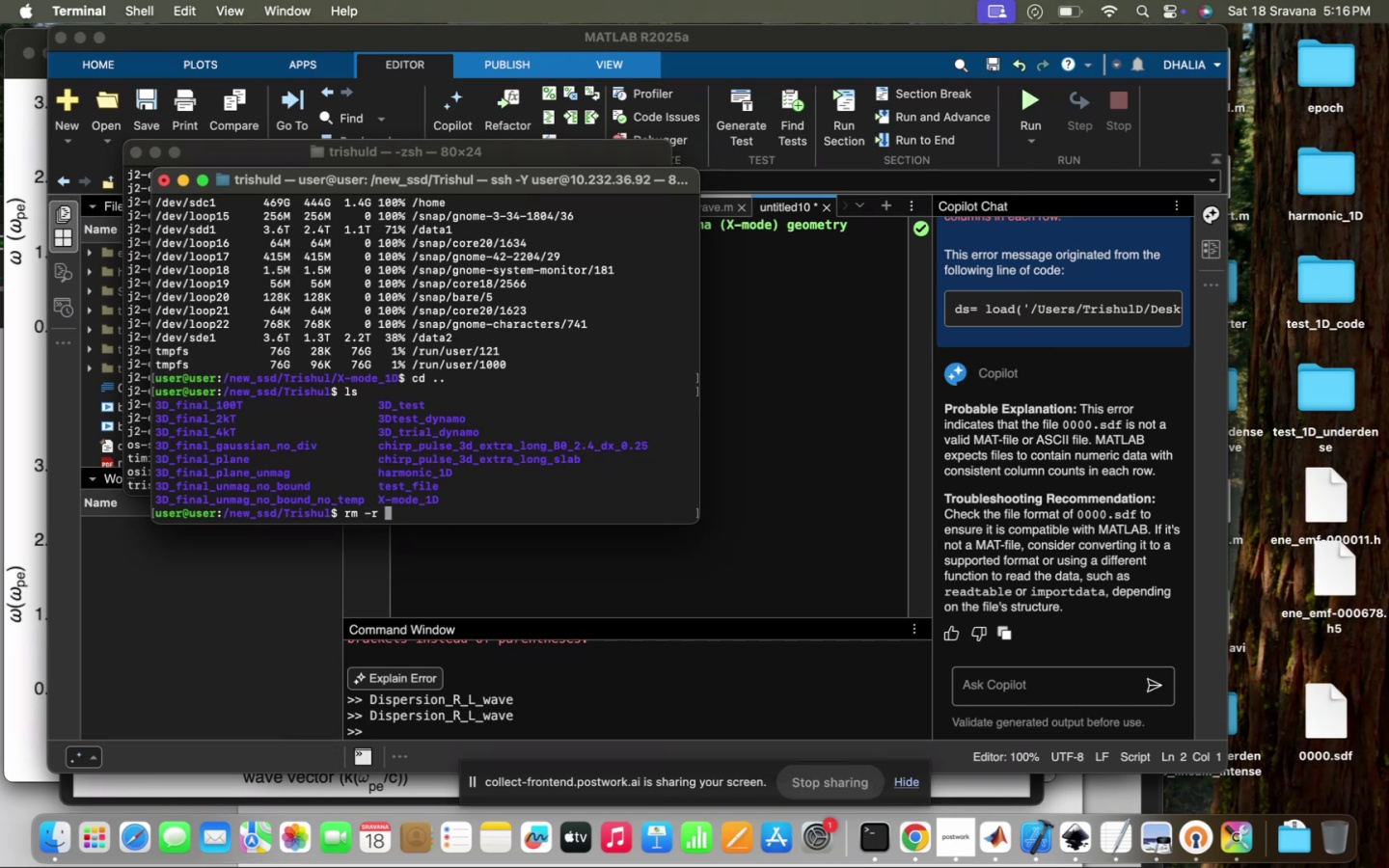 
type(3D)
key(Tab)
type(_)
key(Tab)
type(fi)
key(Tab)
type(4)
key(Tab)
 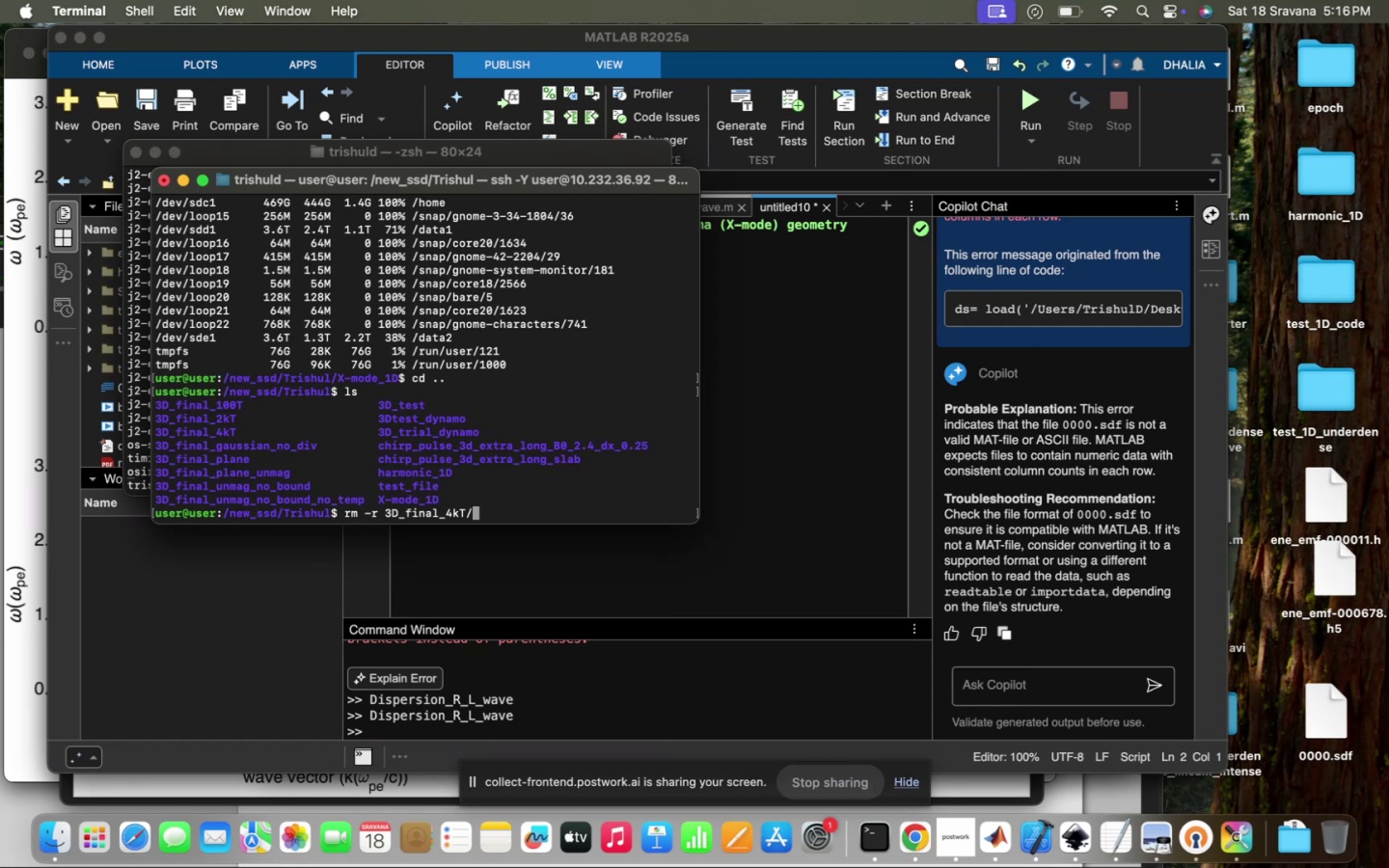 
key(Enter)
 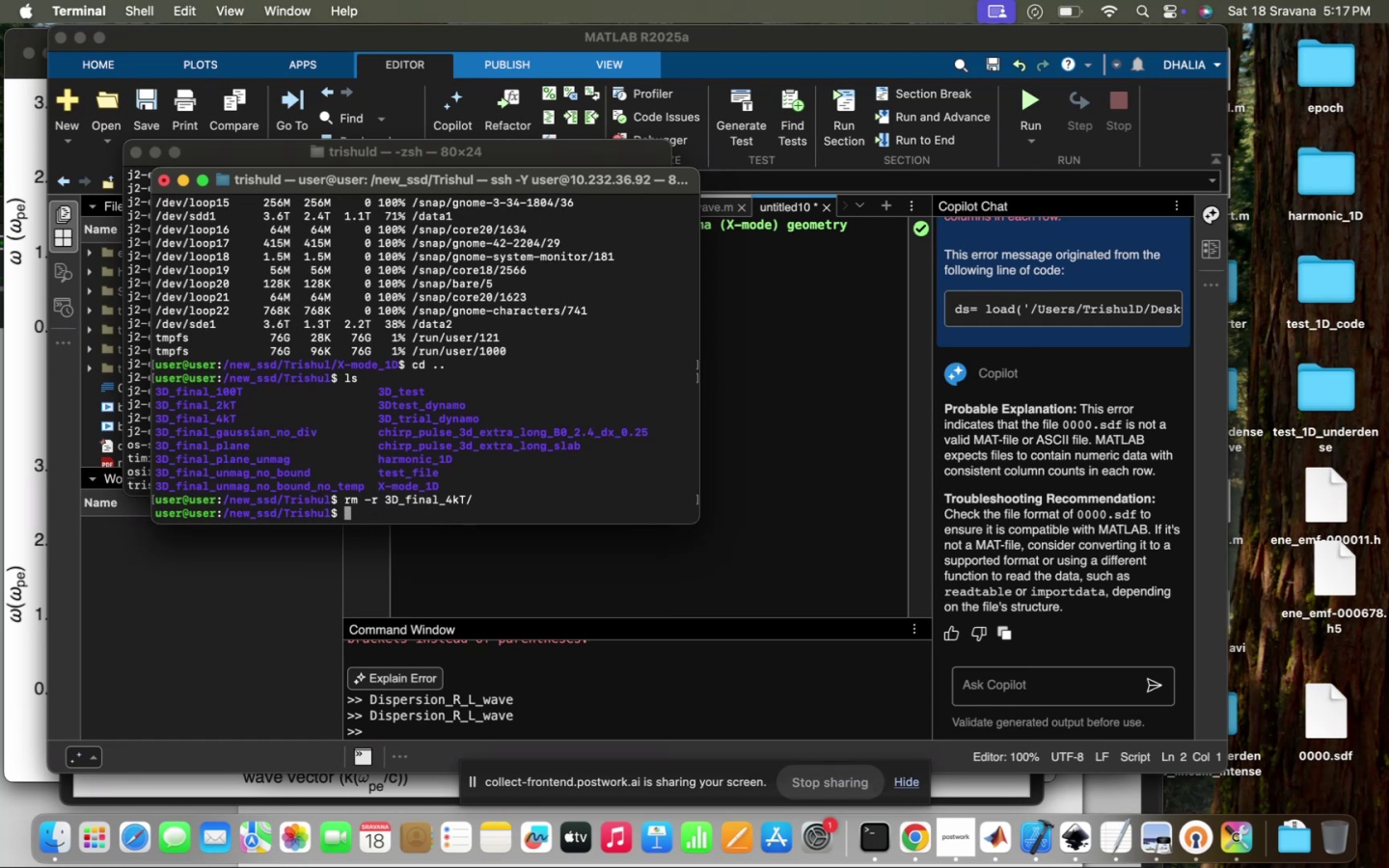 
key(Shift+ShiftRight)
 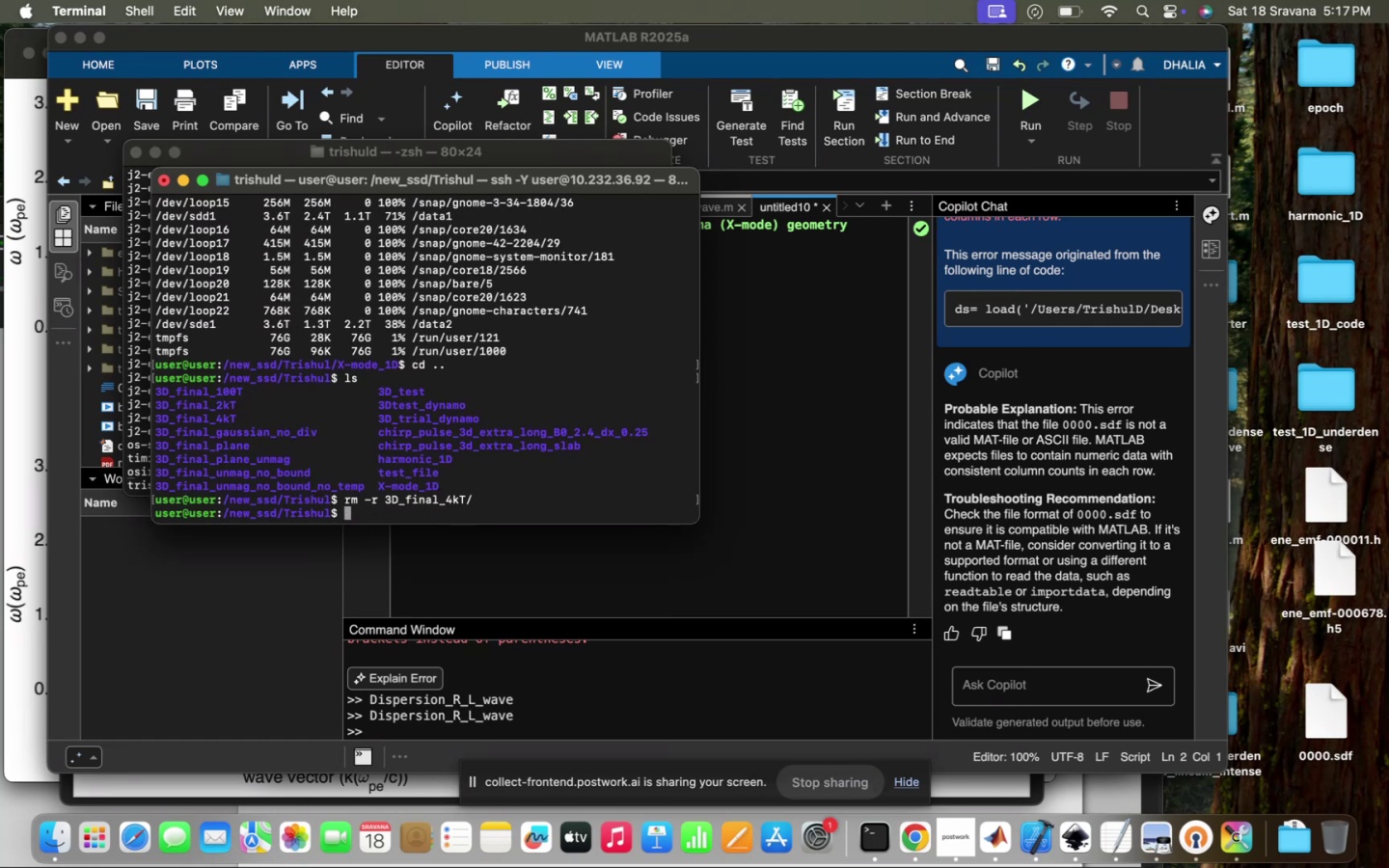 
key(ArrowUp)
 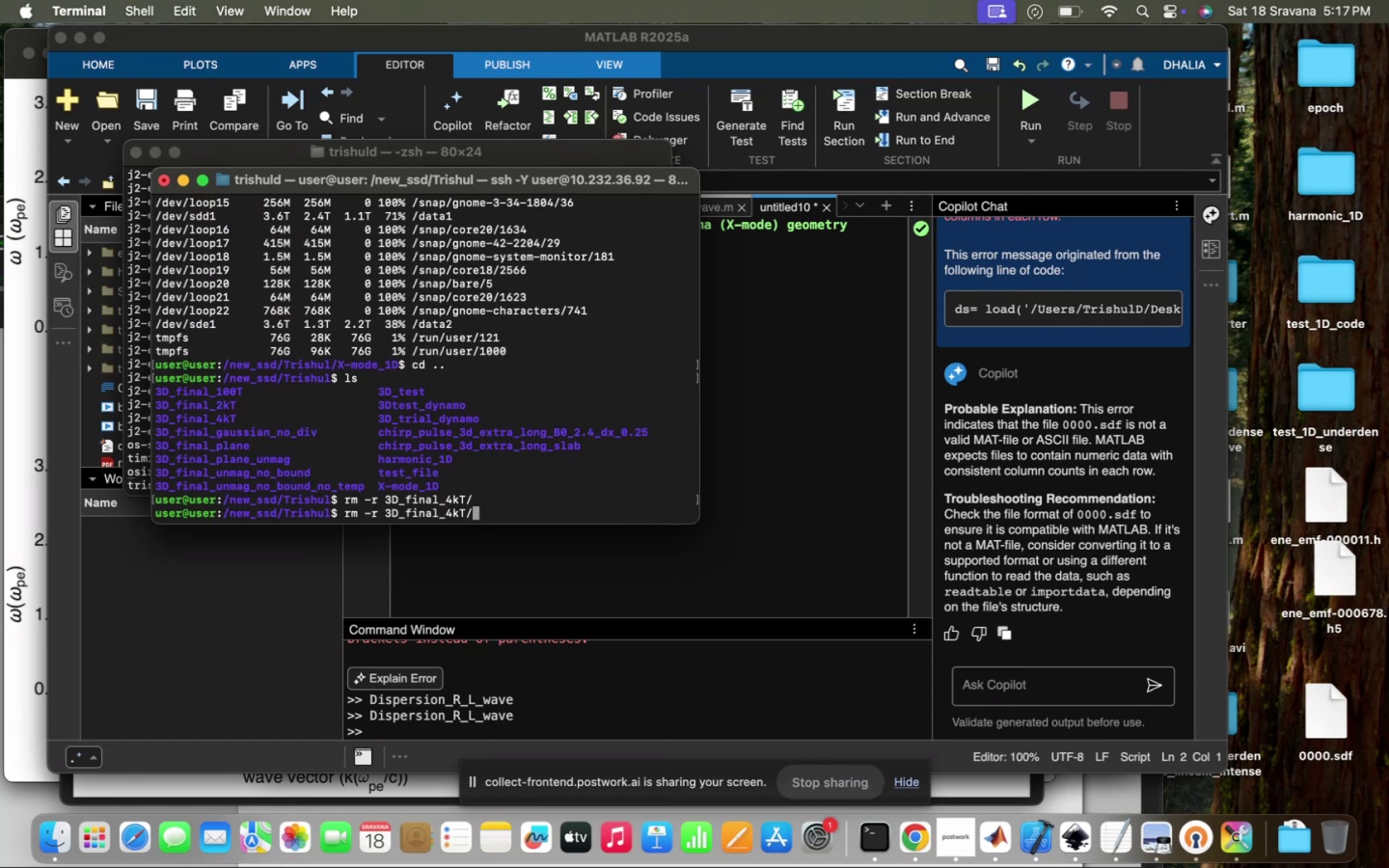 
key(ArrowLeft)
 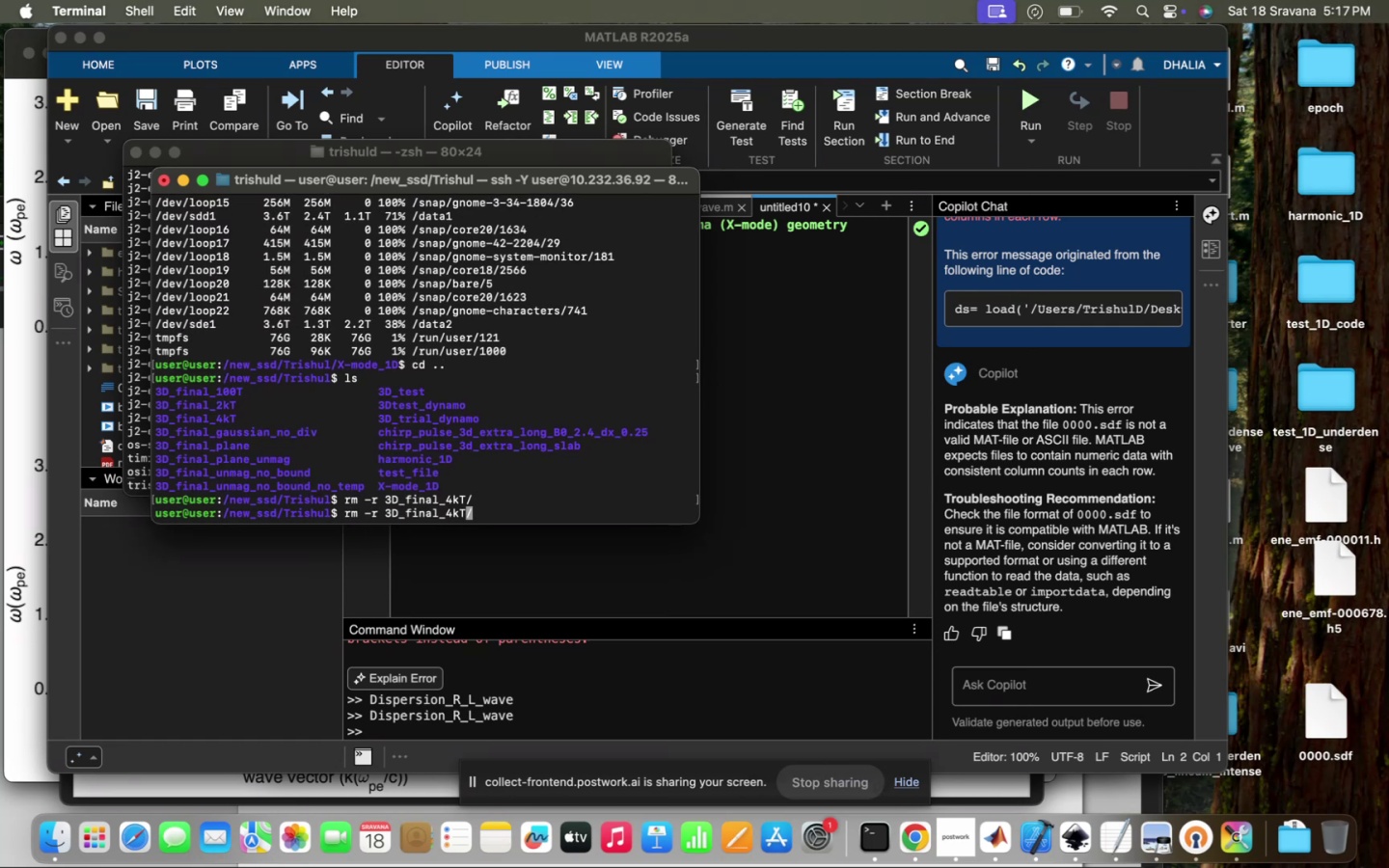 
key(ArrowRight)
 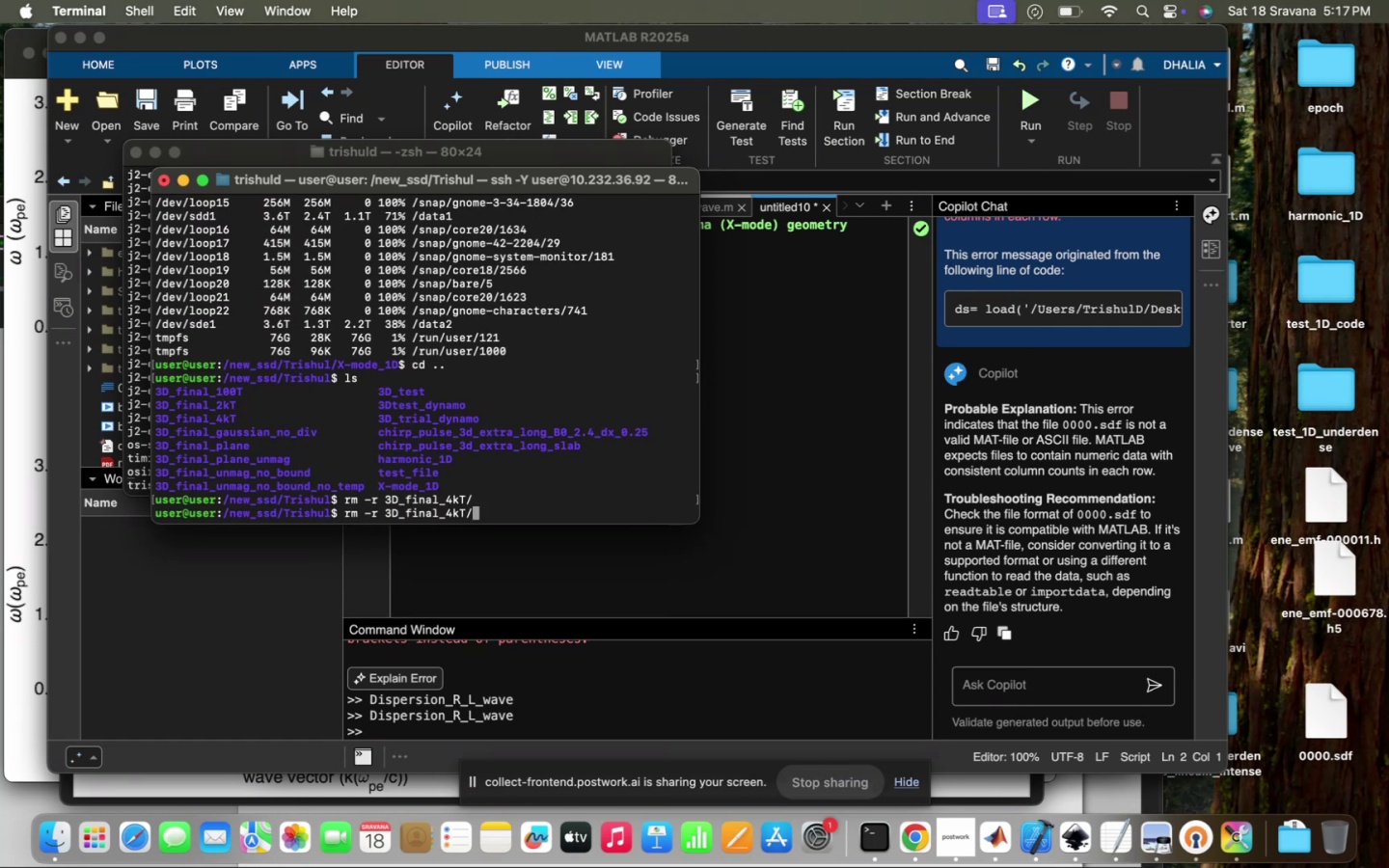 
key(Backspace)
key(Backspace)
key(Backspace)
key(Backspace)
key(Backspace)
type(t)
key(Tab)
type(es)
key(Tab)
 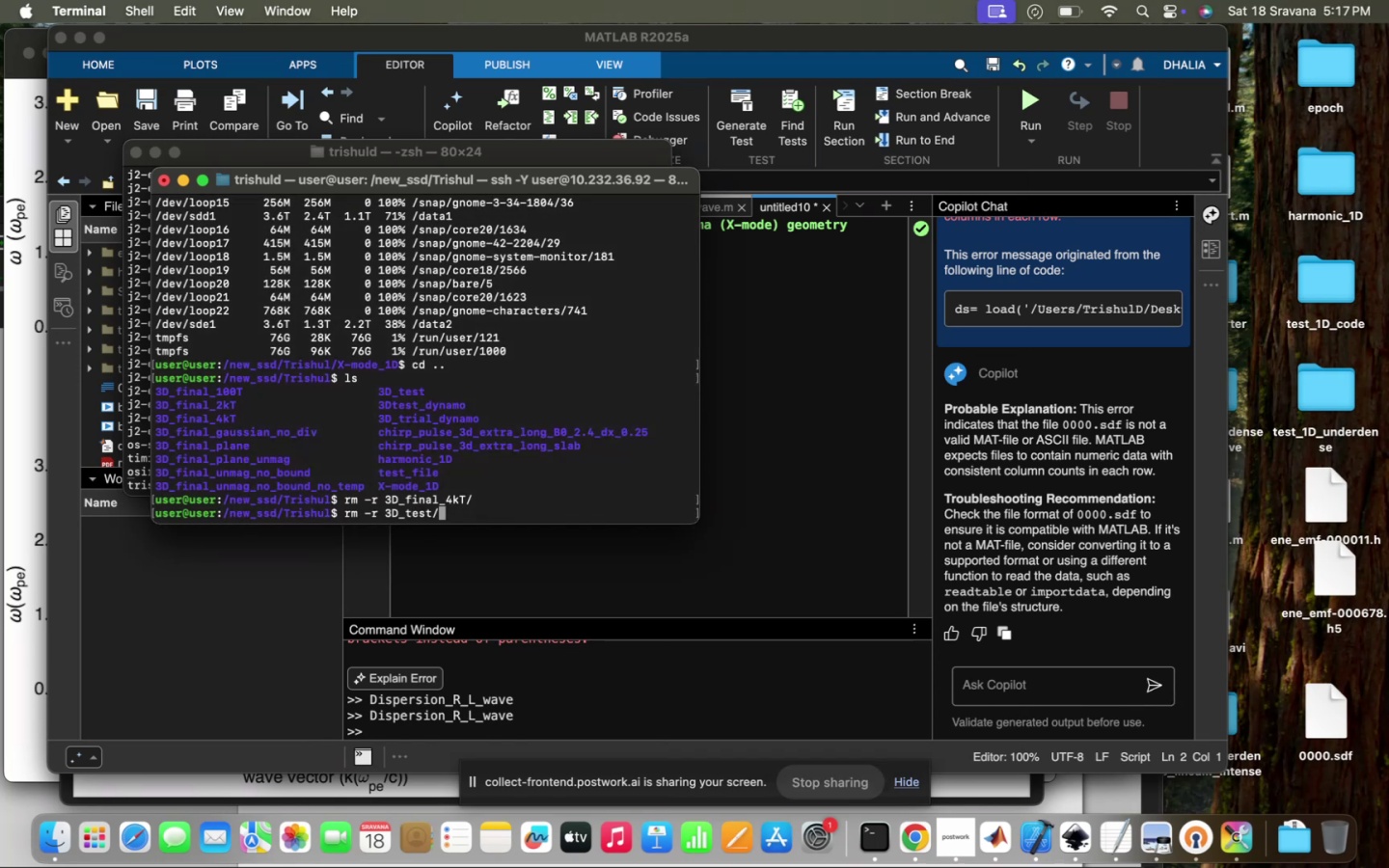 
key(Enter)
 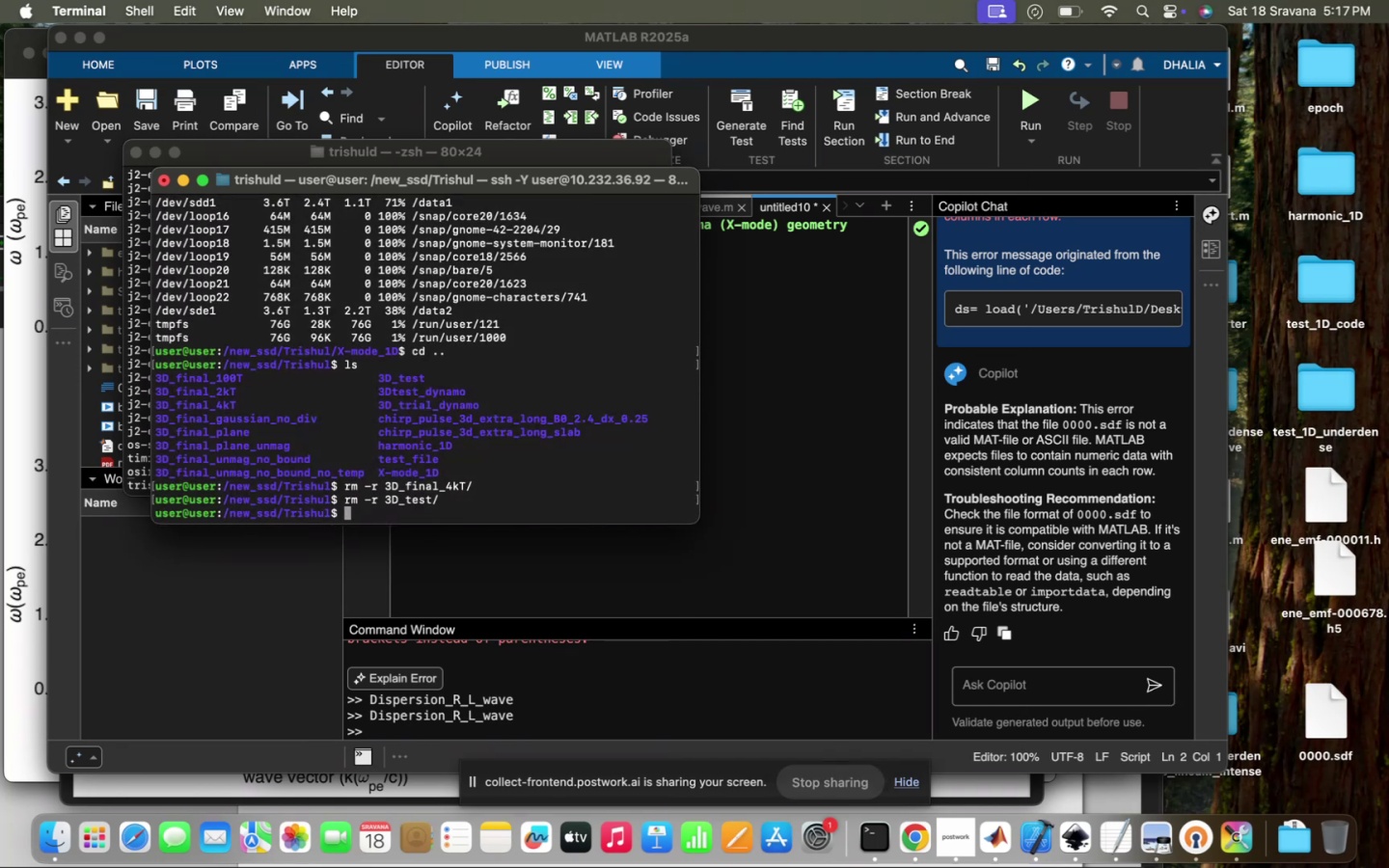 
key(ArrowUp)
 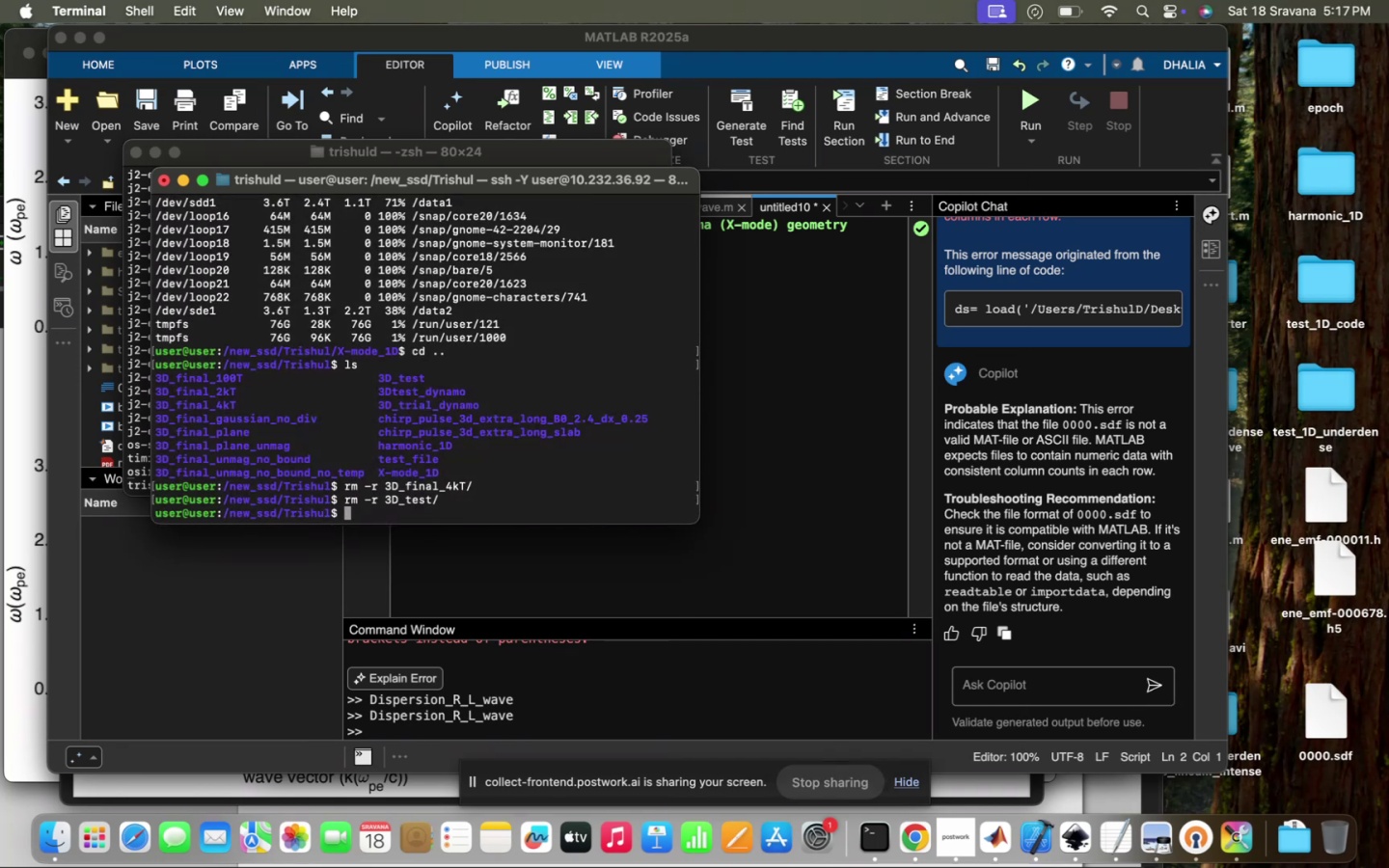 
key(ArrowUp)
 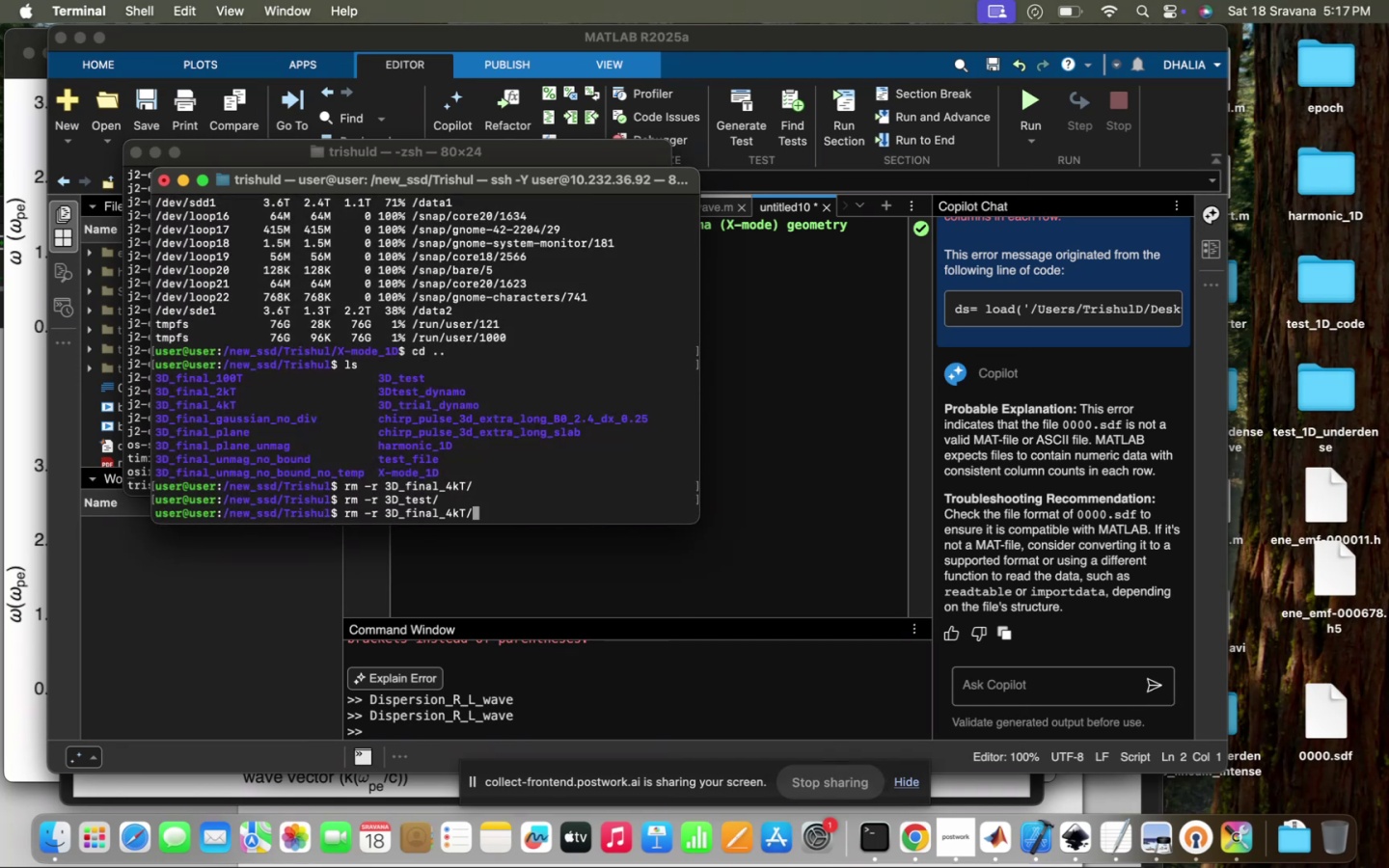 
key(ArrowDown)
 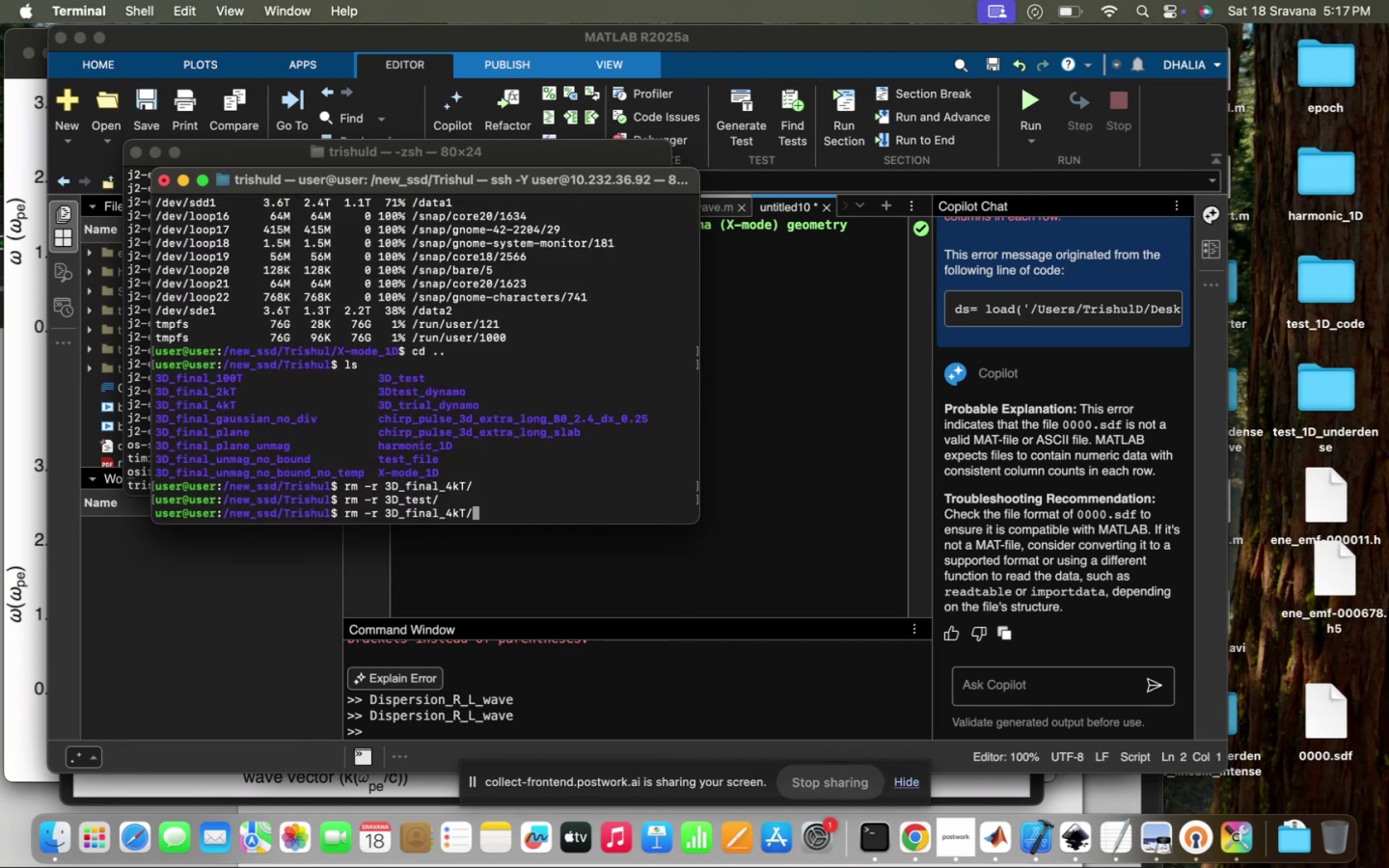 
key(ArrowUp)
 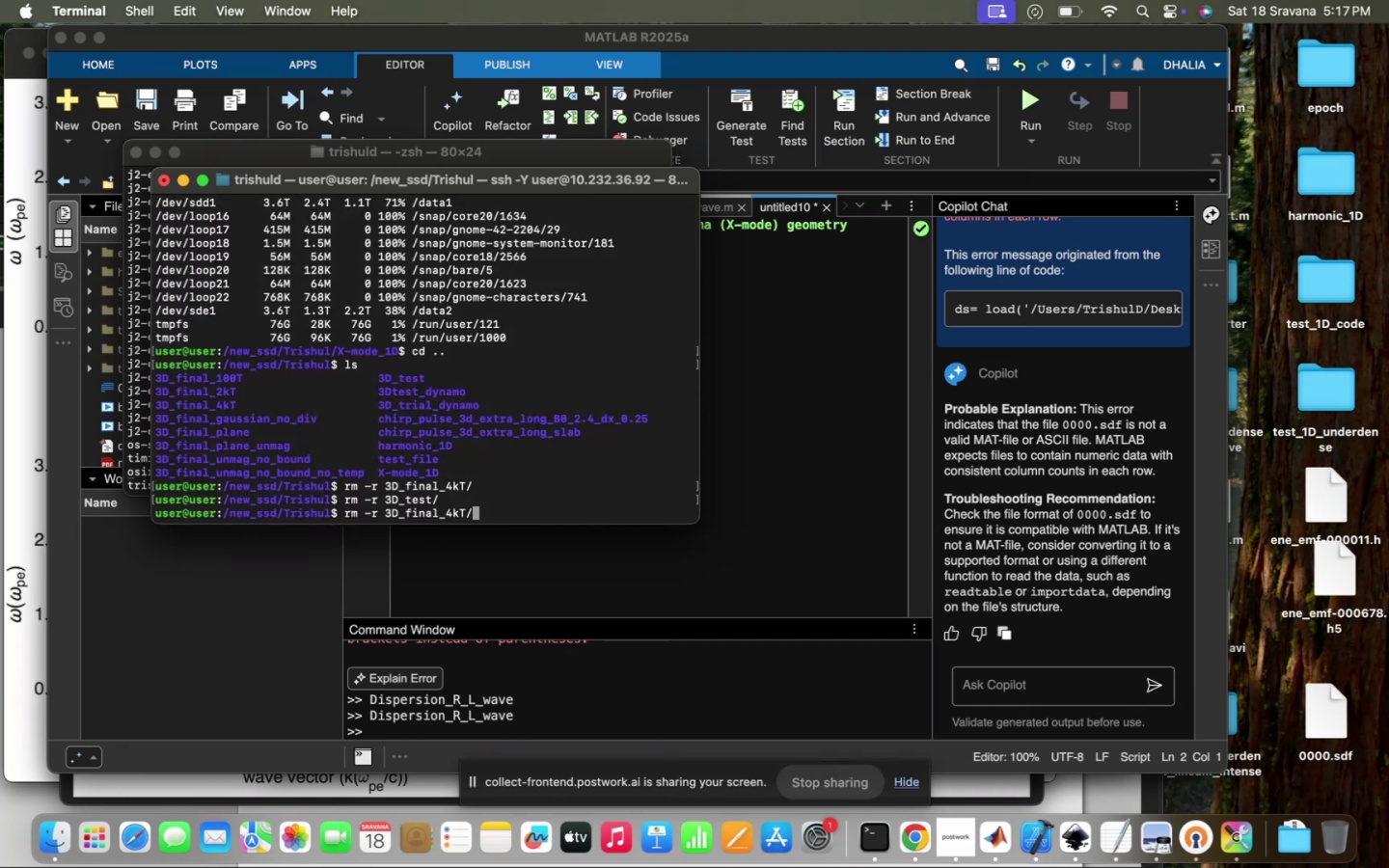 
key(Backspace)
 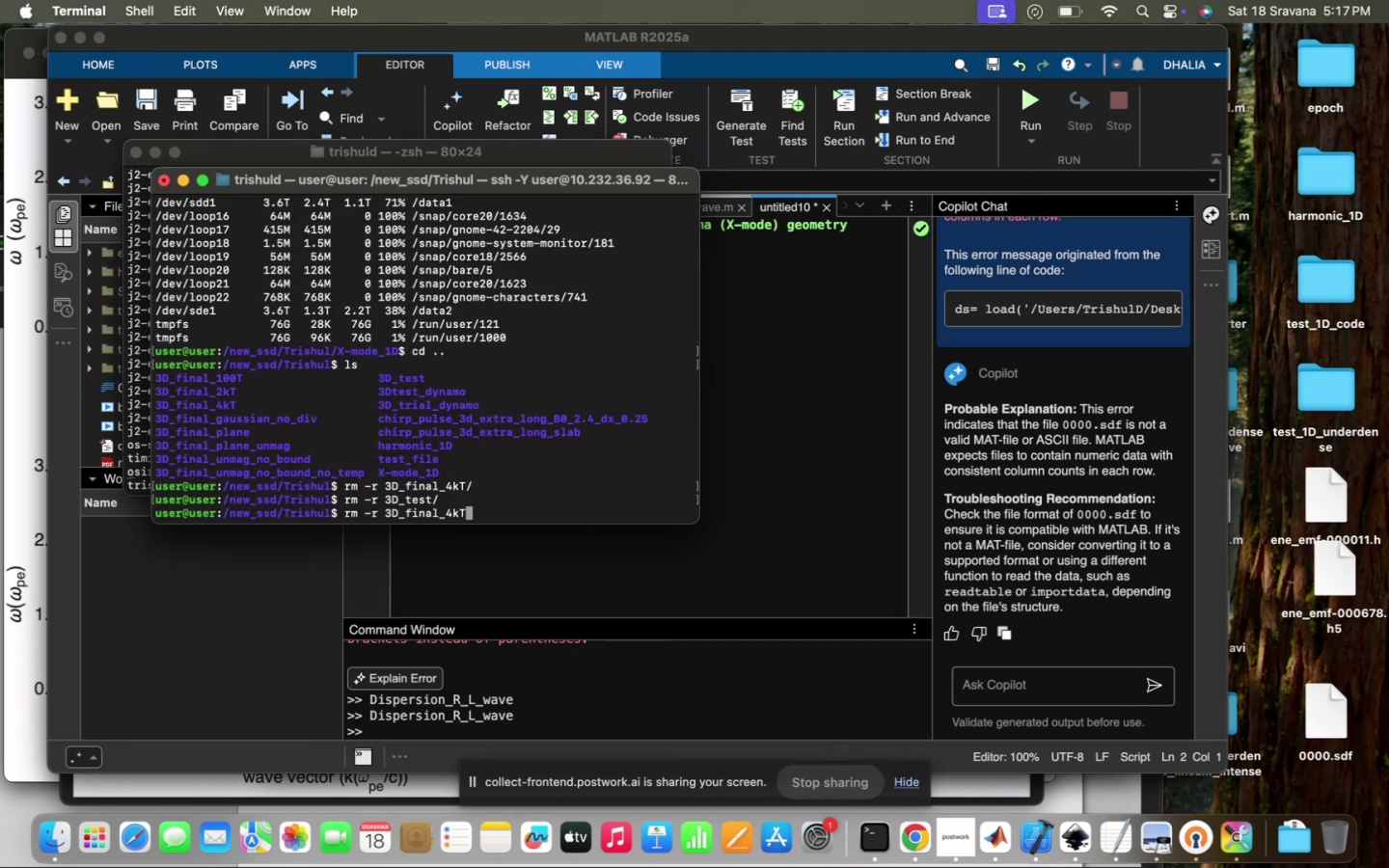 
key(Backspace)
 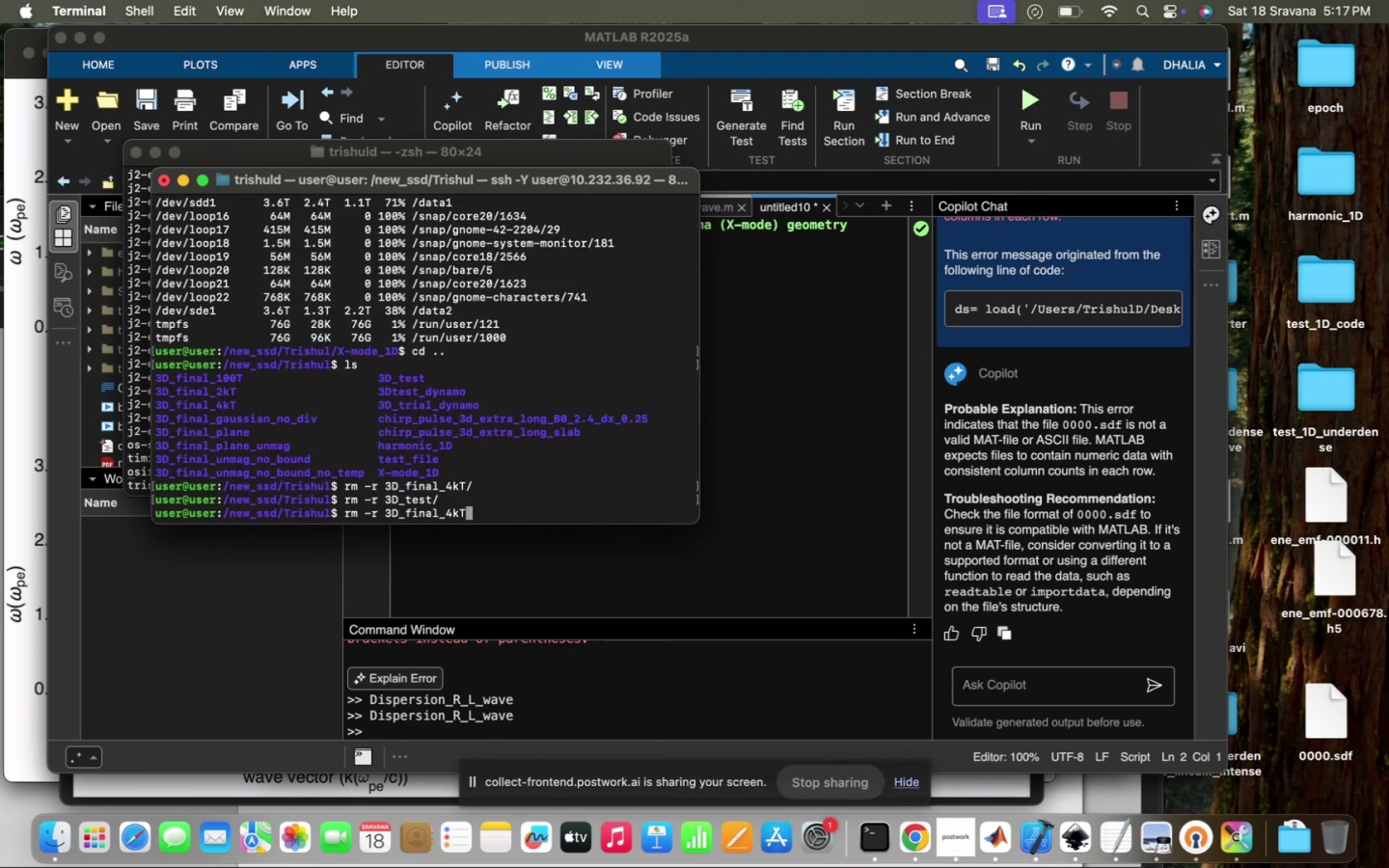 
key(Backspace)
 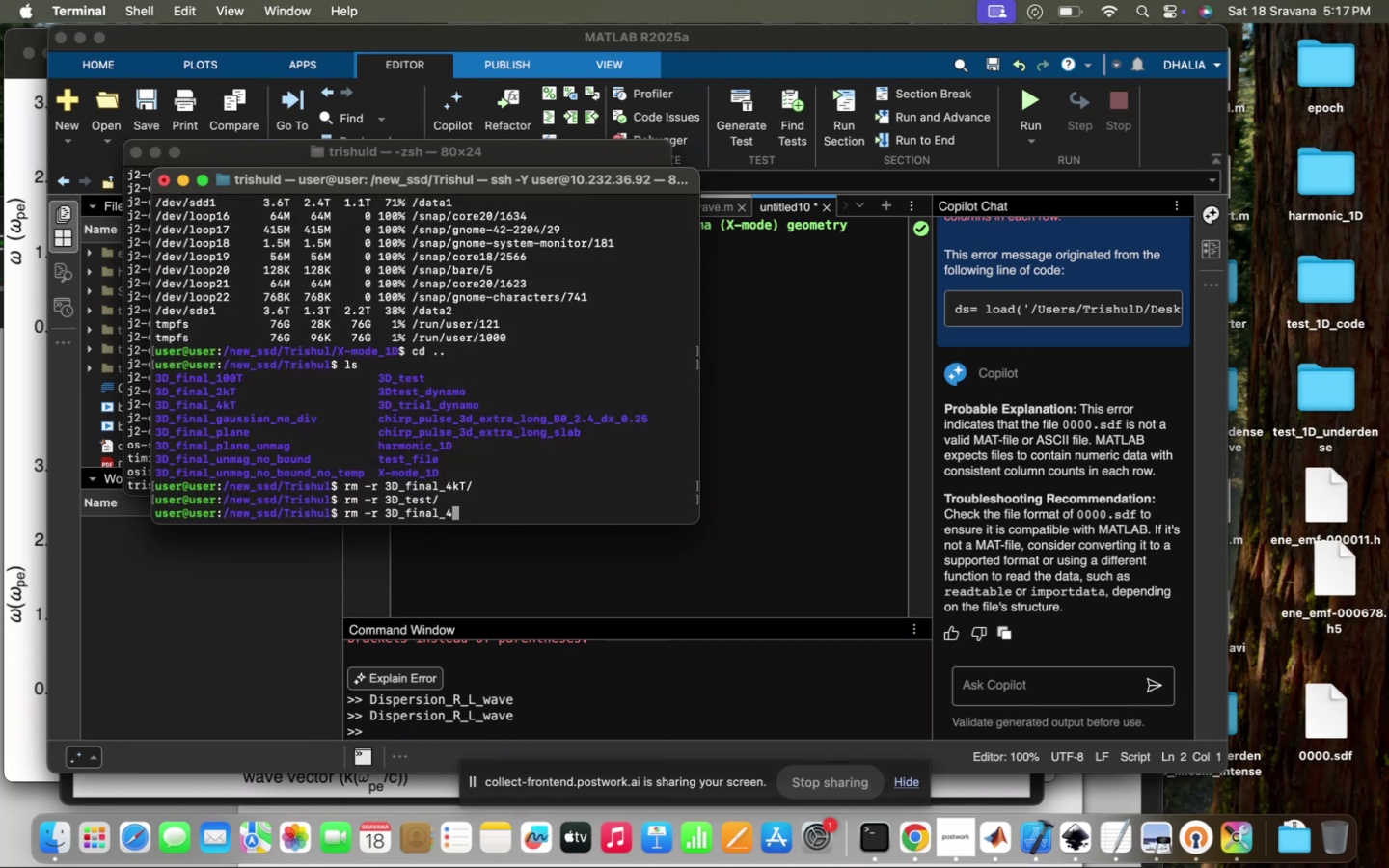 
key(Backspace)
 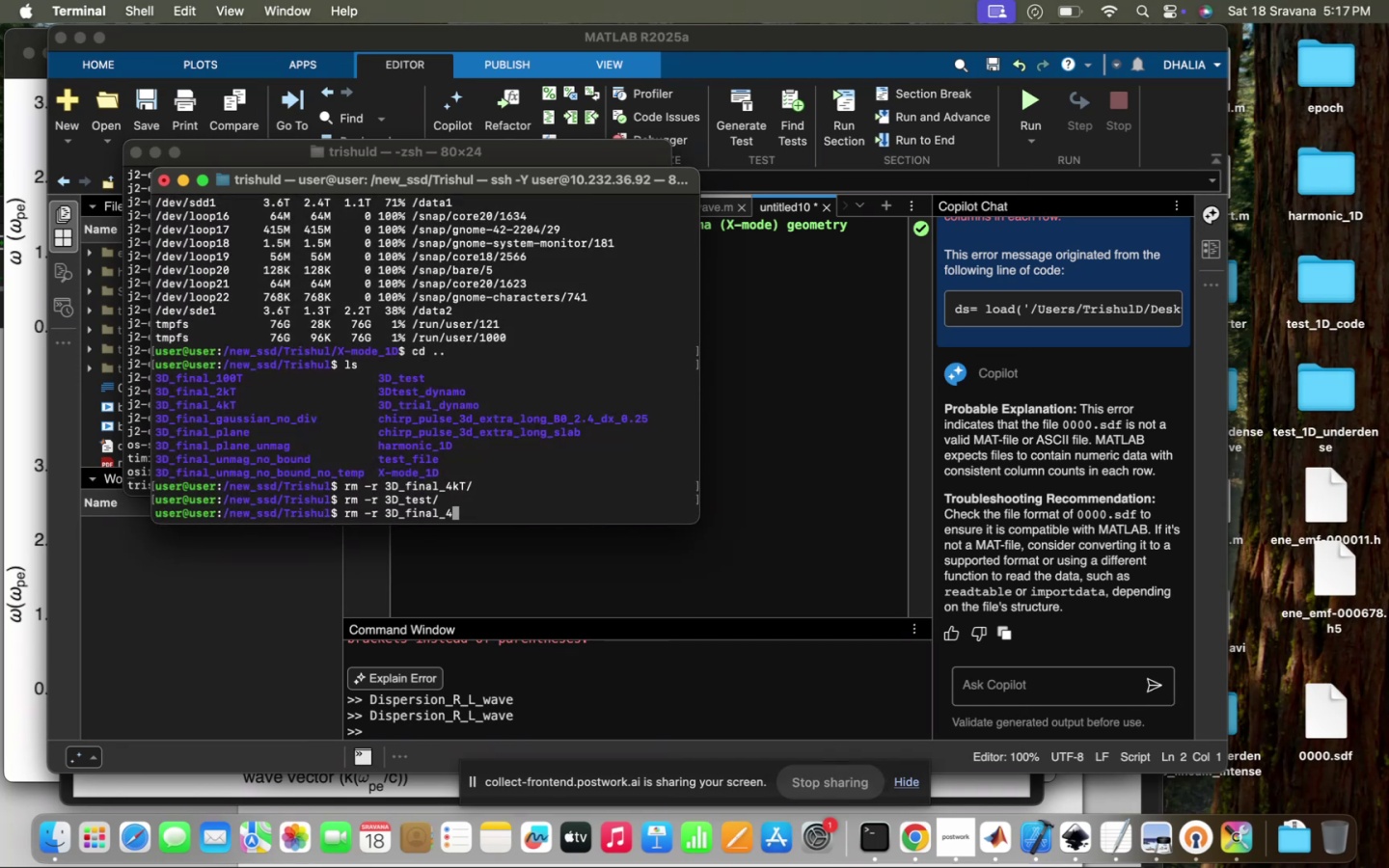 
key(Backspace)
 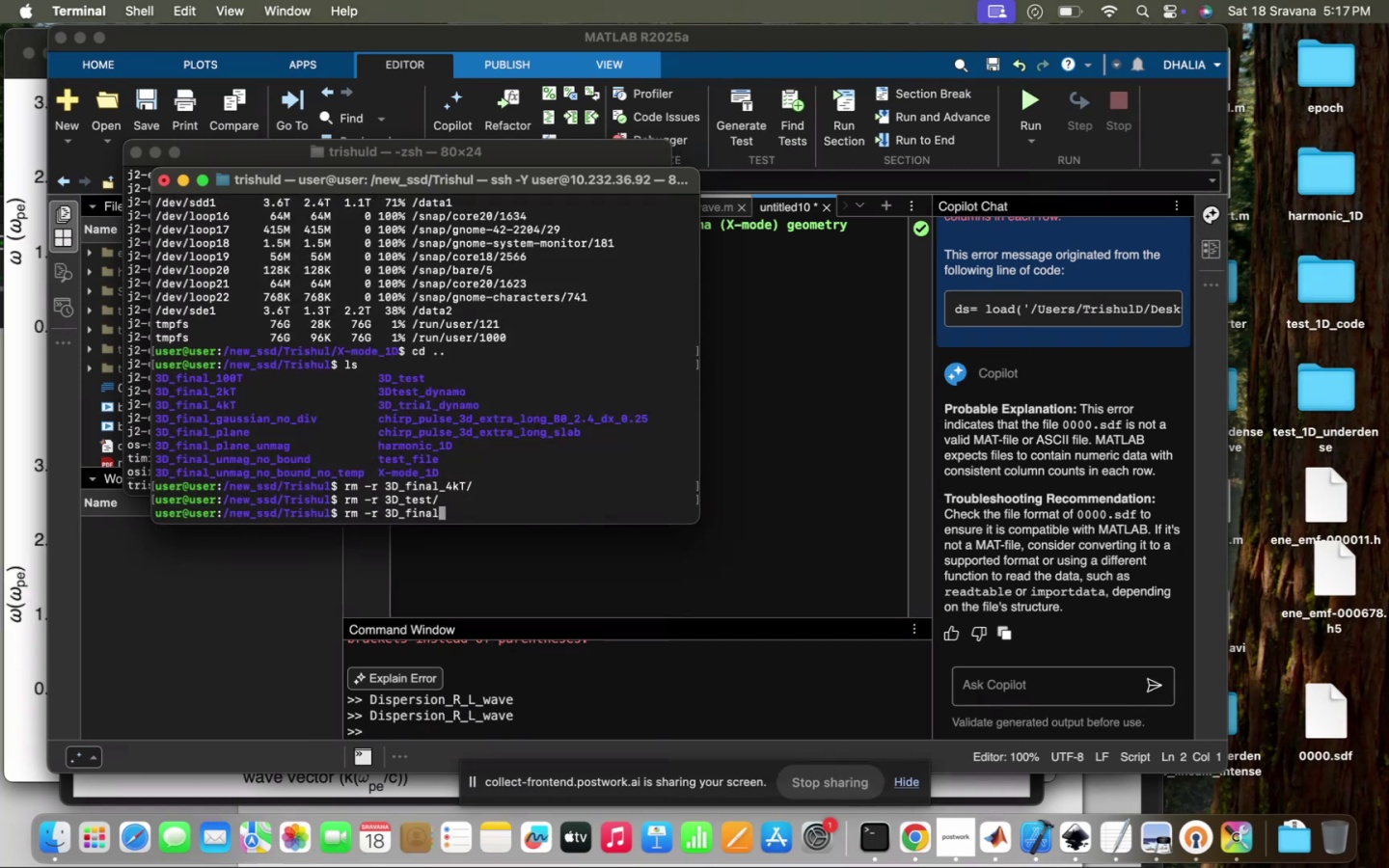 
key(Backspace)
 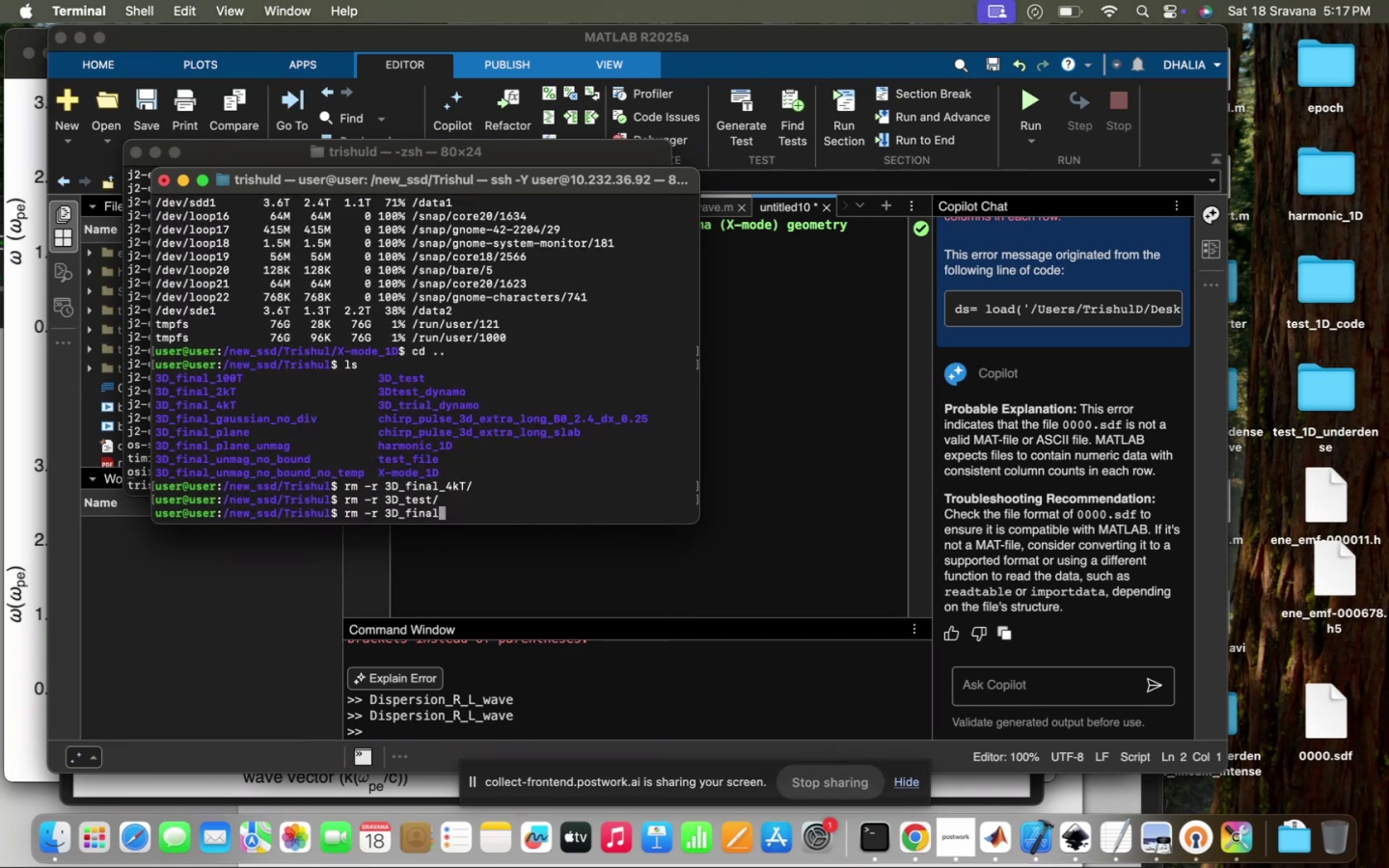 
key(Backspace)
 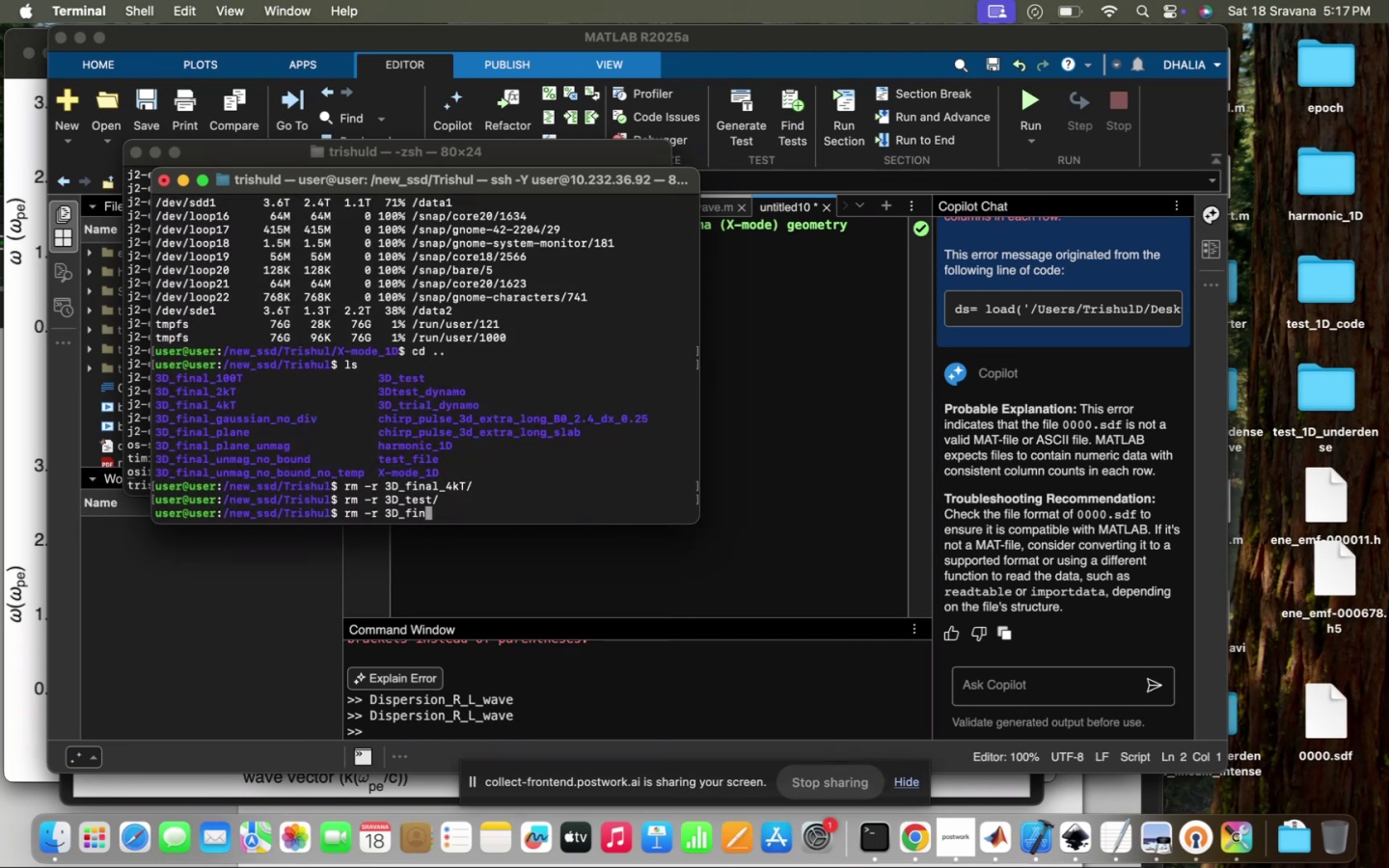 
key(Backspace)
 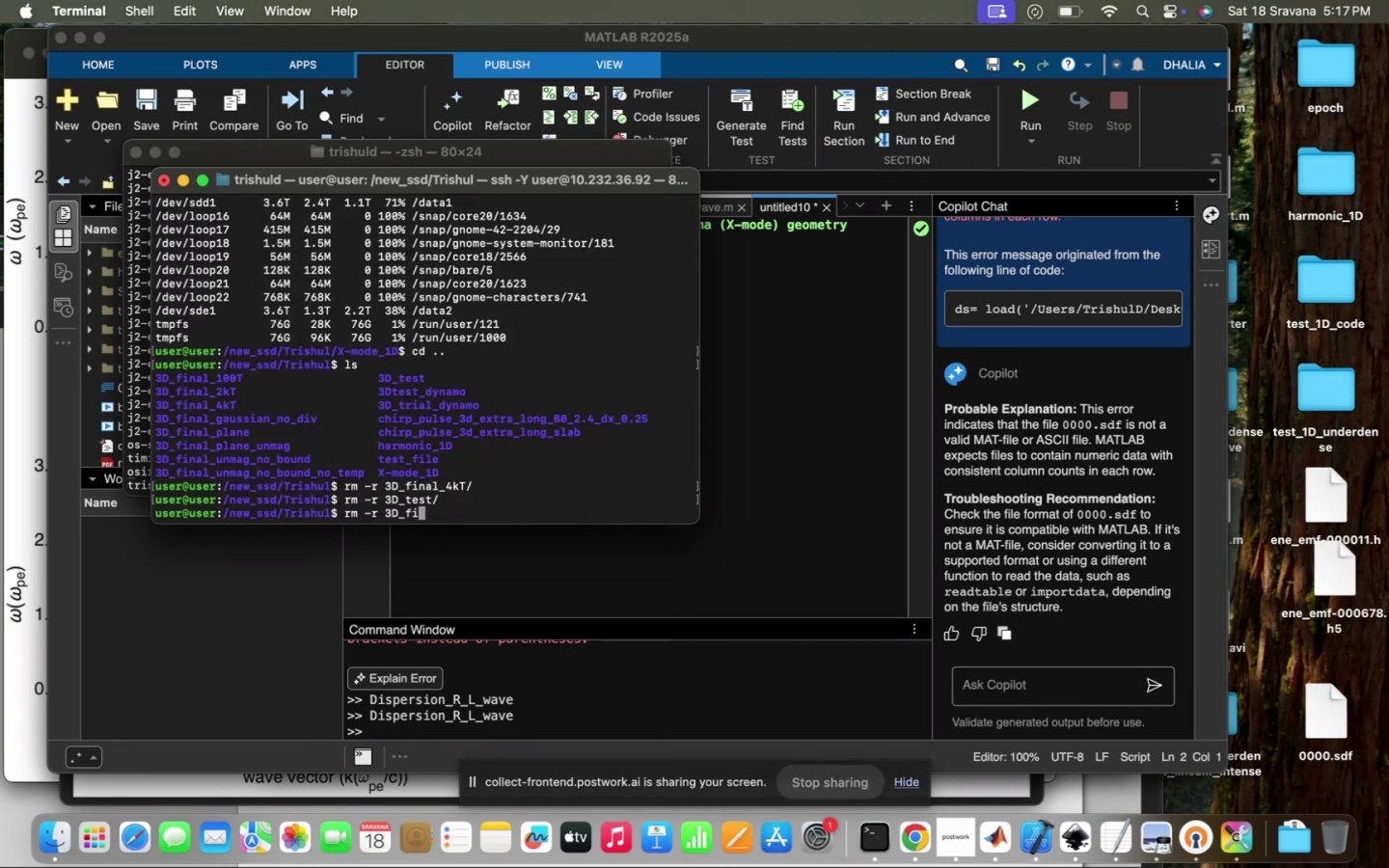 
key(Backspace)
 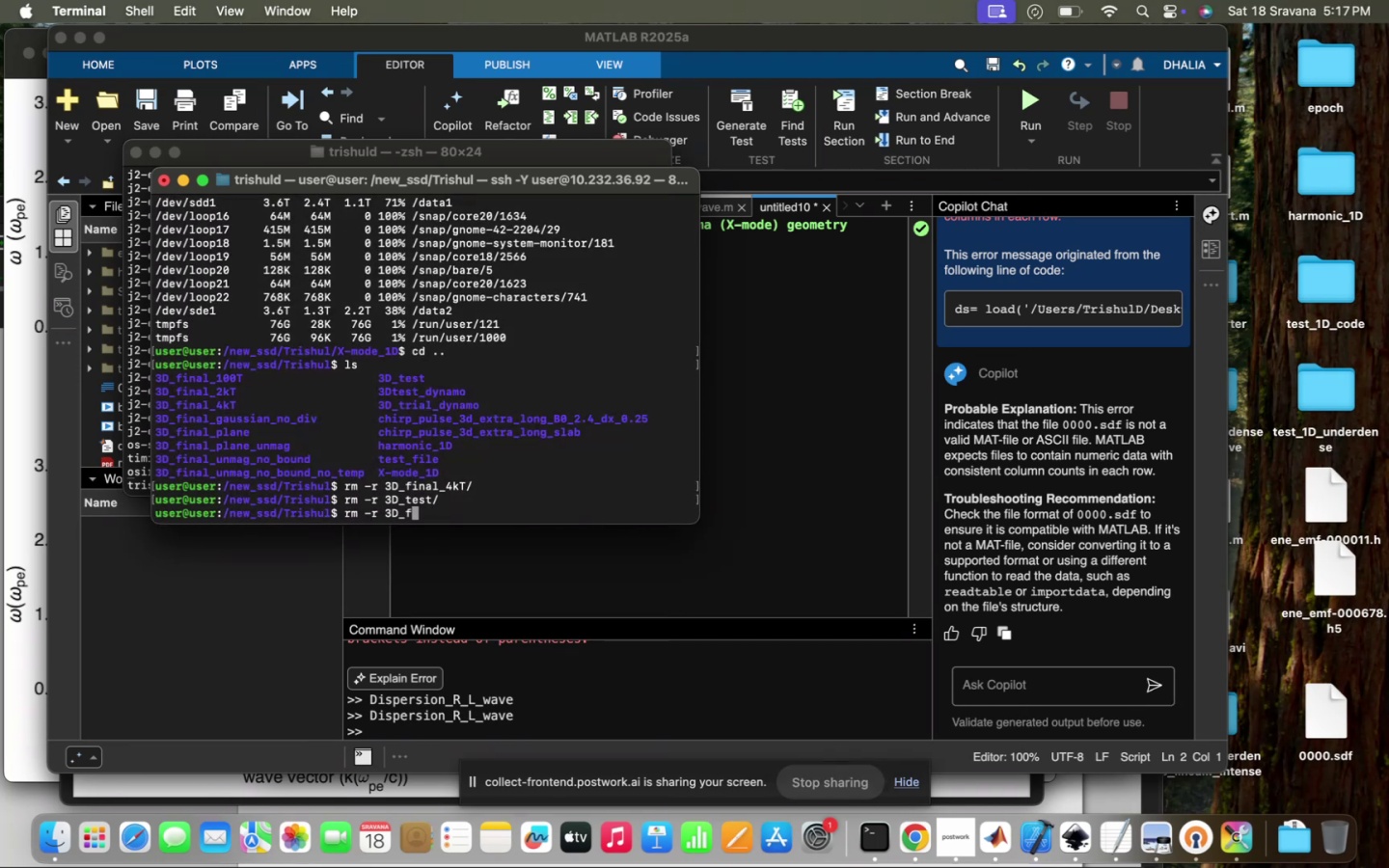 
key(Backspace)
 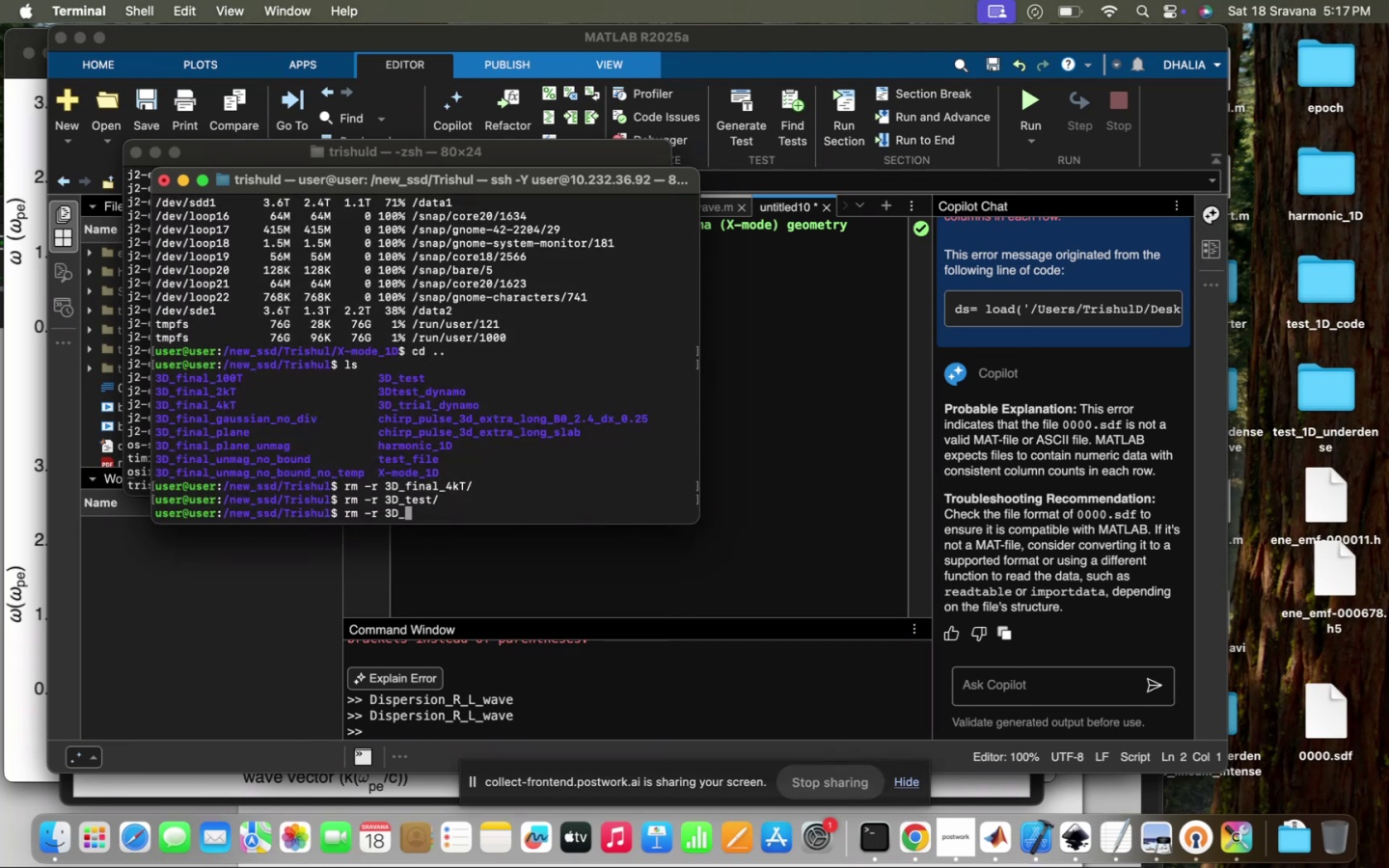 
key(T)
 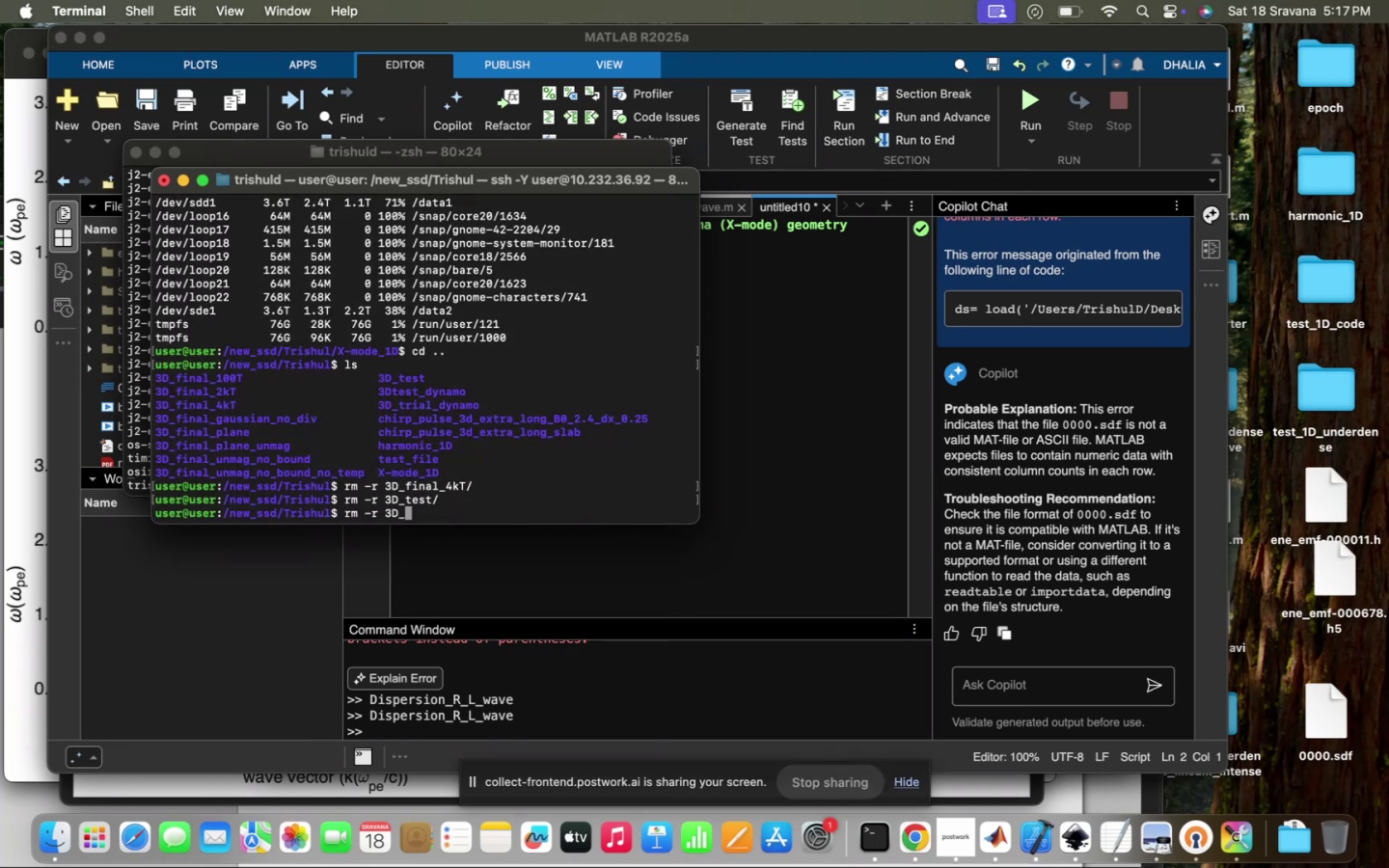 
key(Tab)
 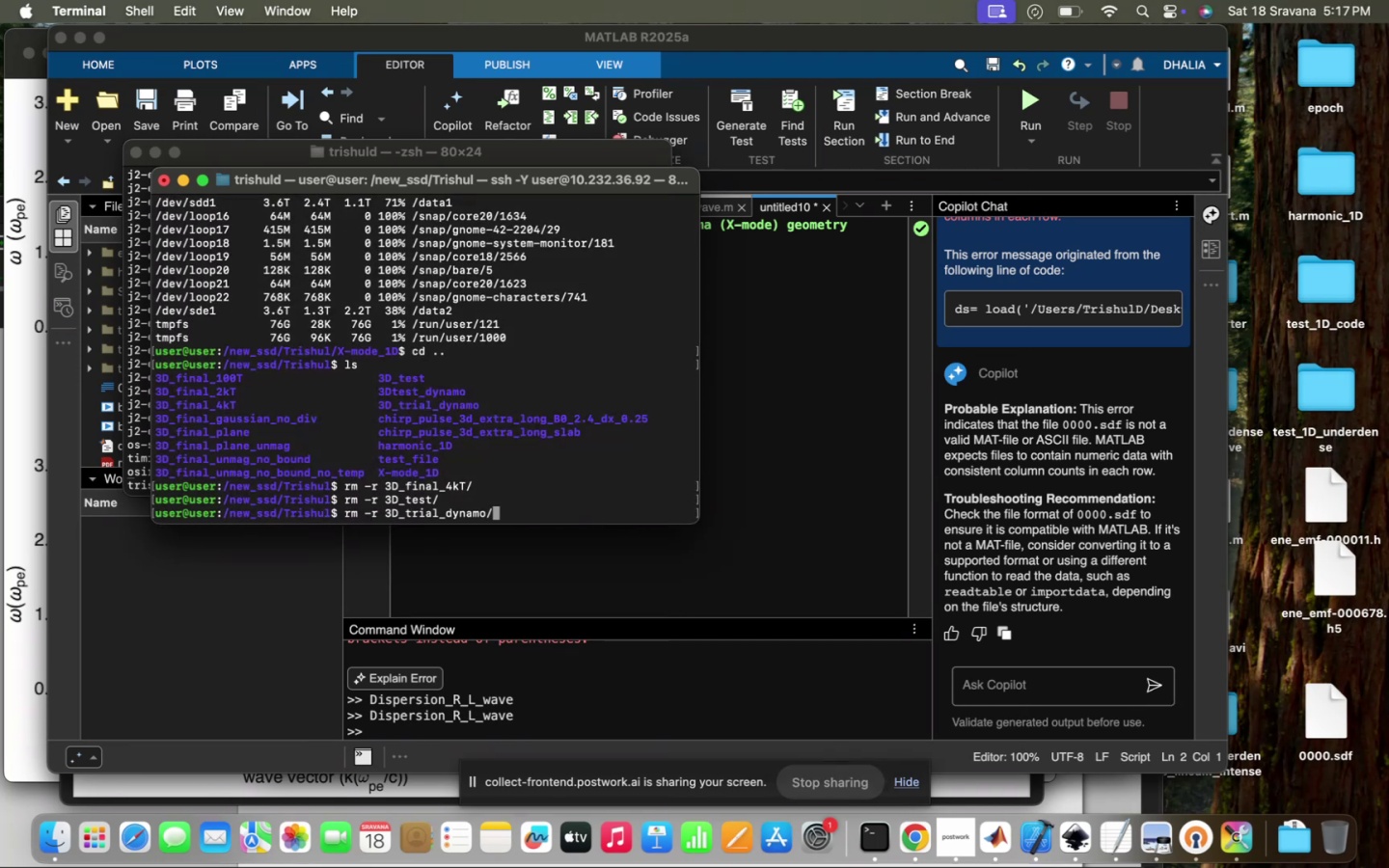 
key(Enter)
 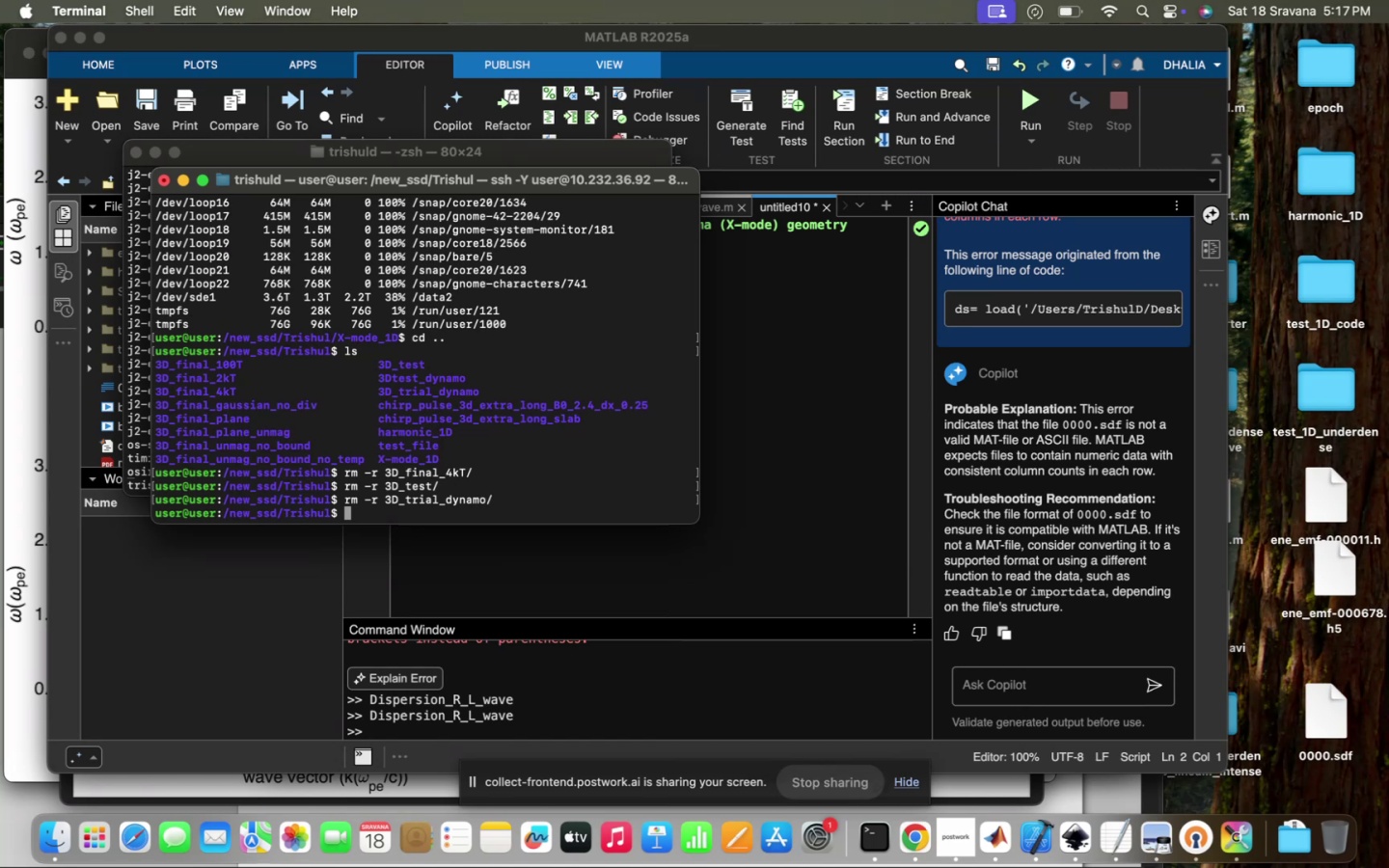 
key(ArrowUp)
 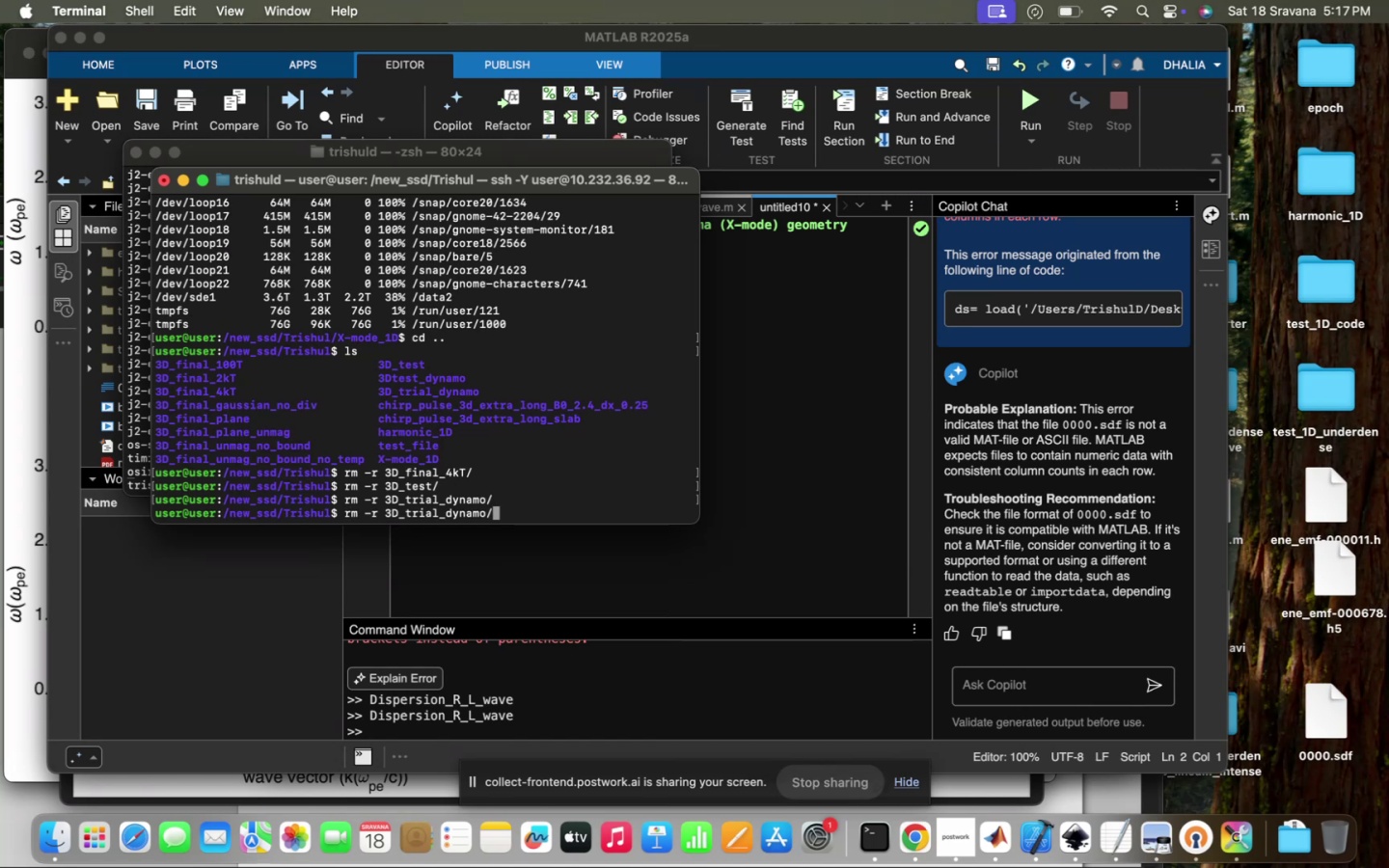 
key(ArrowDown)
 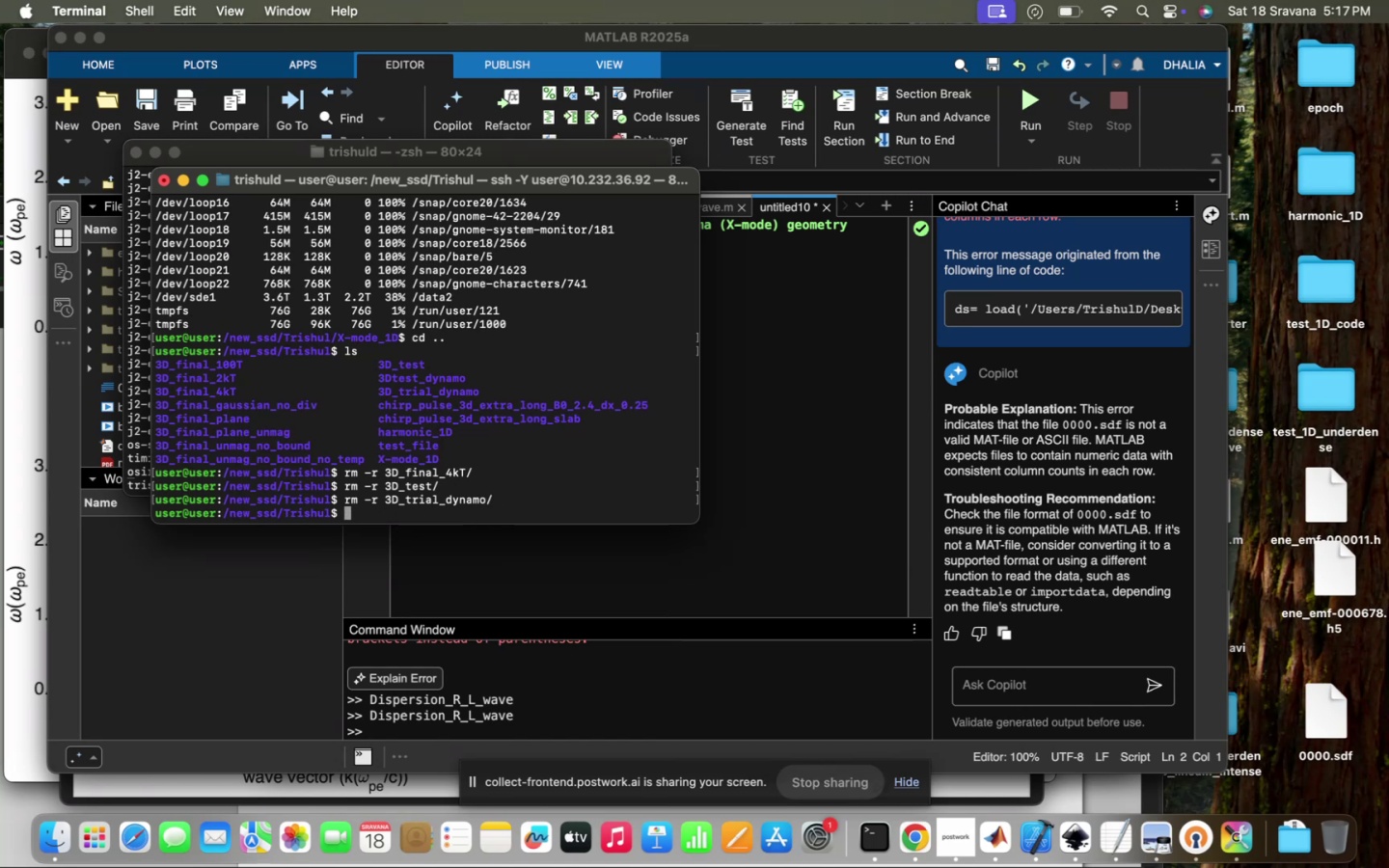 
key(ArrowUp)
 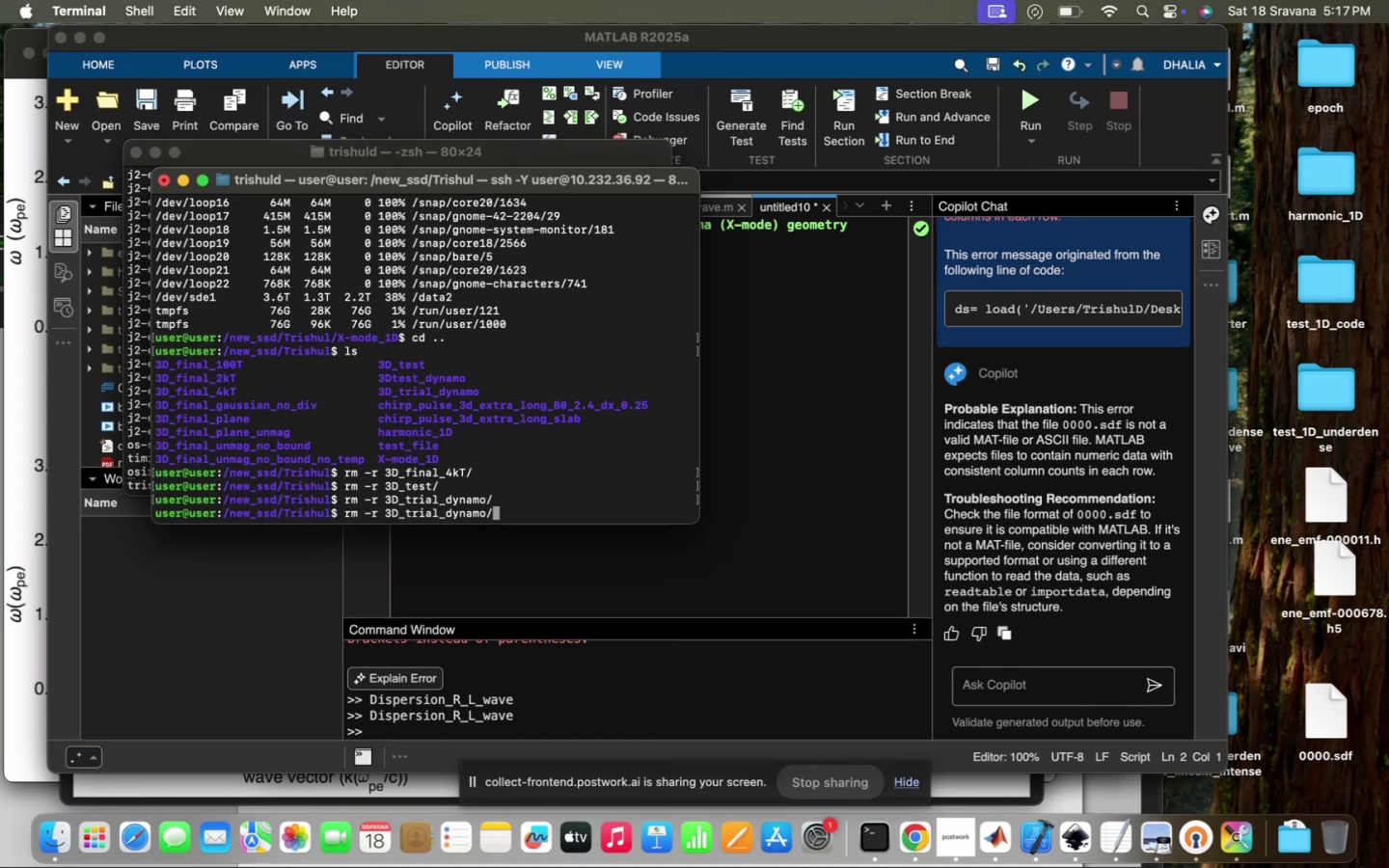 
key(ArrowUp)
 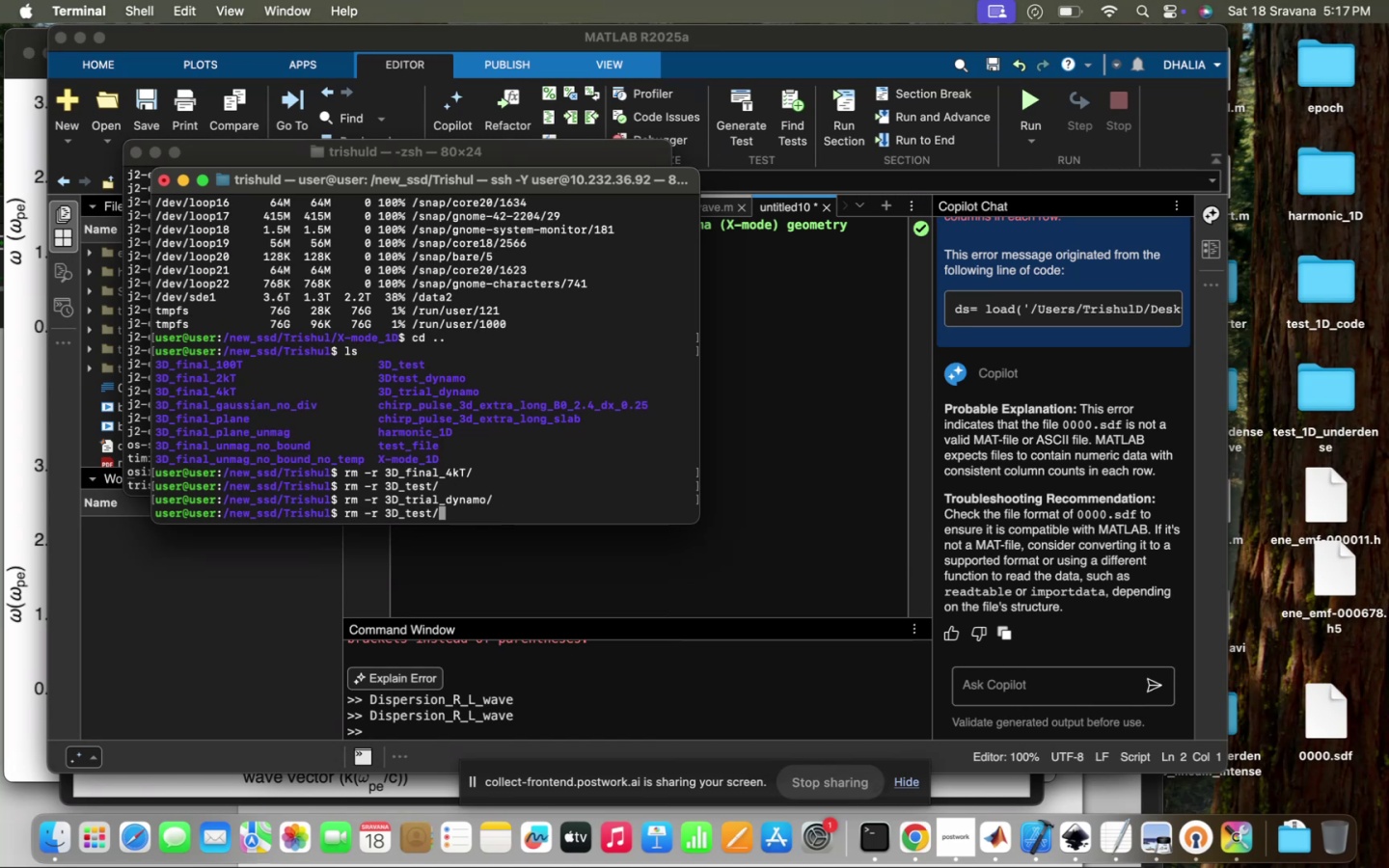 
key(ArrowUp)
 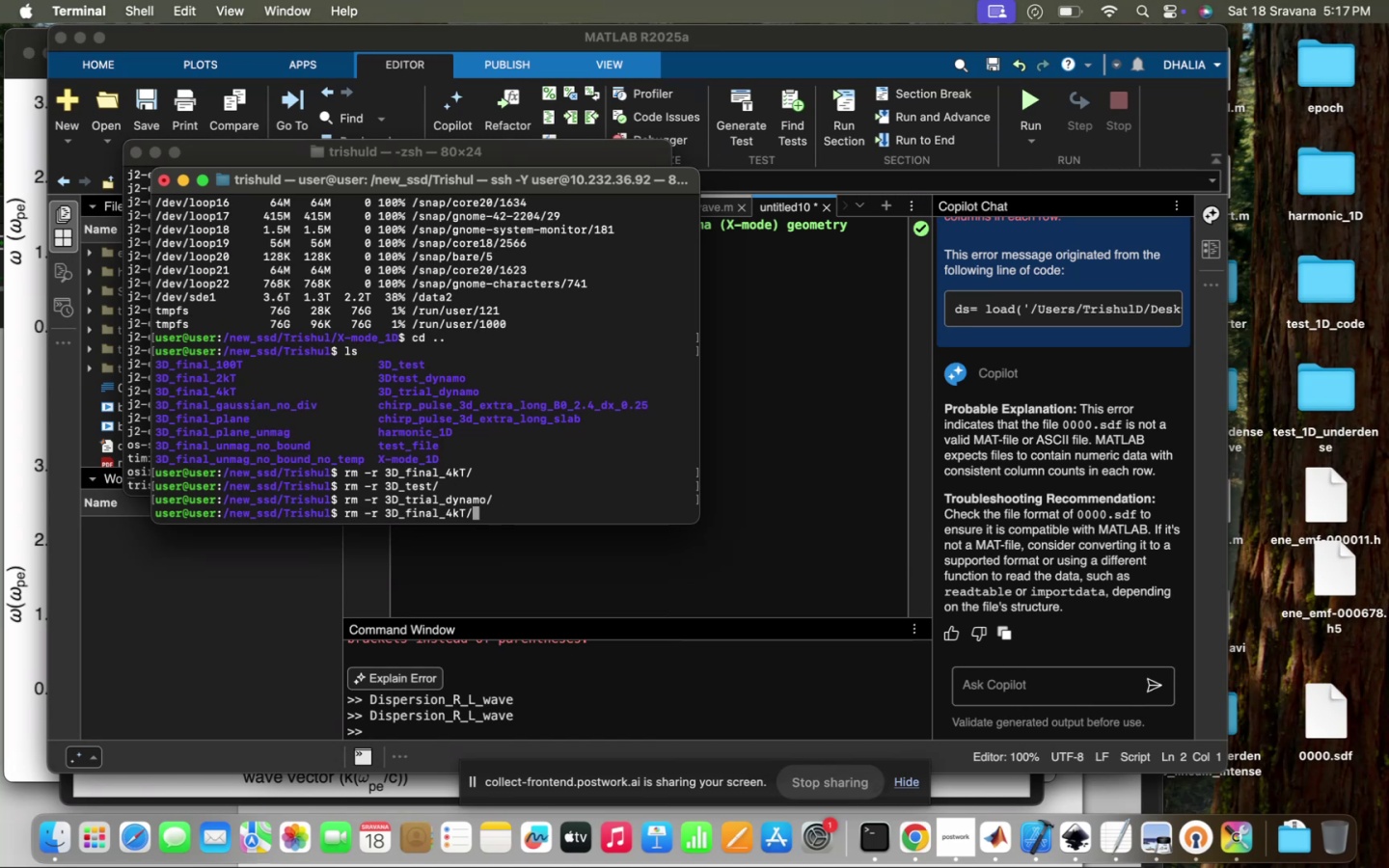 
key(ArrowUp)
 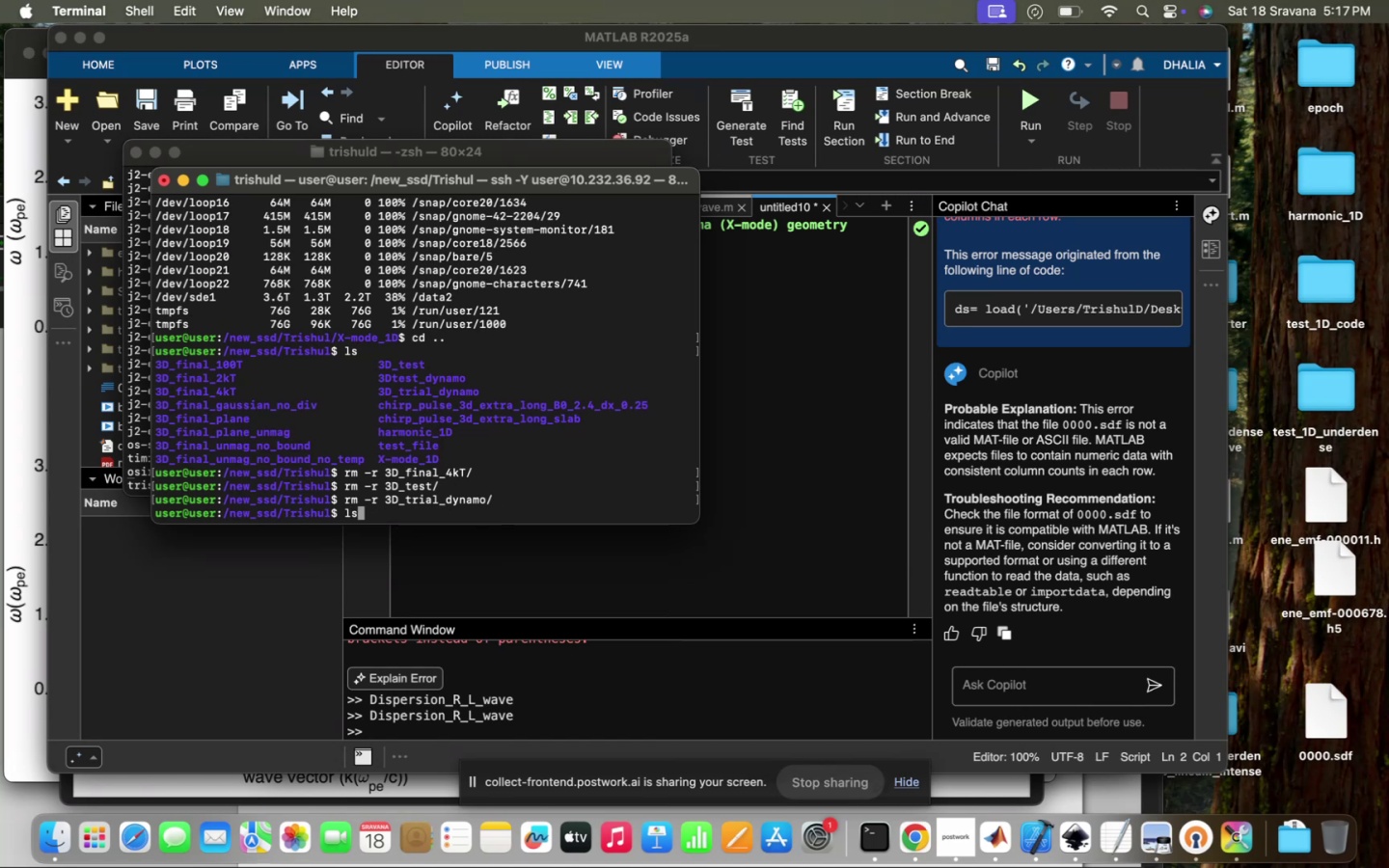 
key(ArrowUp)
 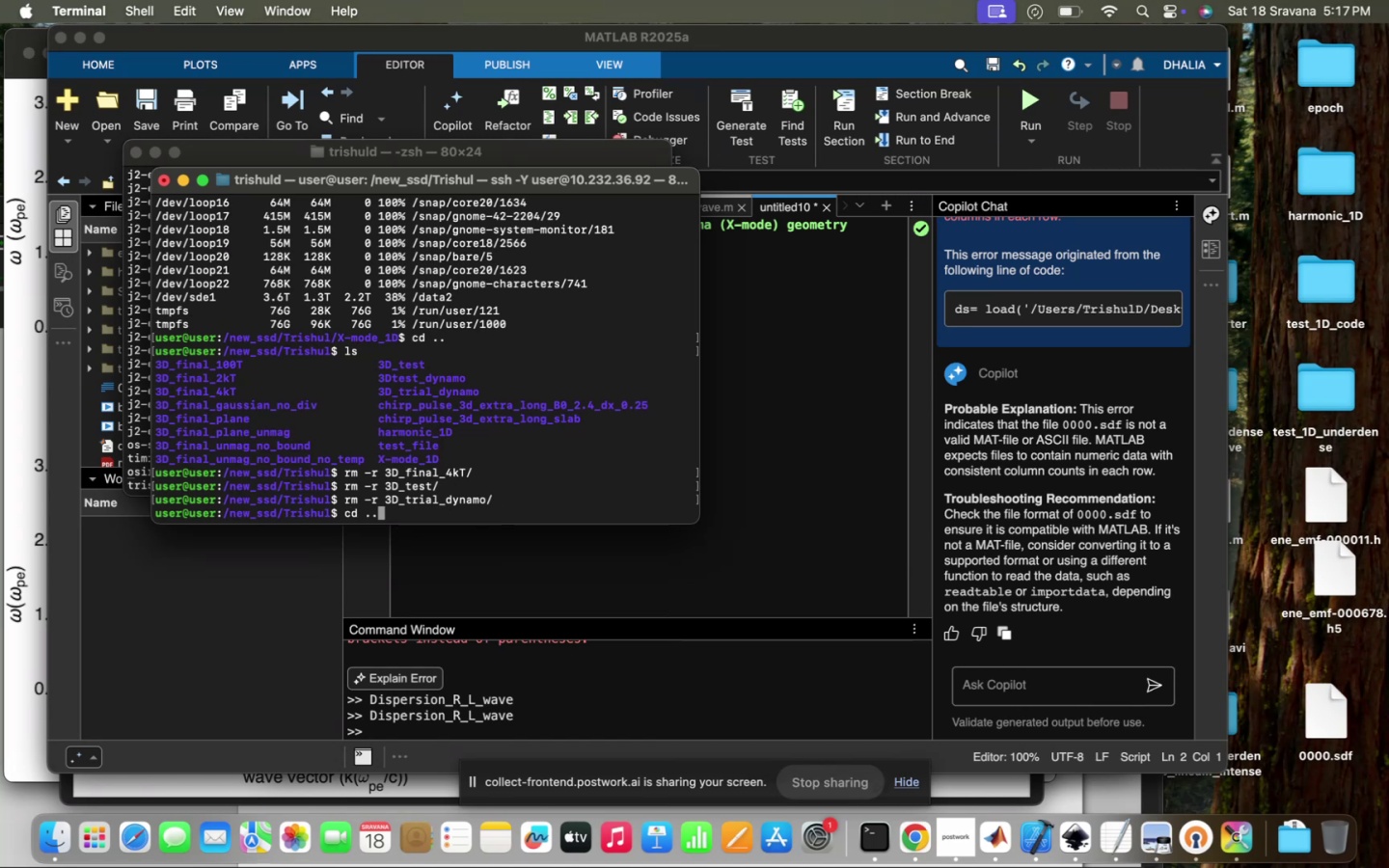 
key(ArrowUp)
 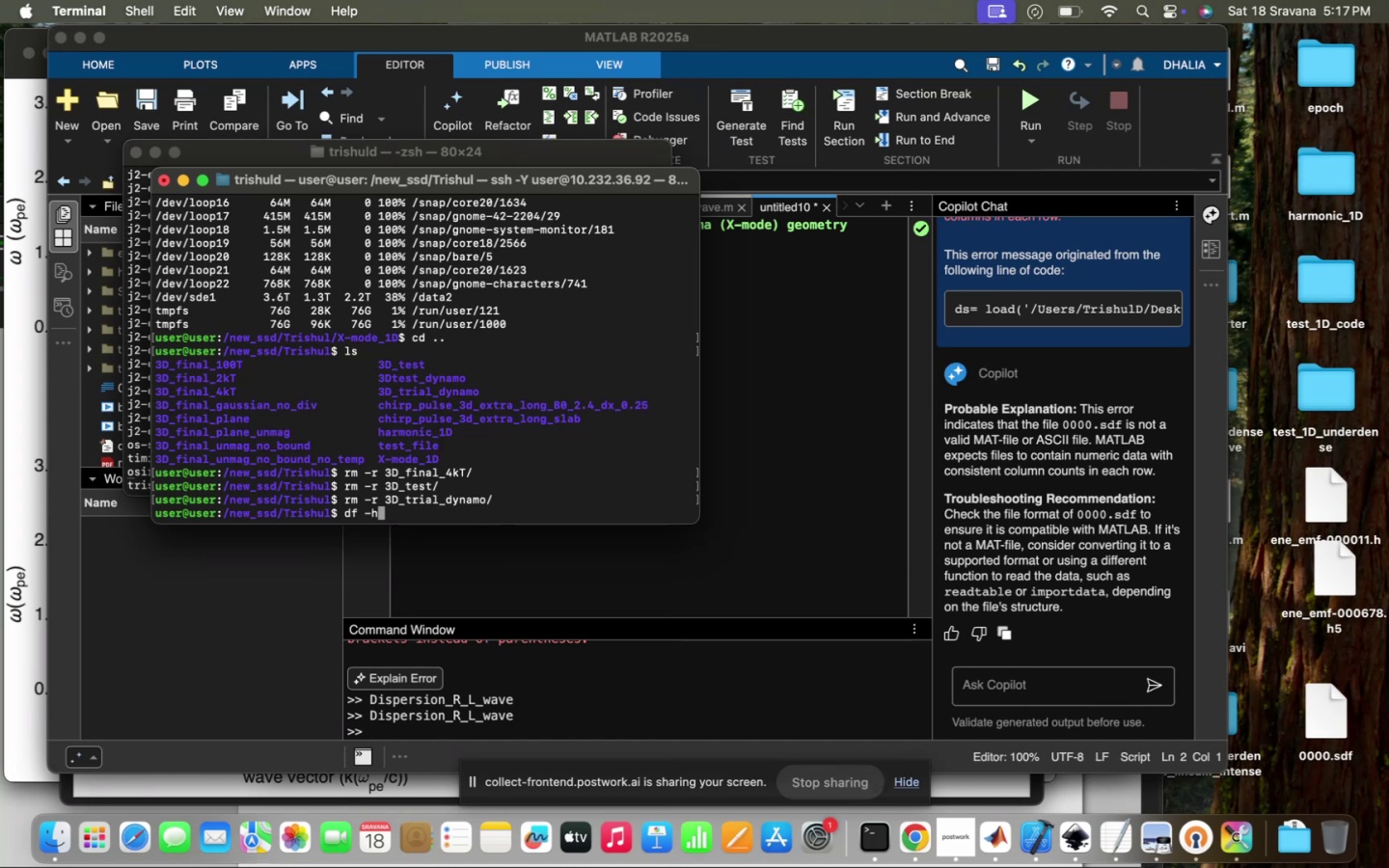 
key(ArrowUp)
 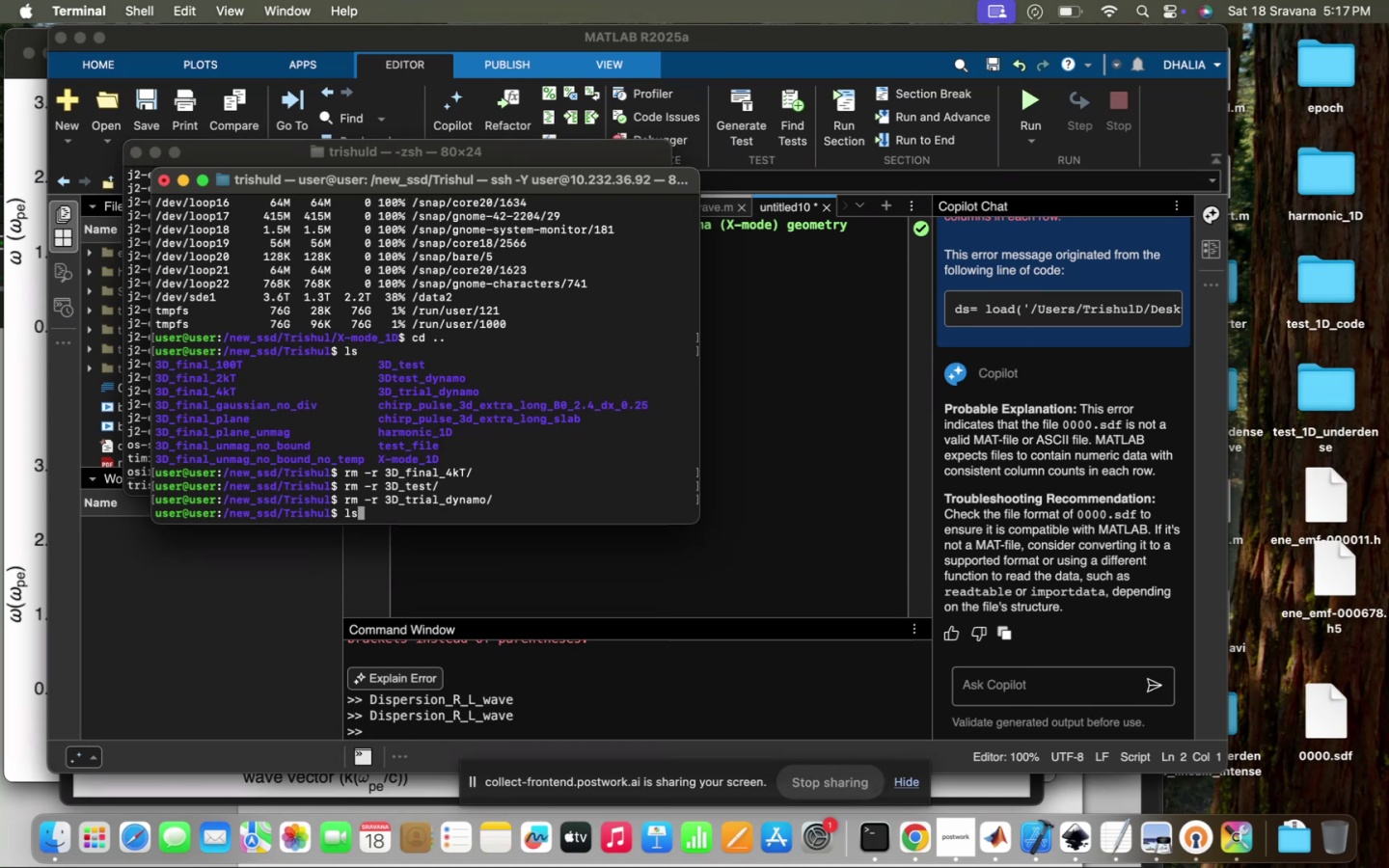 
key(ArrowDown)
 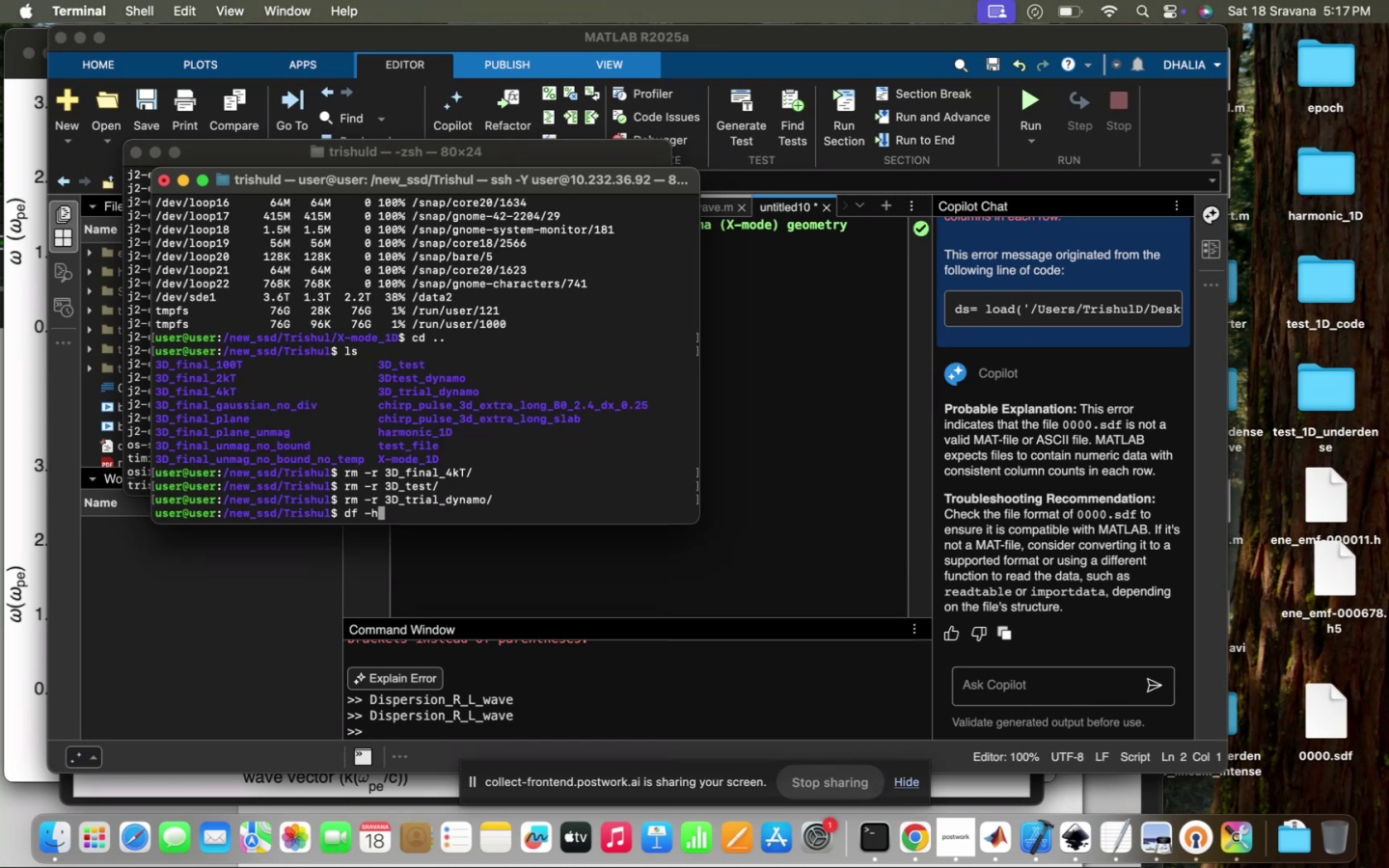 
key(Enter)
 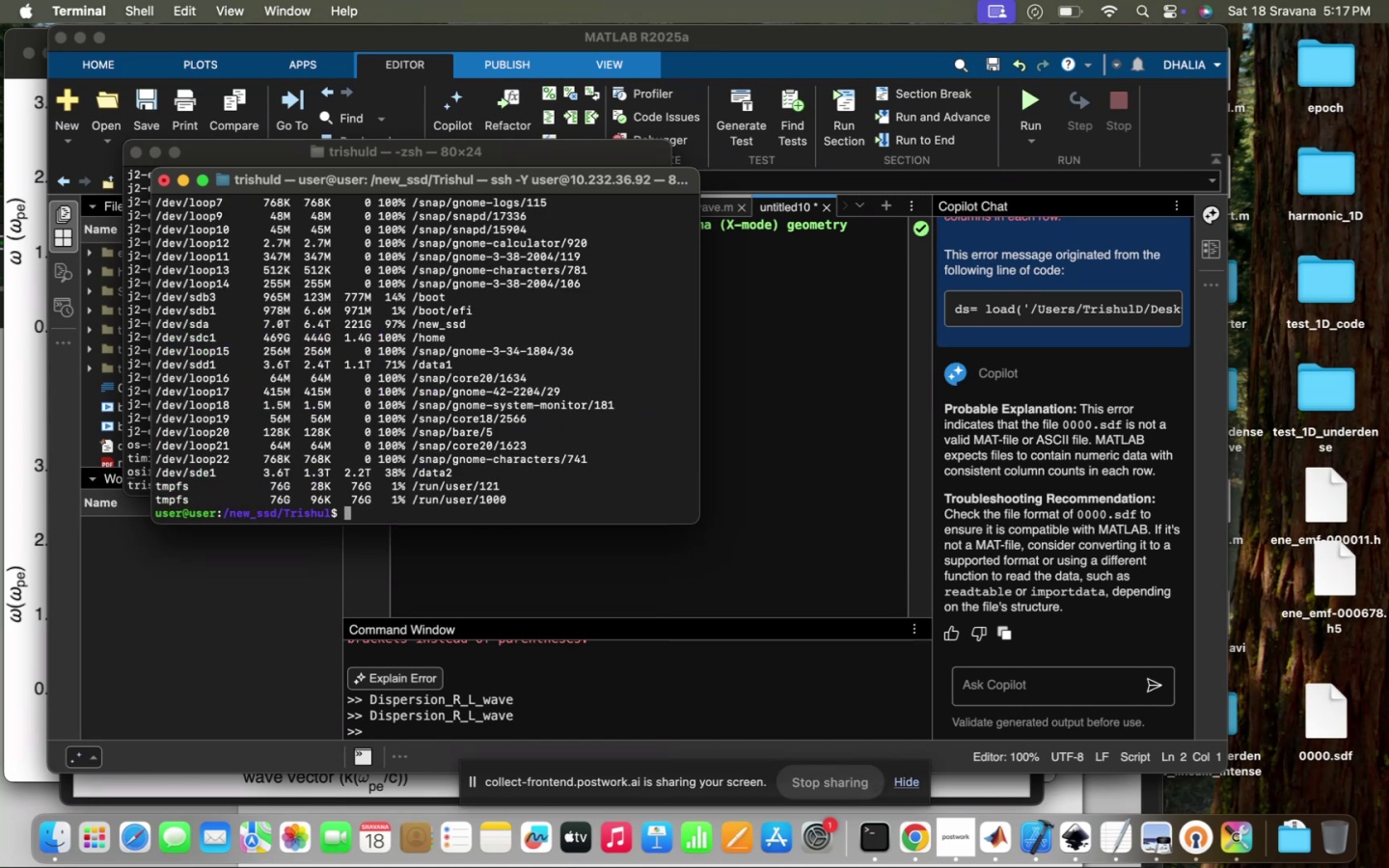 
type(ls)
 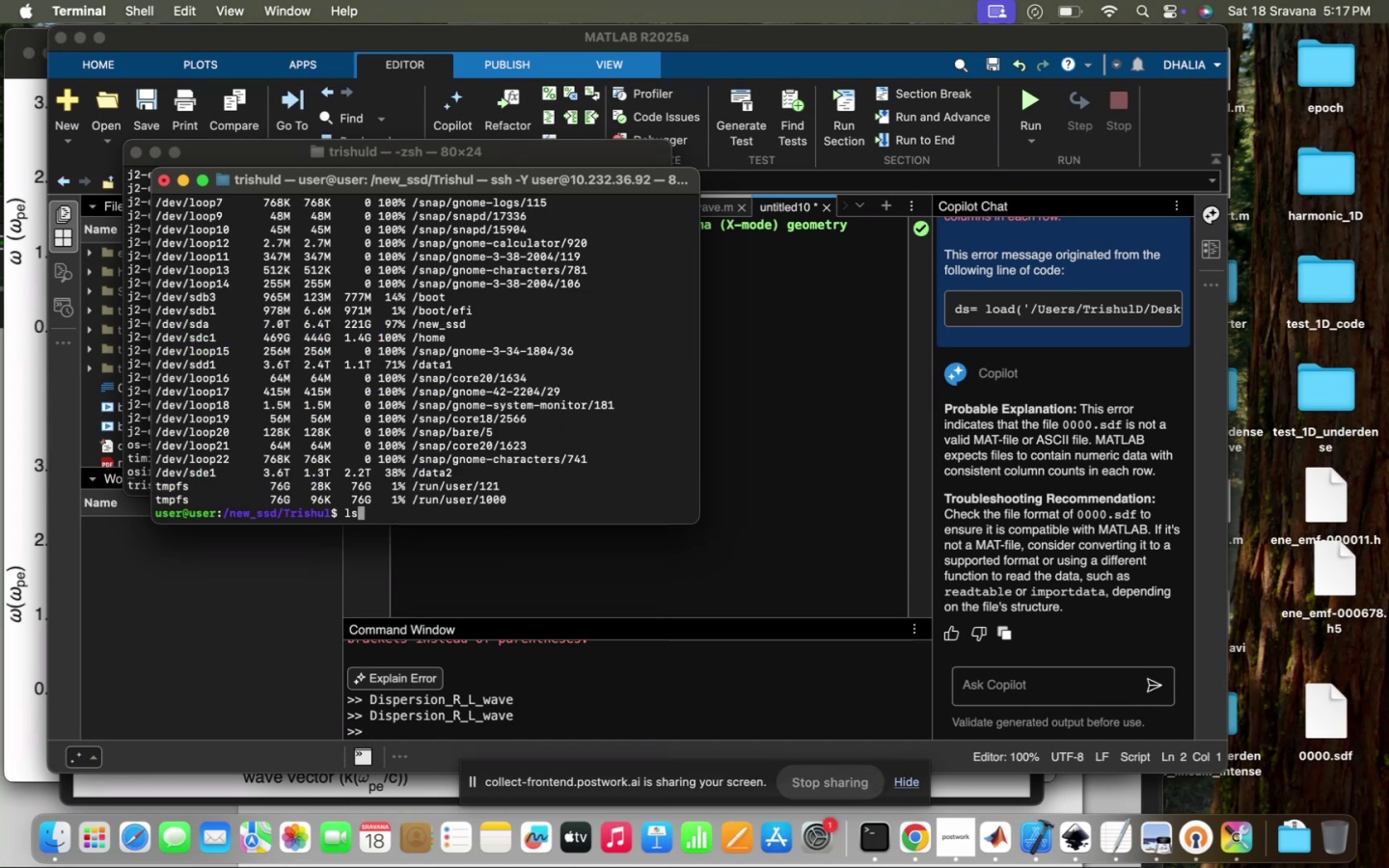 
key(Enter)
 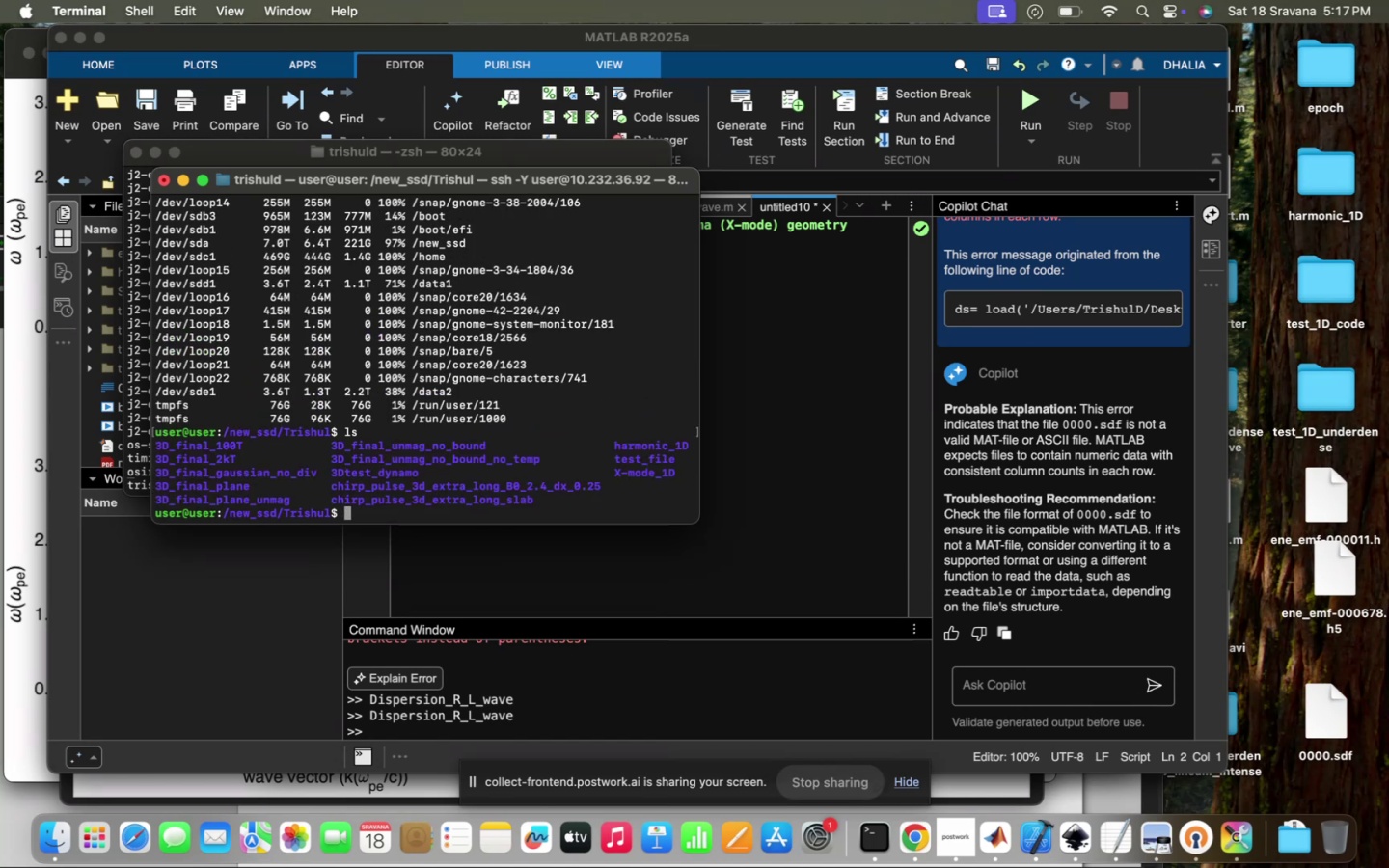 
type(cd 3D)
key(Tab)
type(_)
key(Tab)
type(pl)
key(Tab)
 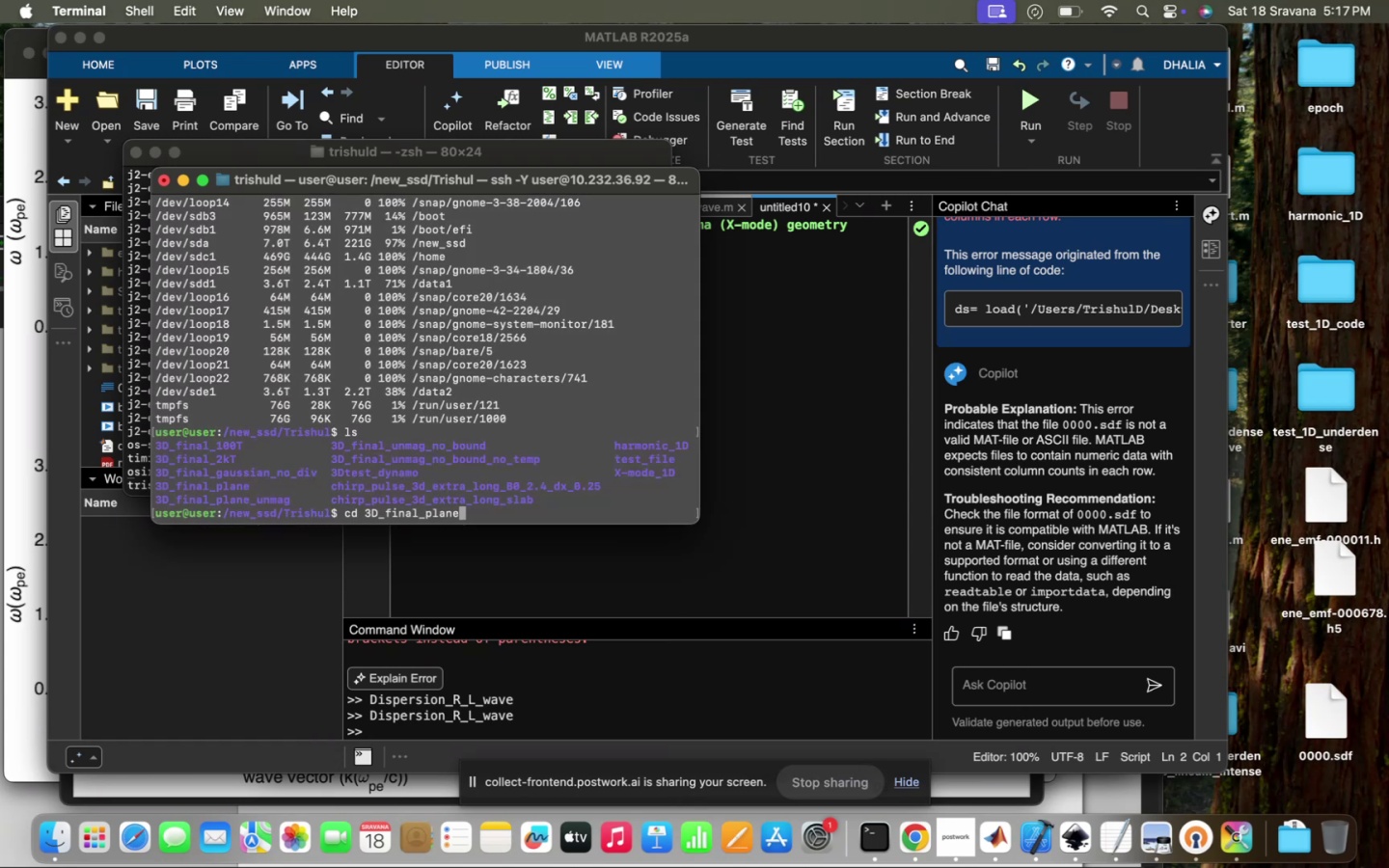 
key(Enter)
 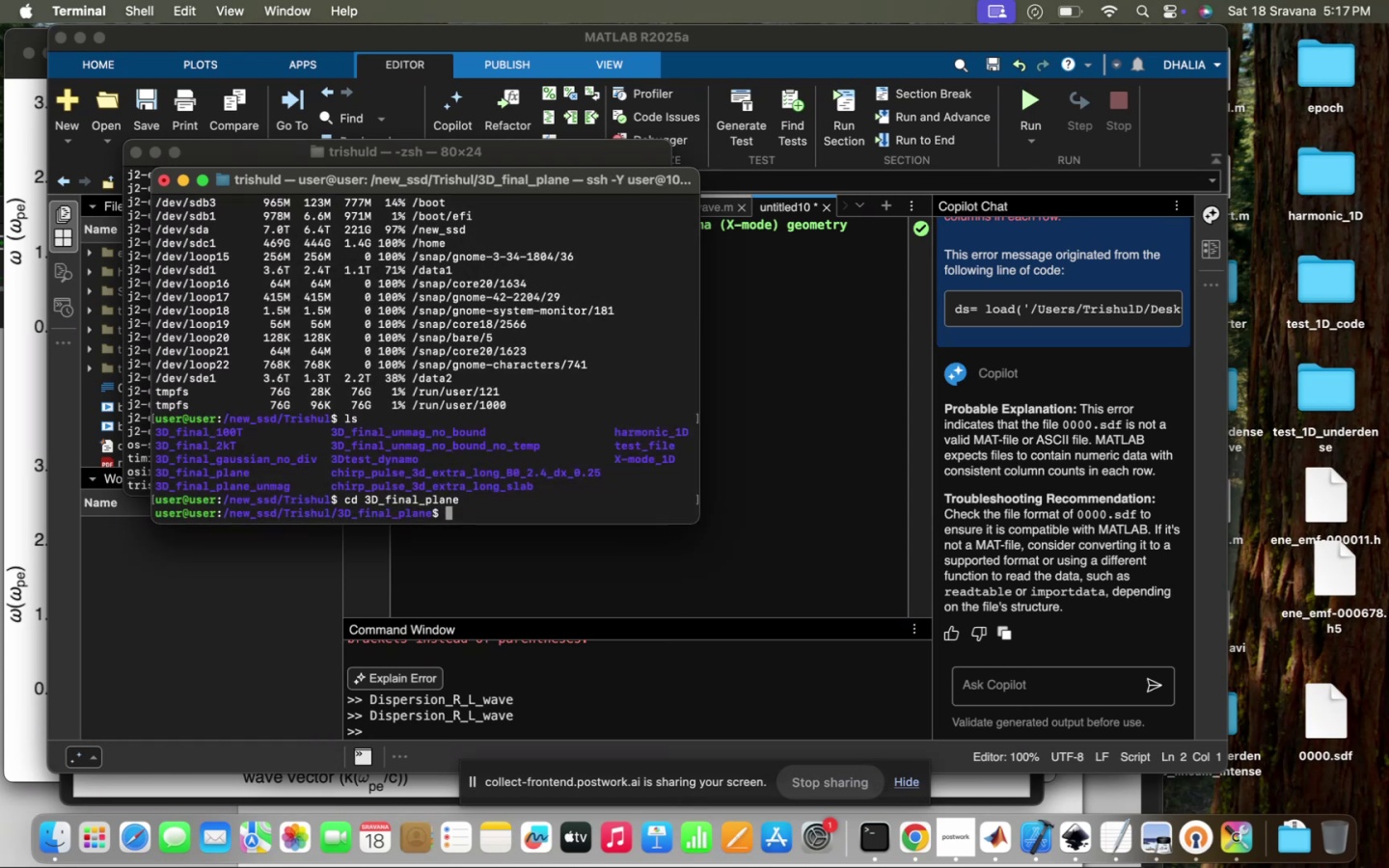 
type(ls)
 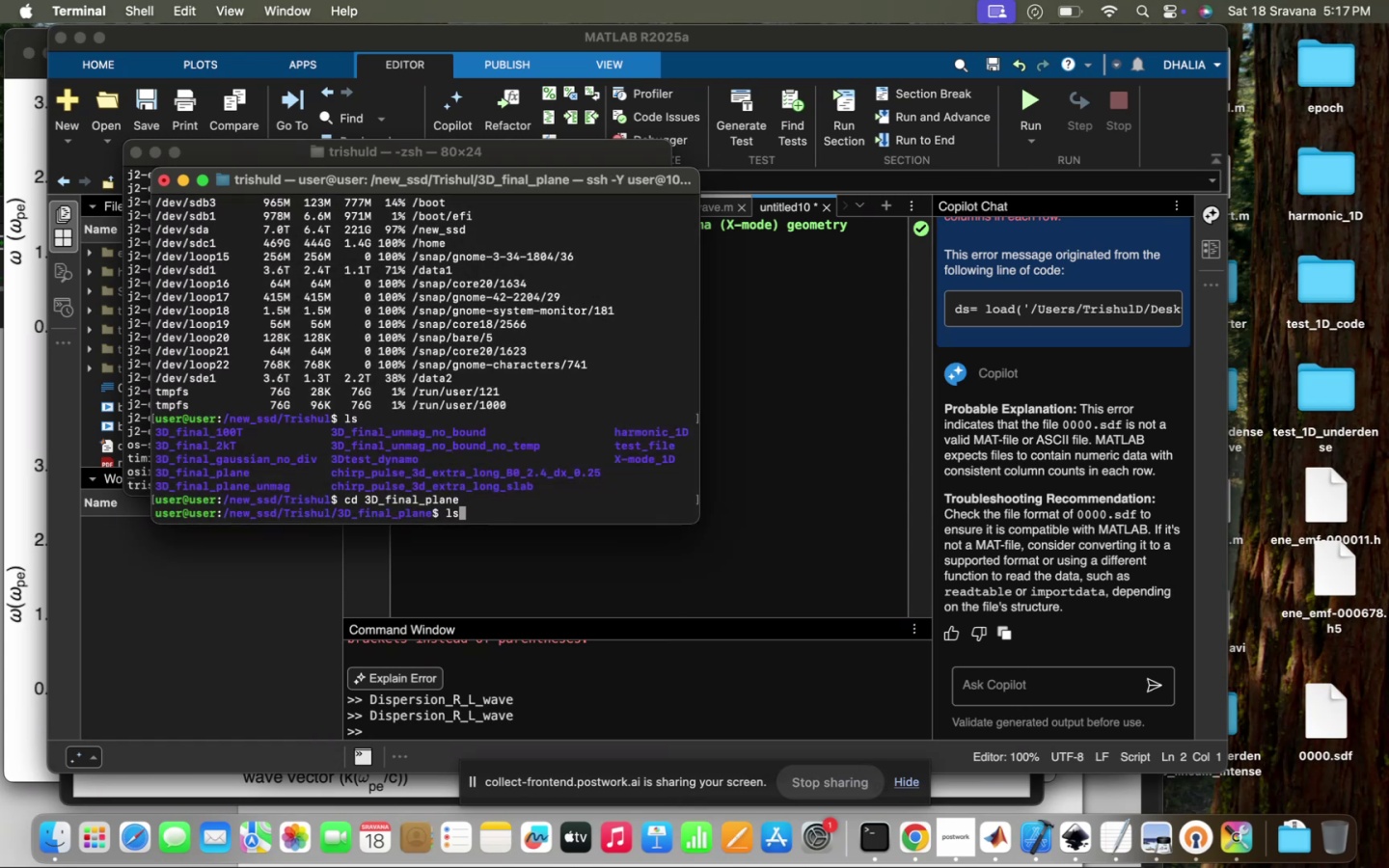 
key(Enter)
 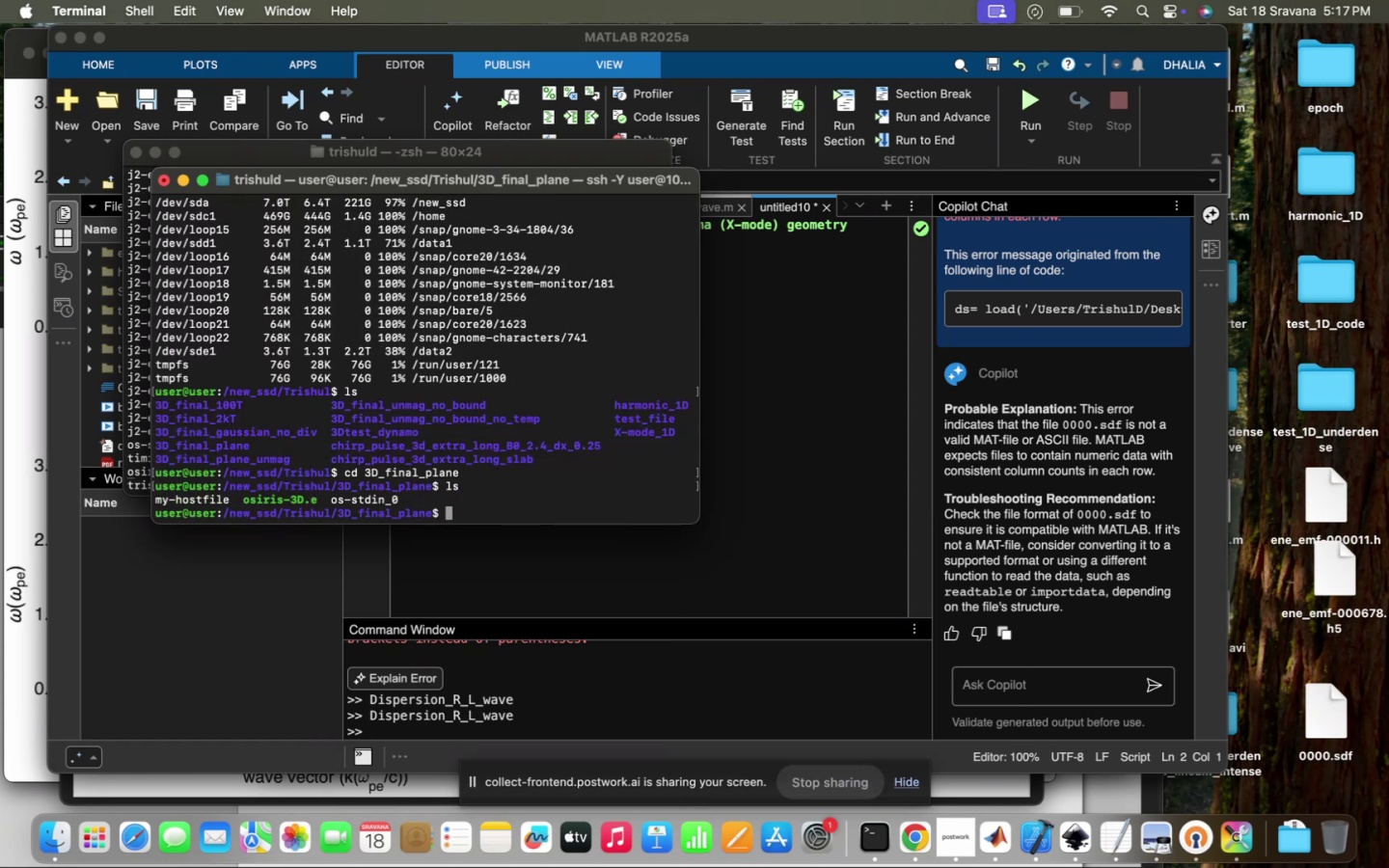 
type(cd ../D)
key(Backspace)
type(3D)
key(Tab)
type(_)
key(Tab)
type(f)
key(Tab)
key(Backspace)
type(p)
key(Tab)
type(_un)
key(Tab)
 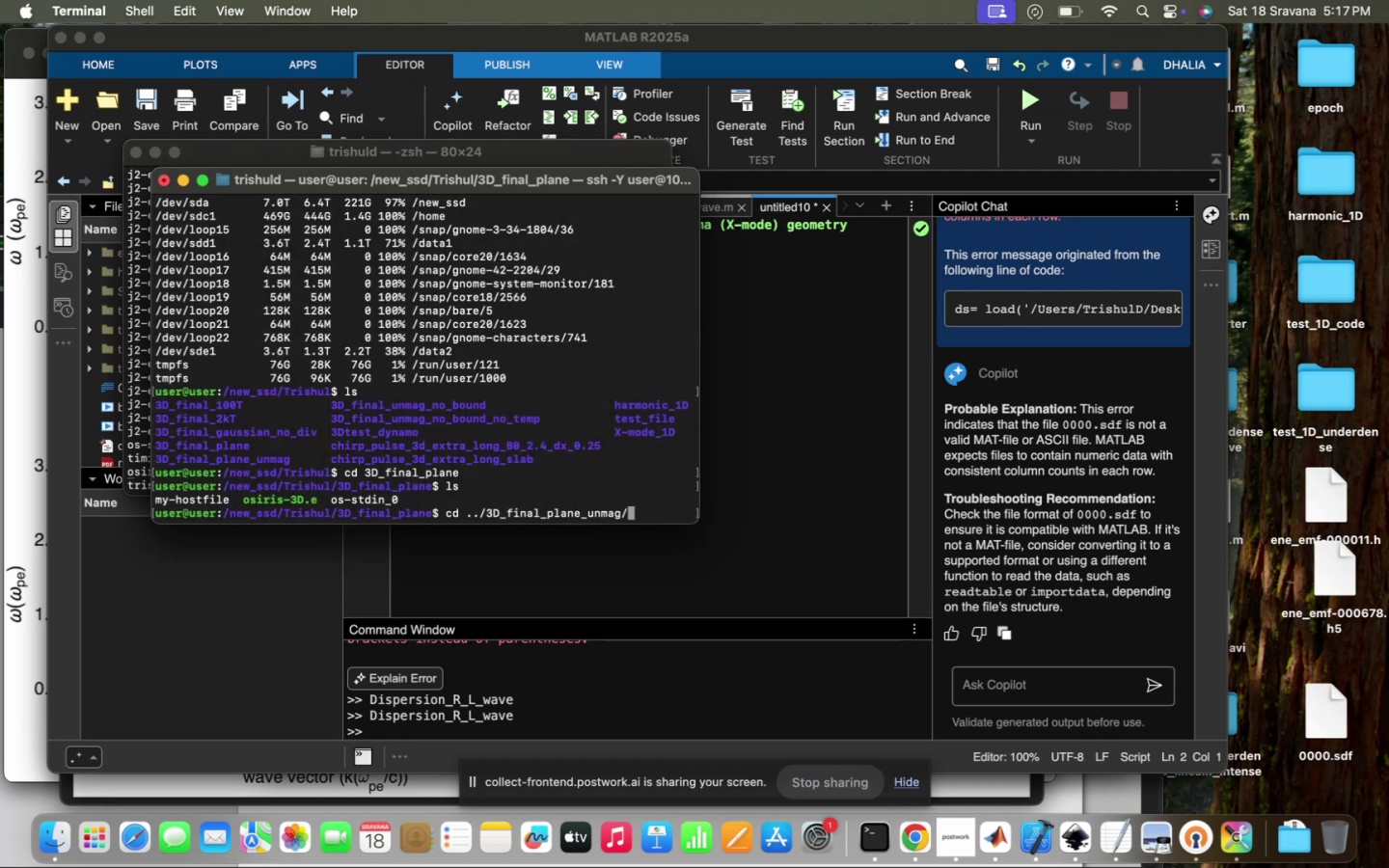 
key(Enter)
 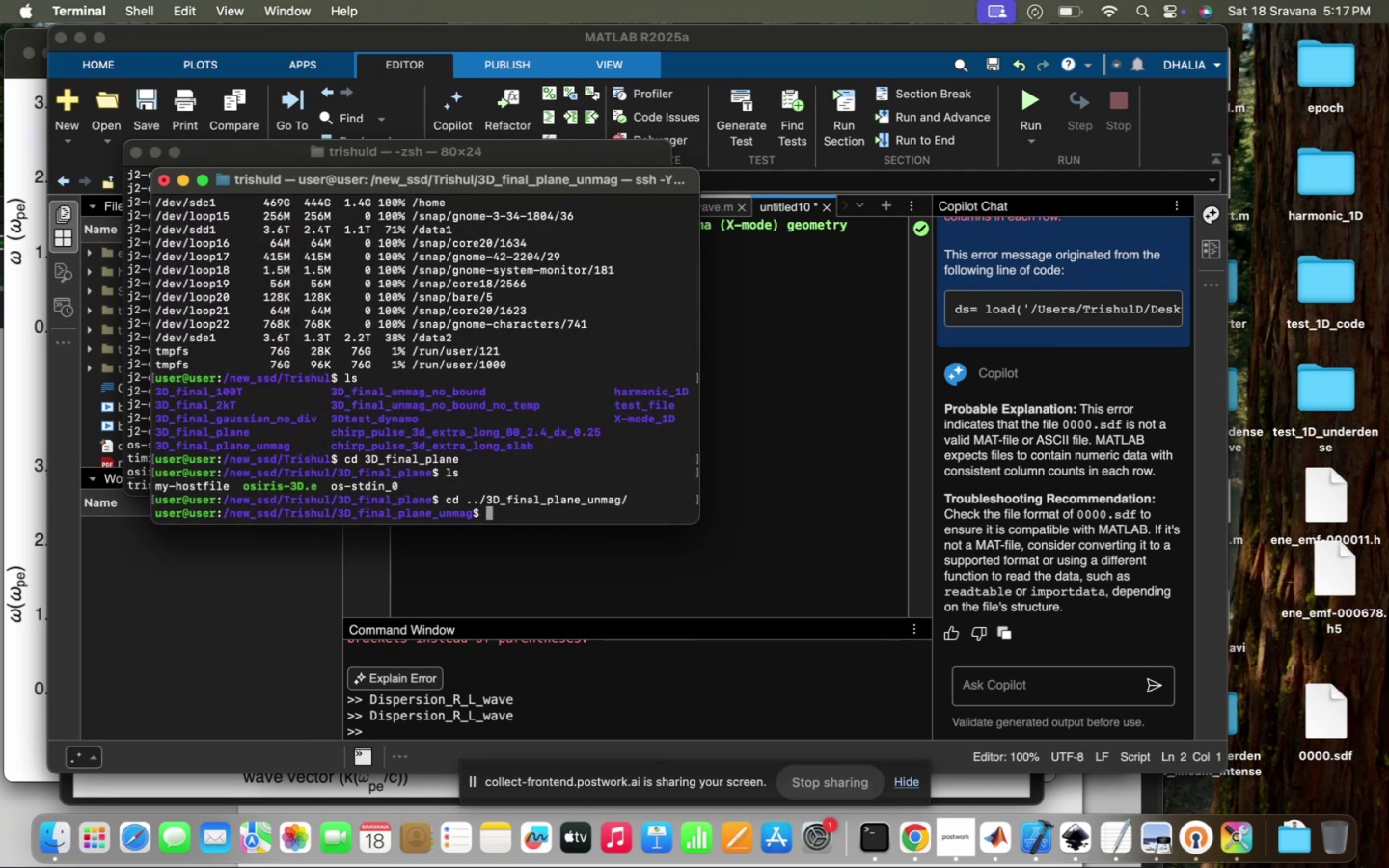 
type(ls)
 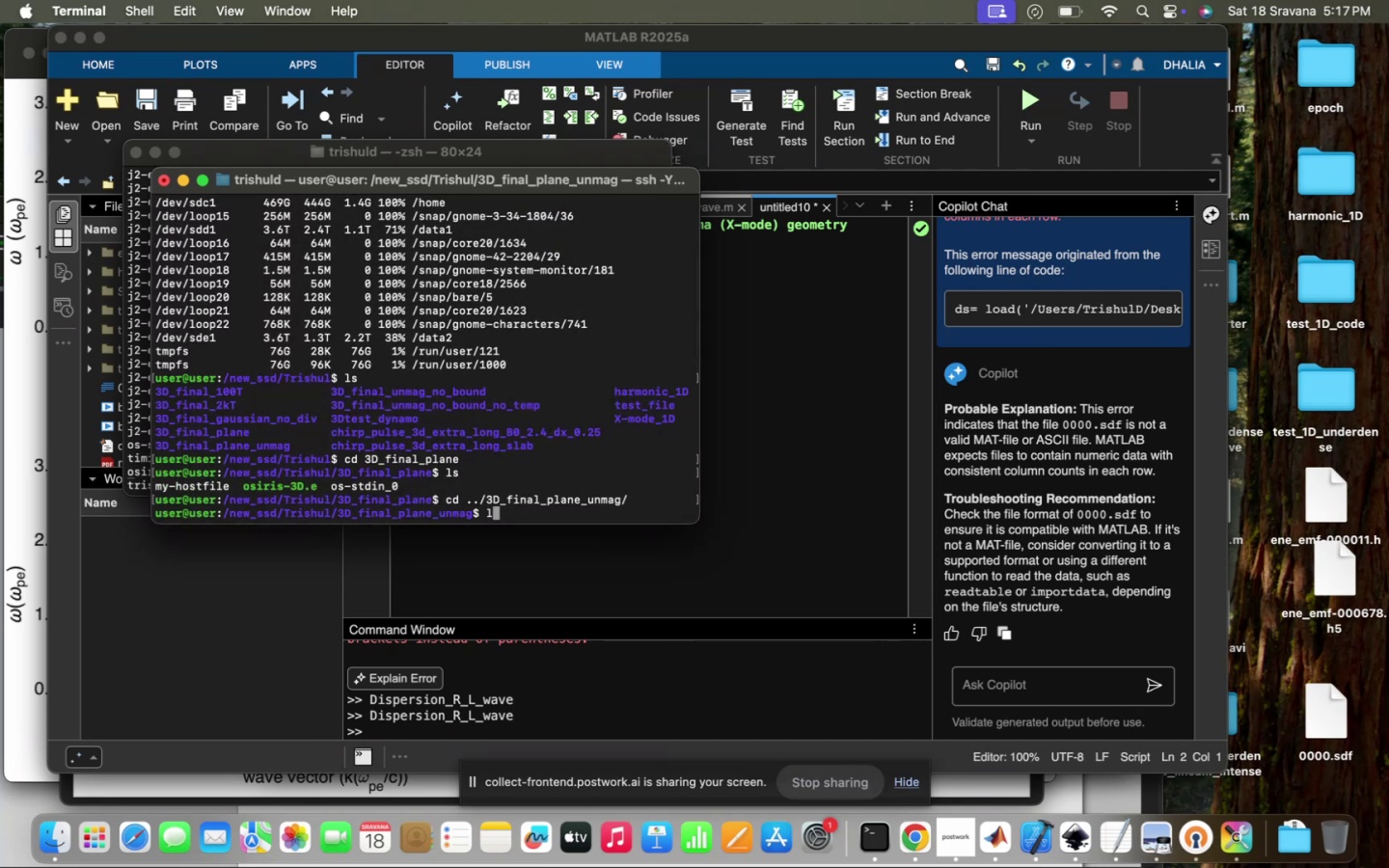 
key(Enter)
 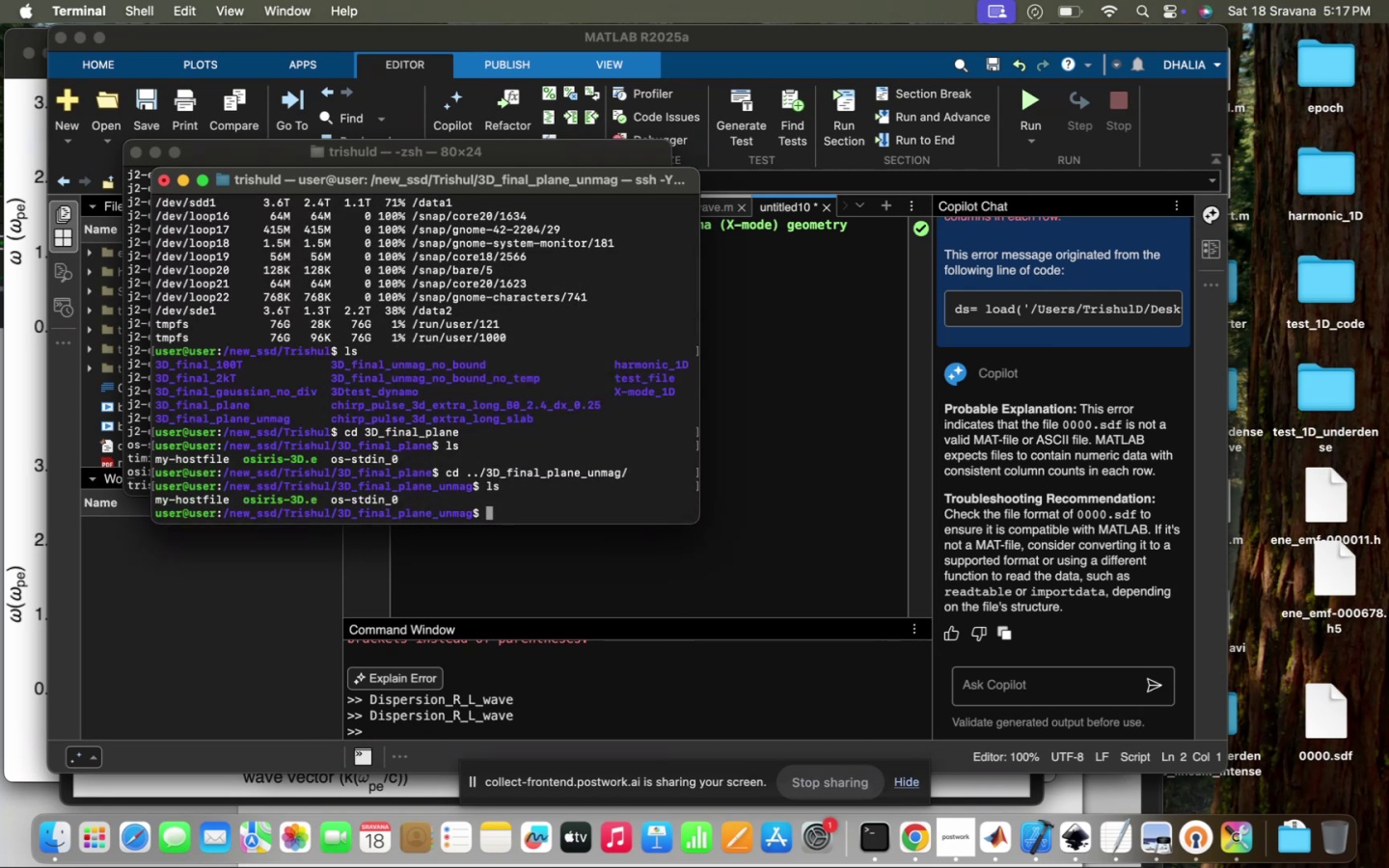 
type(cd ..)
 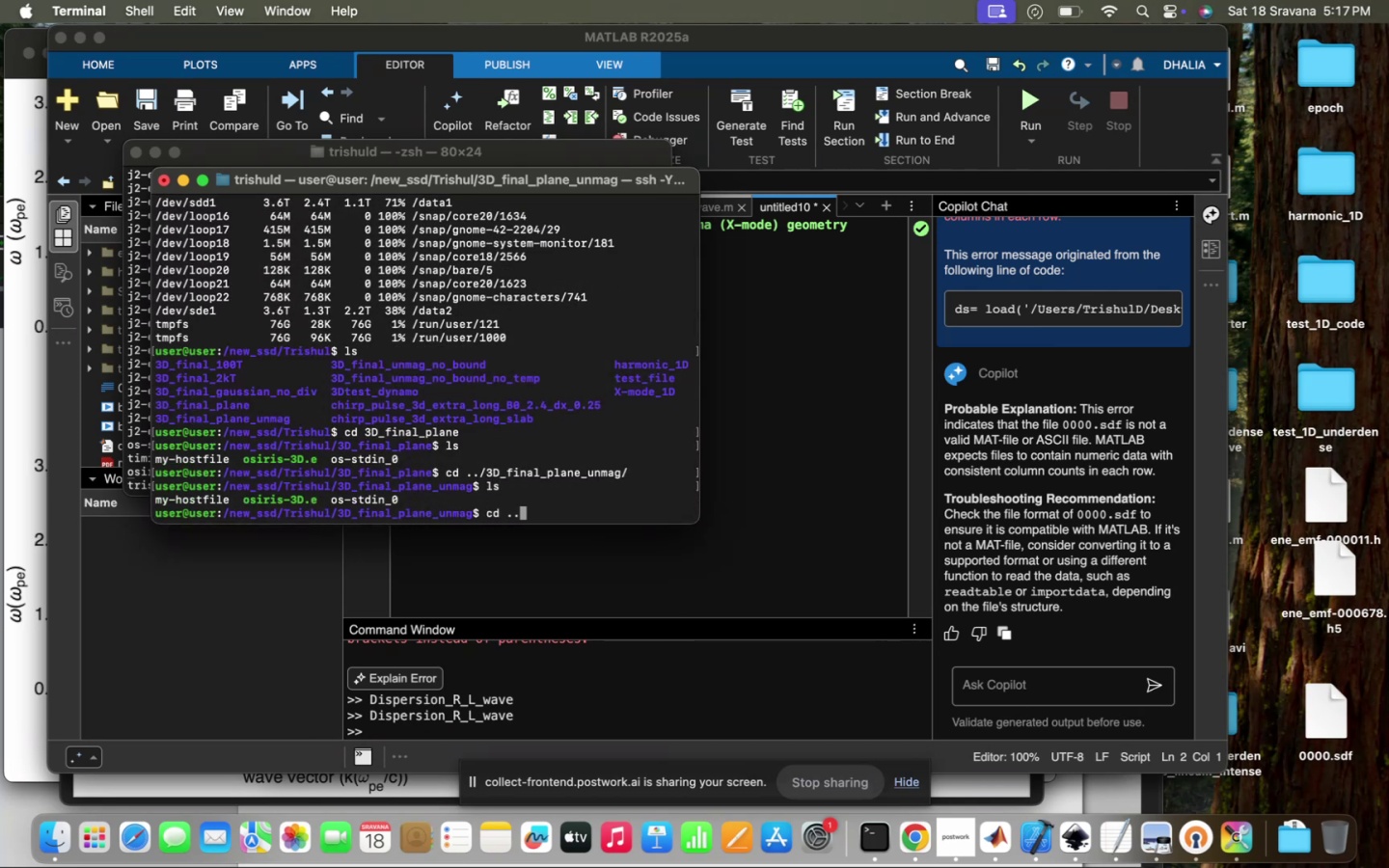 
key(Enter)
 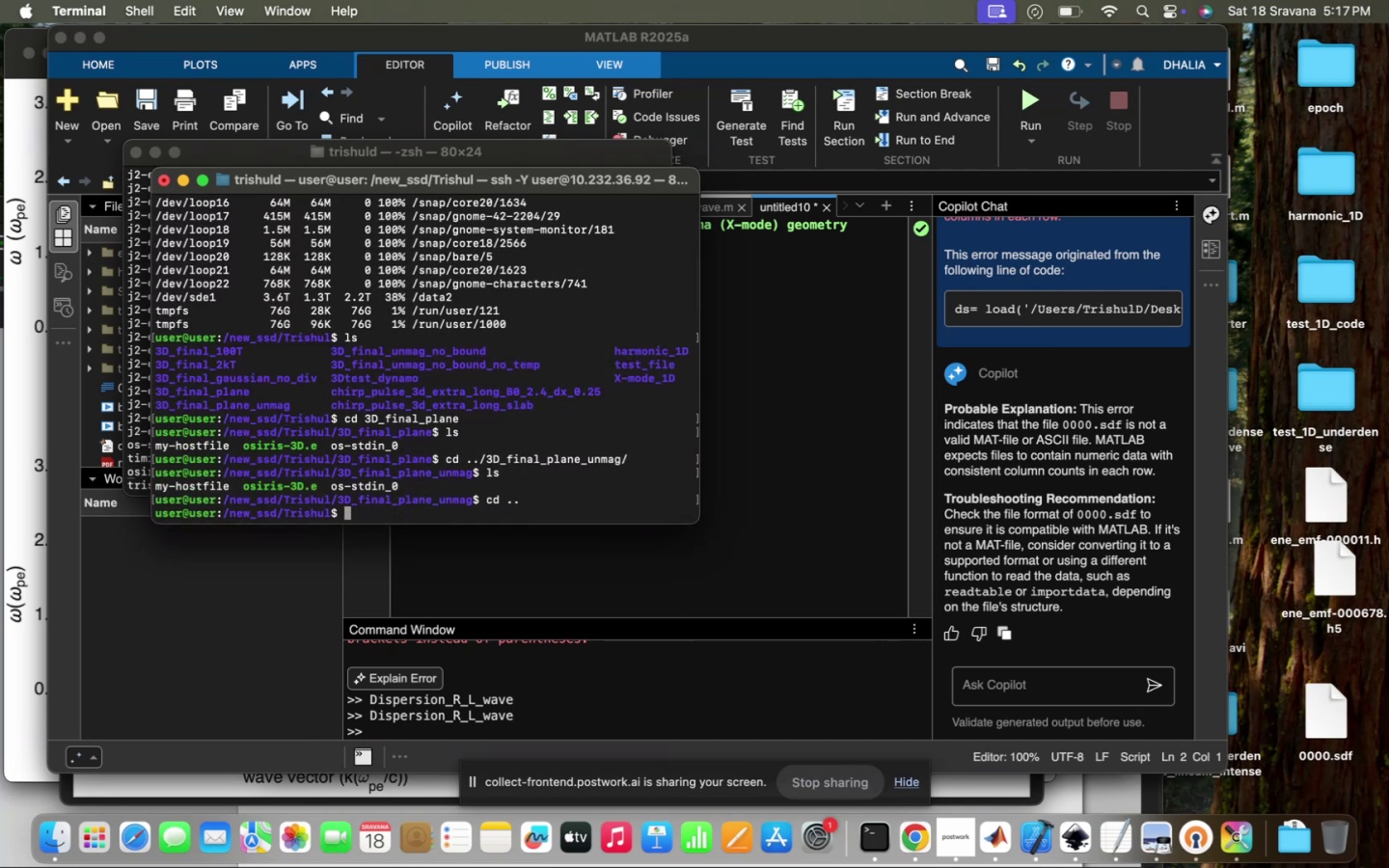 
type(ls)
 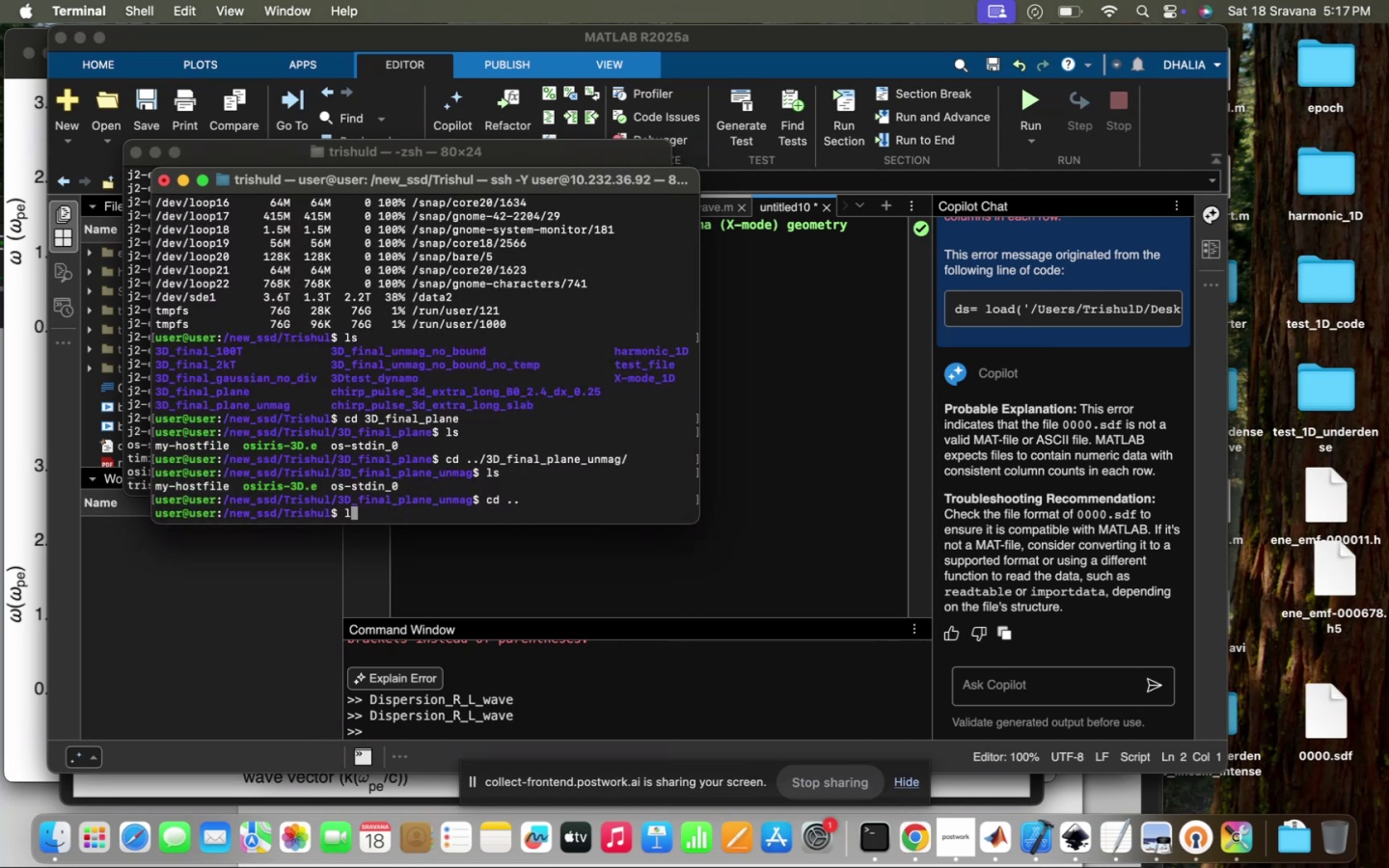 
key(Enter)
 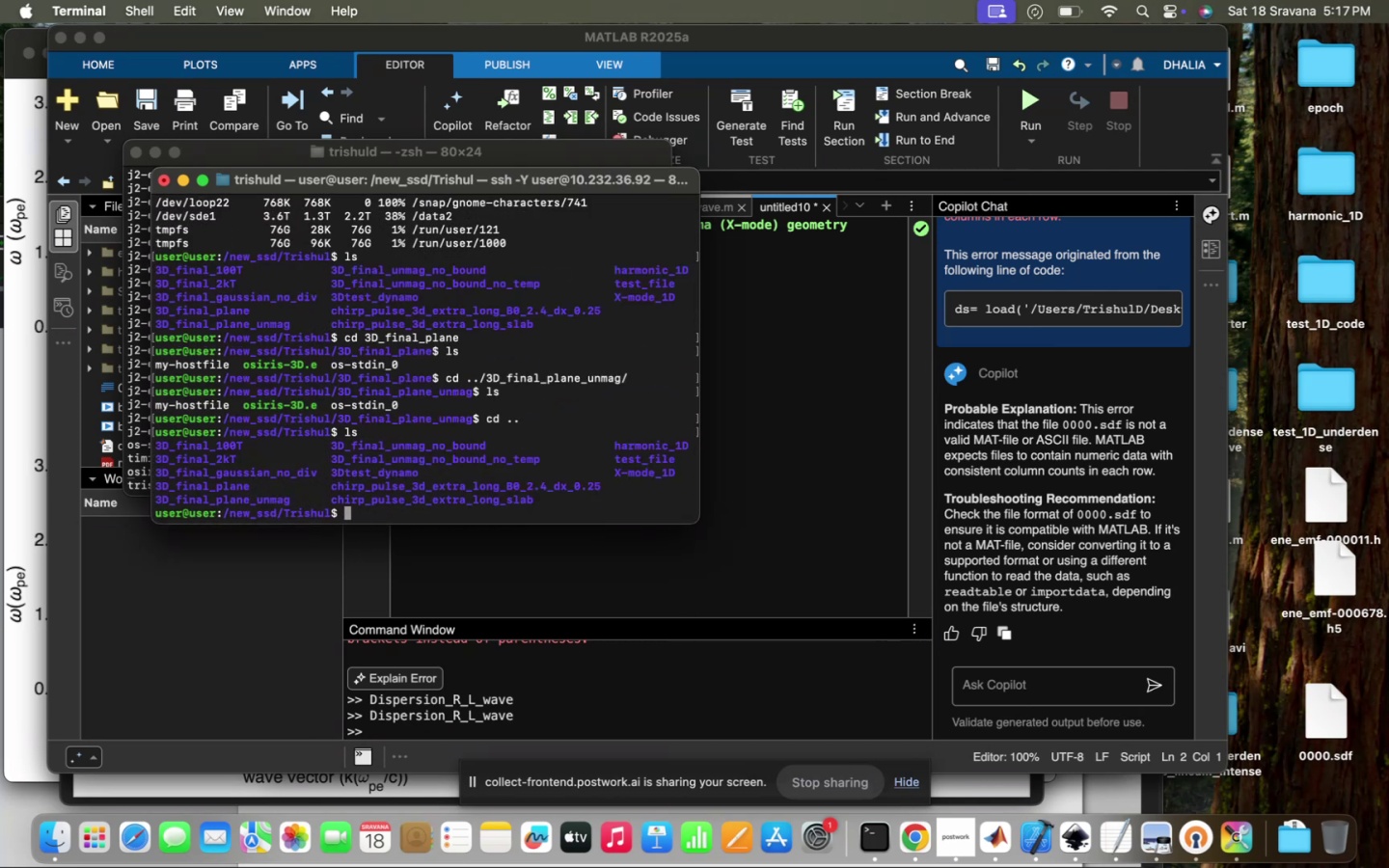 
type(du -h)
 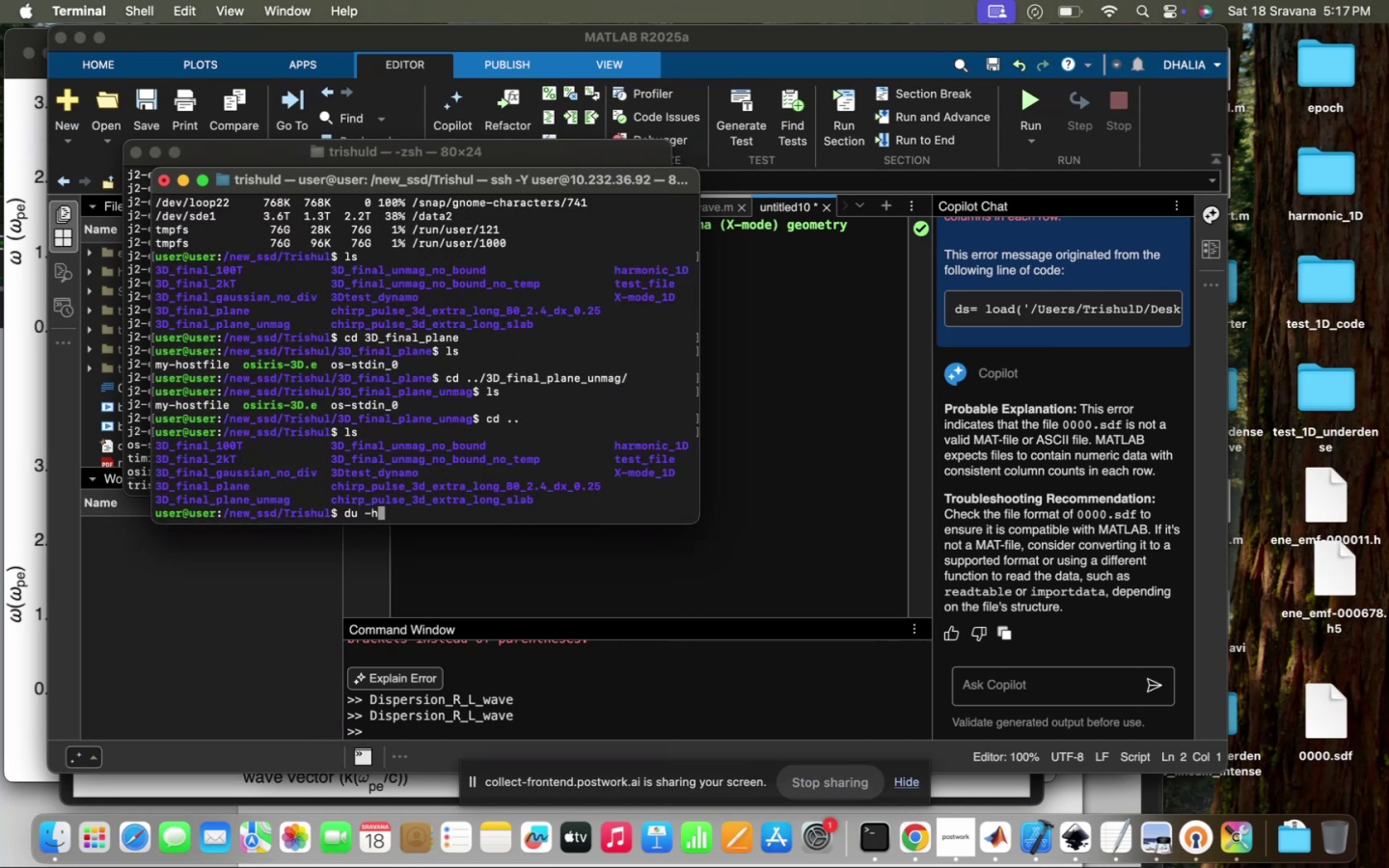 
key(Enter)
 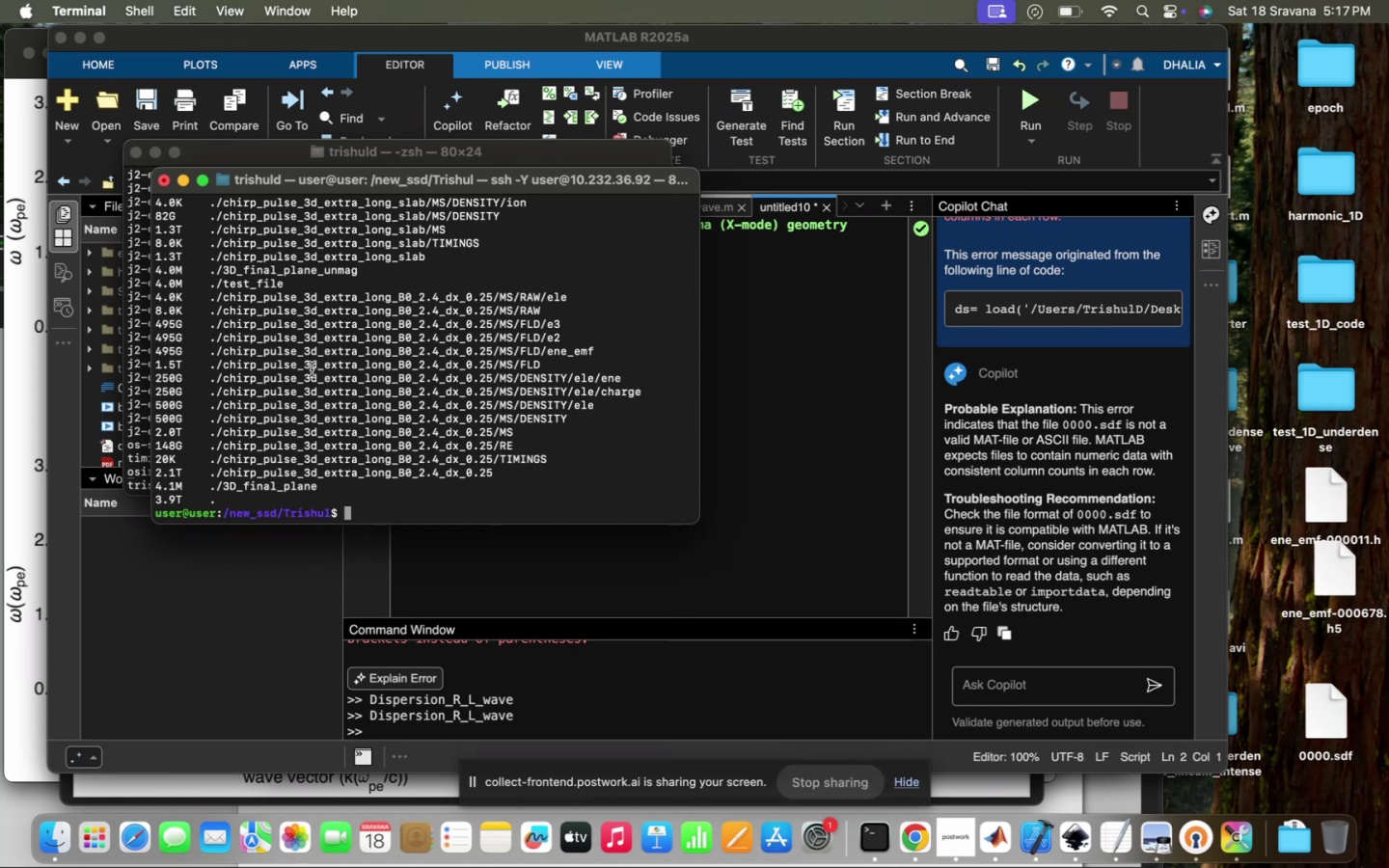 
wait(8.72)
 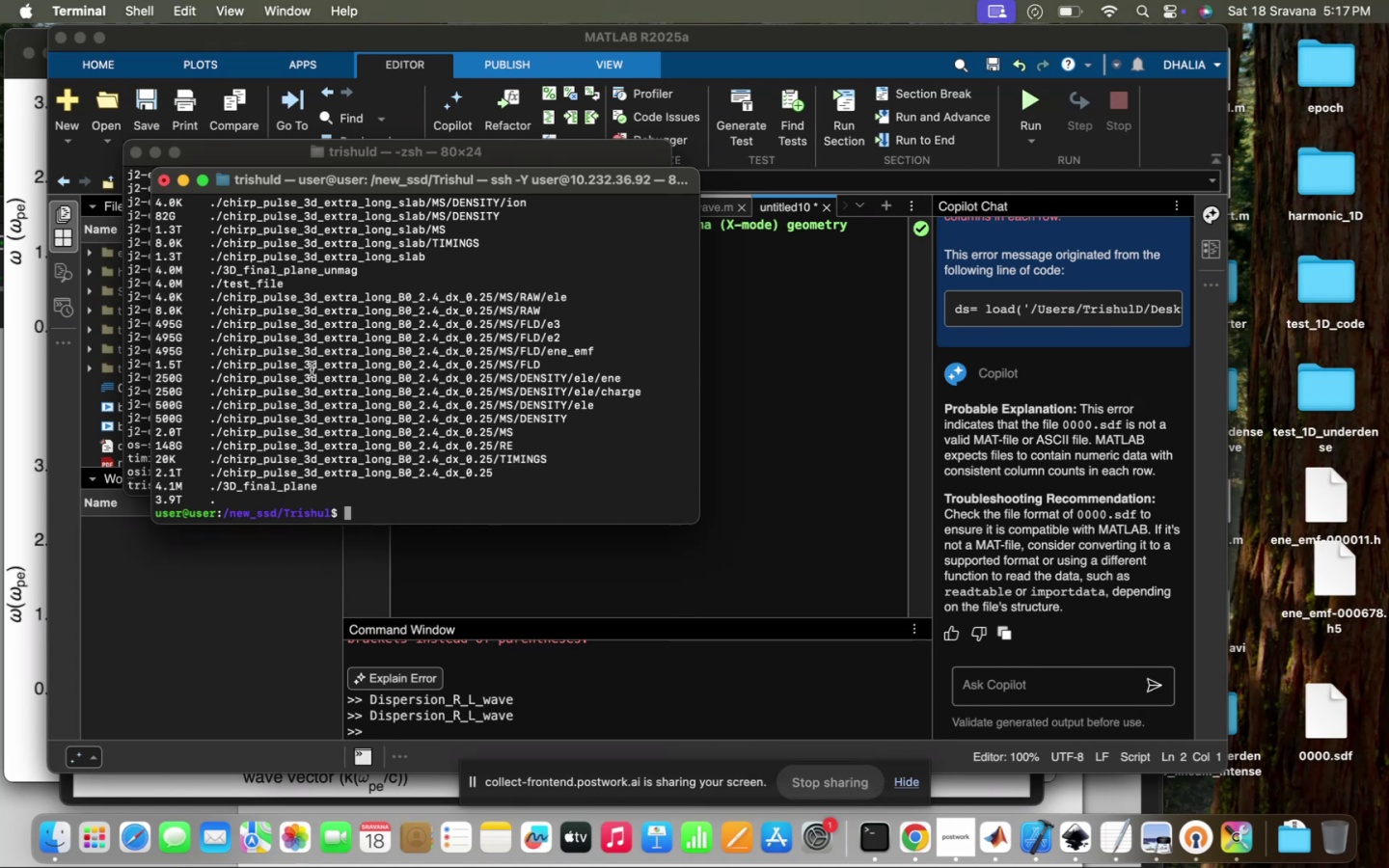 
scroll: coordinate [436, 441], scroll_direction: up, amount: 57.0
 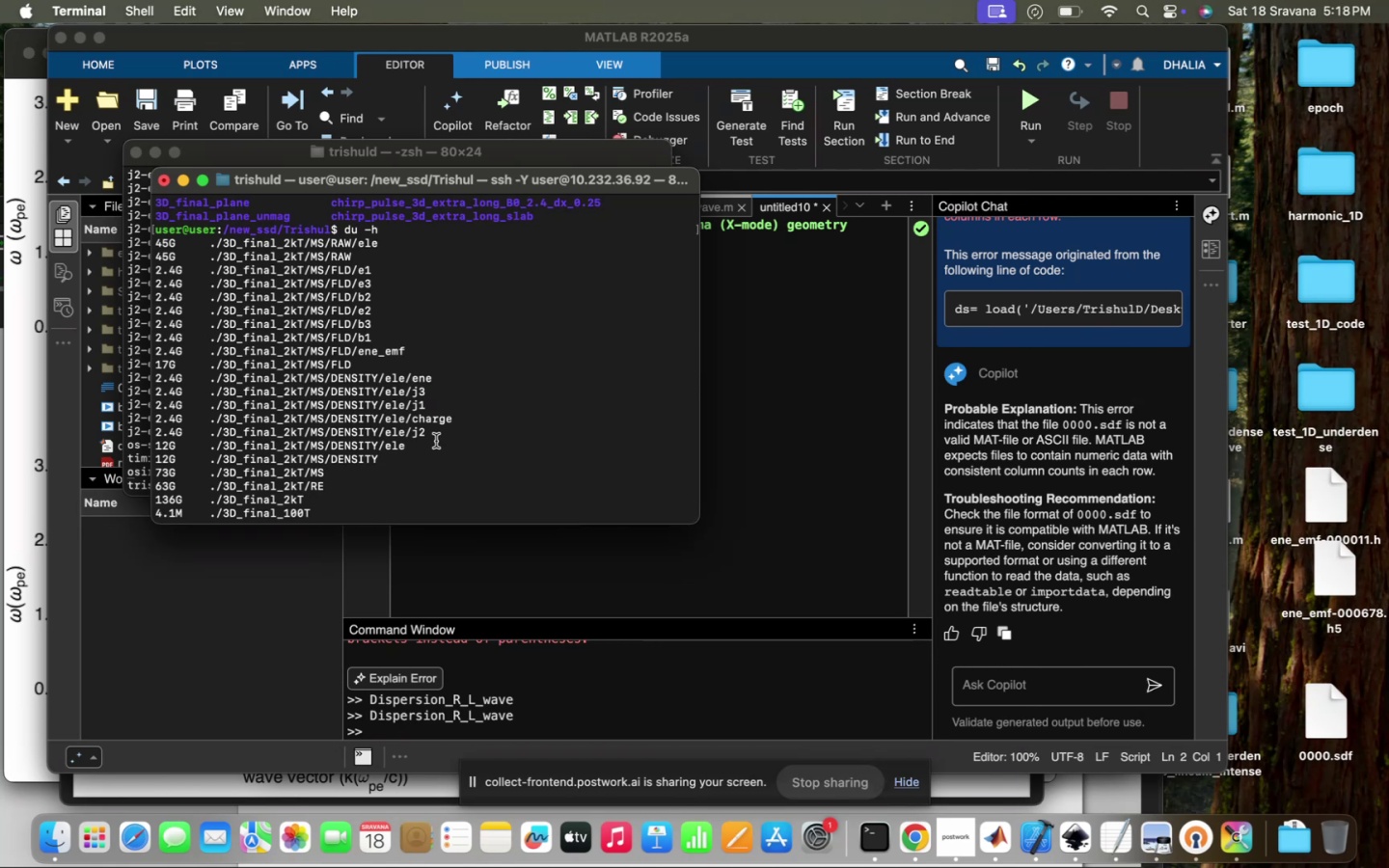 
scroll: coordinate [436, 441], scroll_direction: down, amount: 143.0
 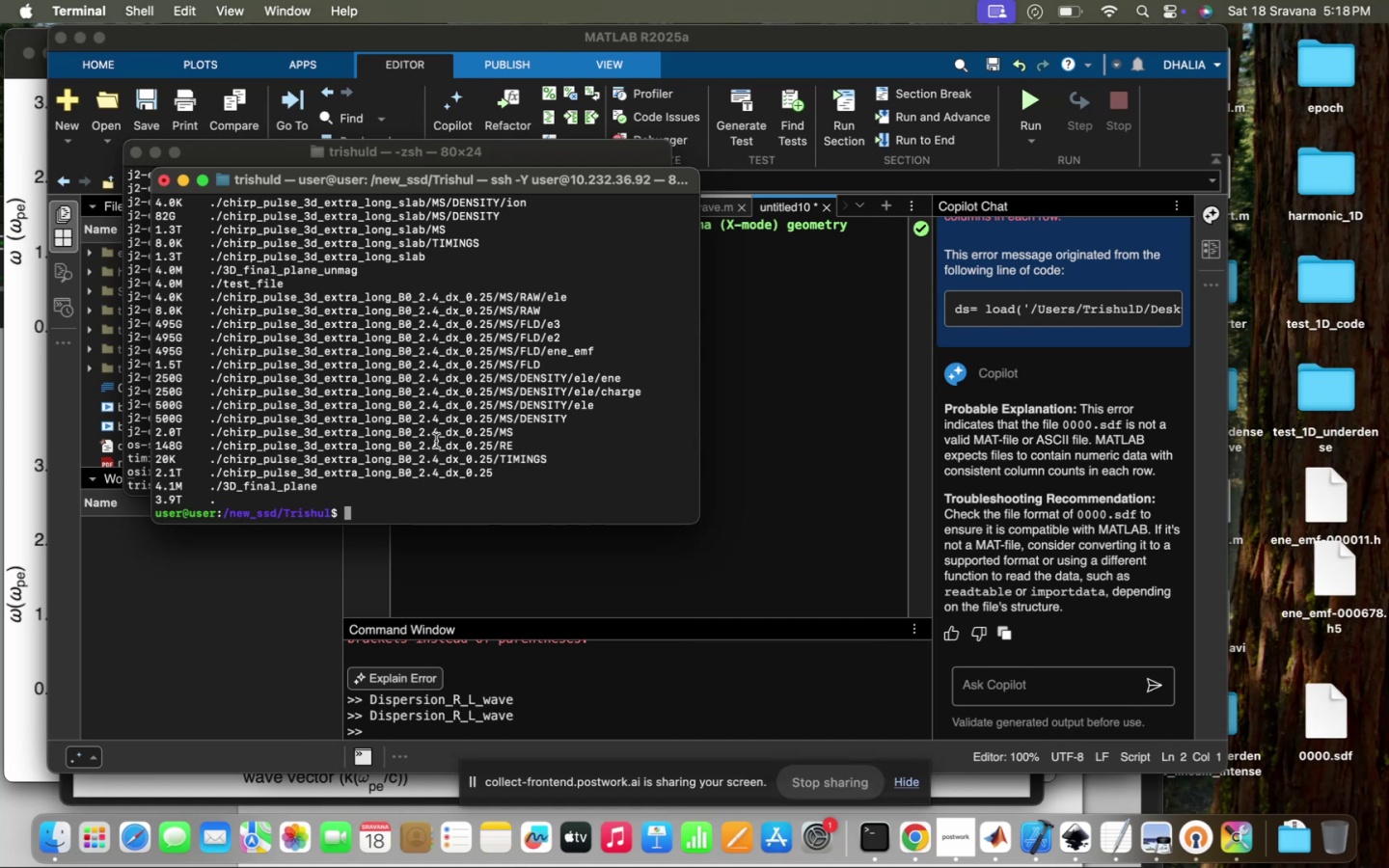 
scroll: coordinate [436, 441], scroll_direction: up, amount: 5.0
 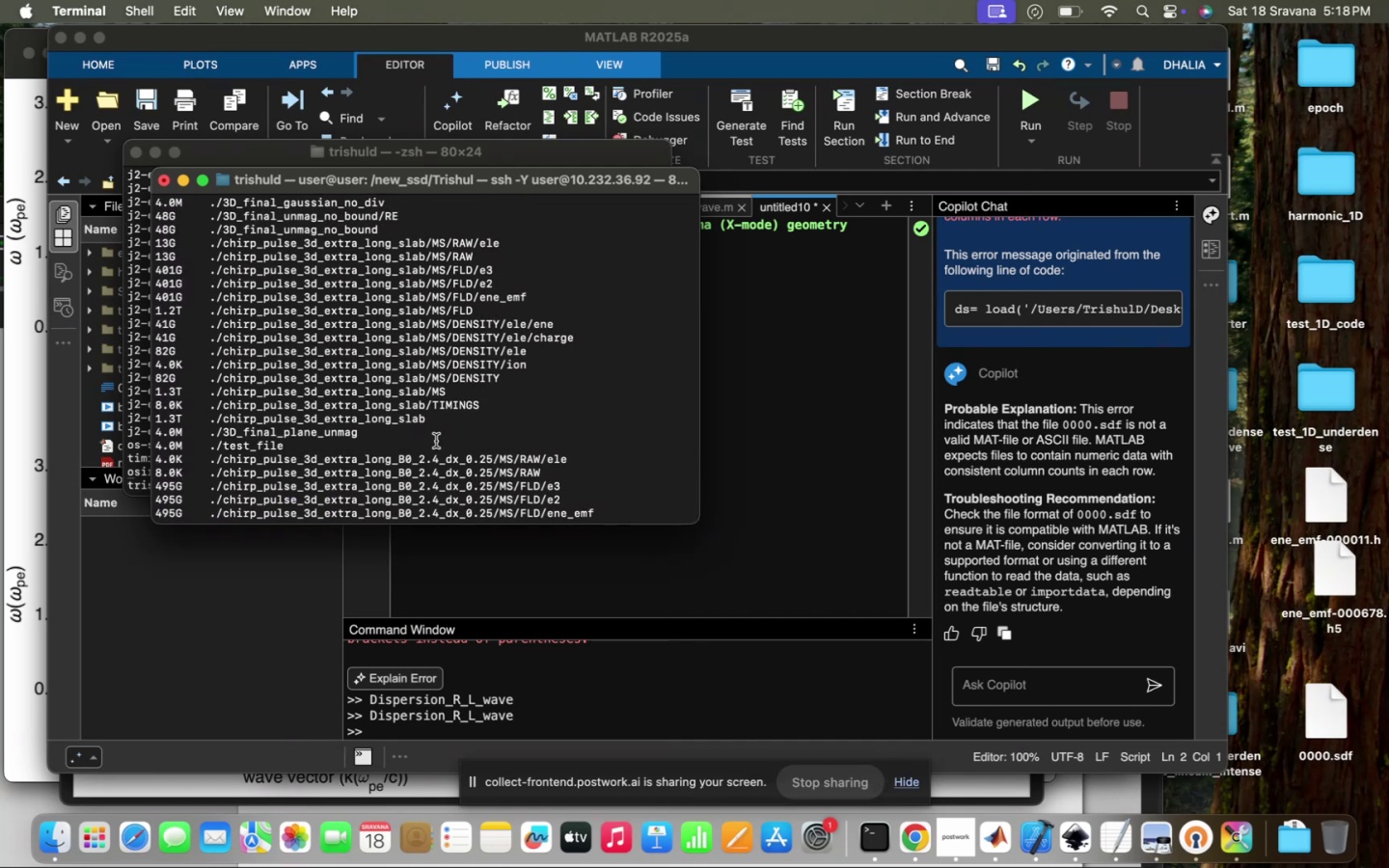 
wait(6.85)
 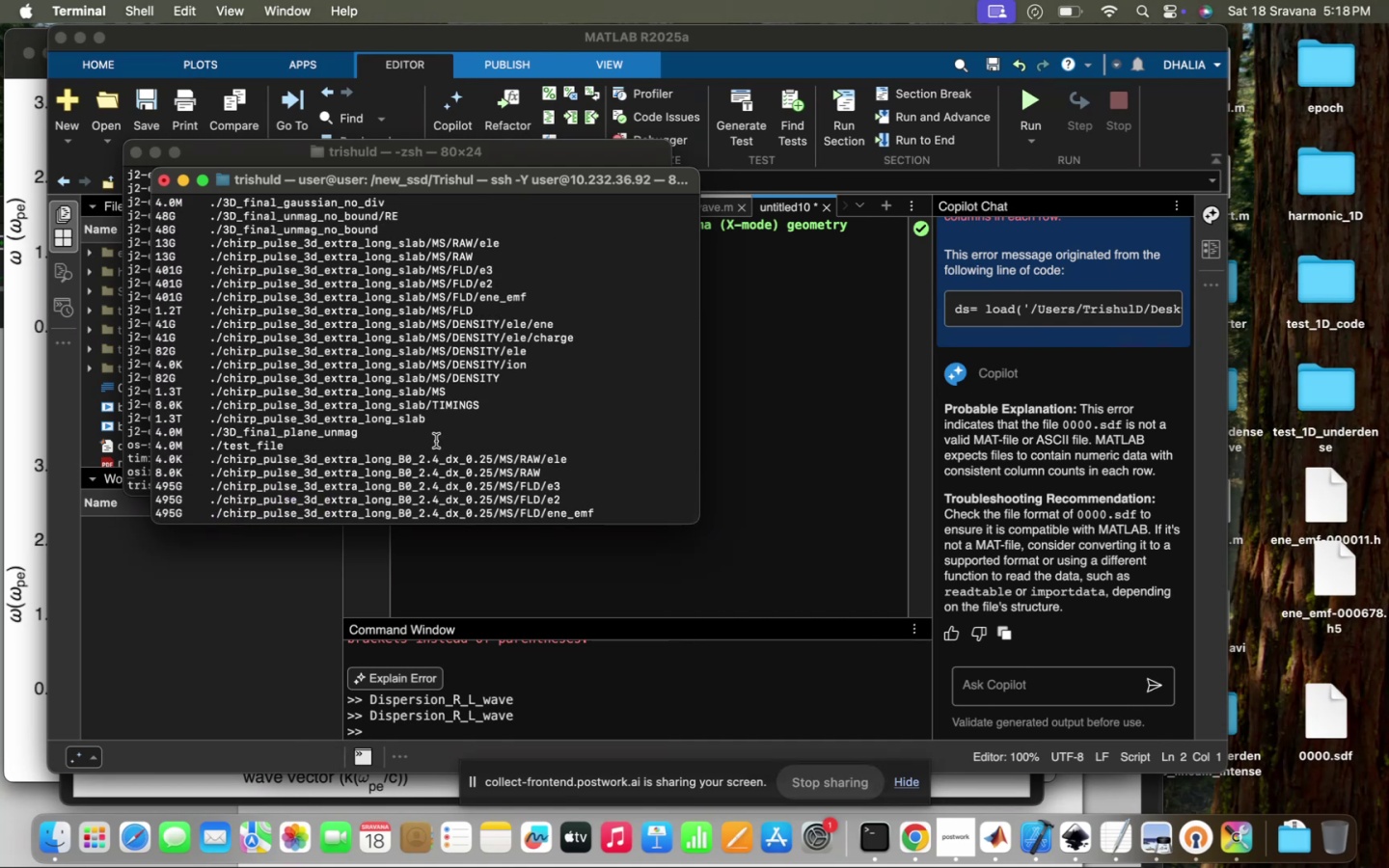 
scroll: coordinate [436, 441], scroll_direction: down, amount: 165.0
 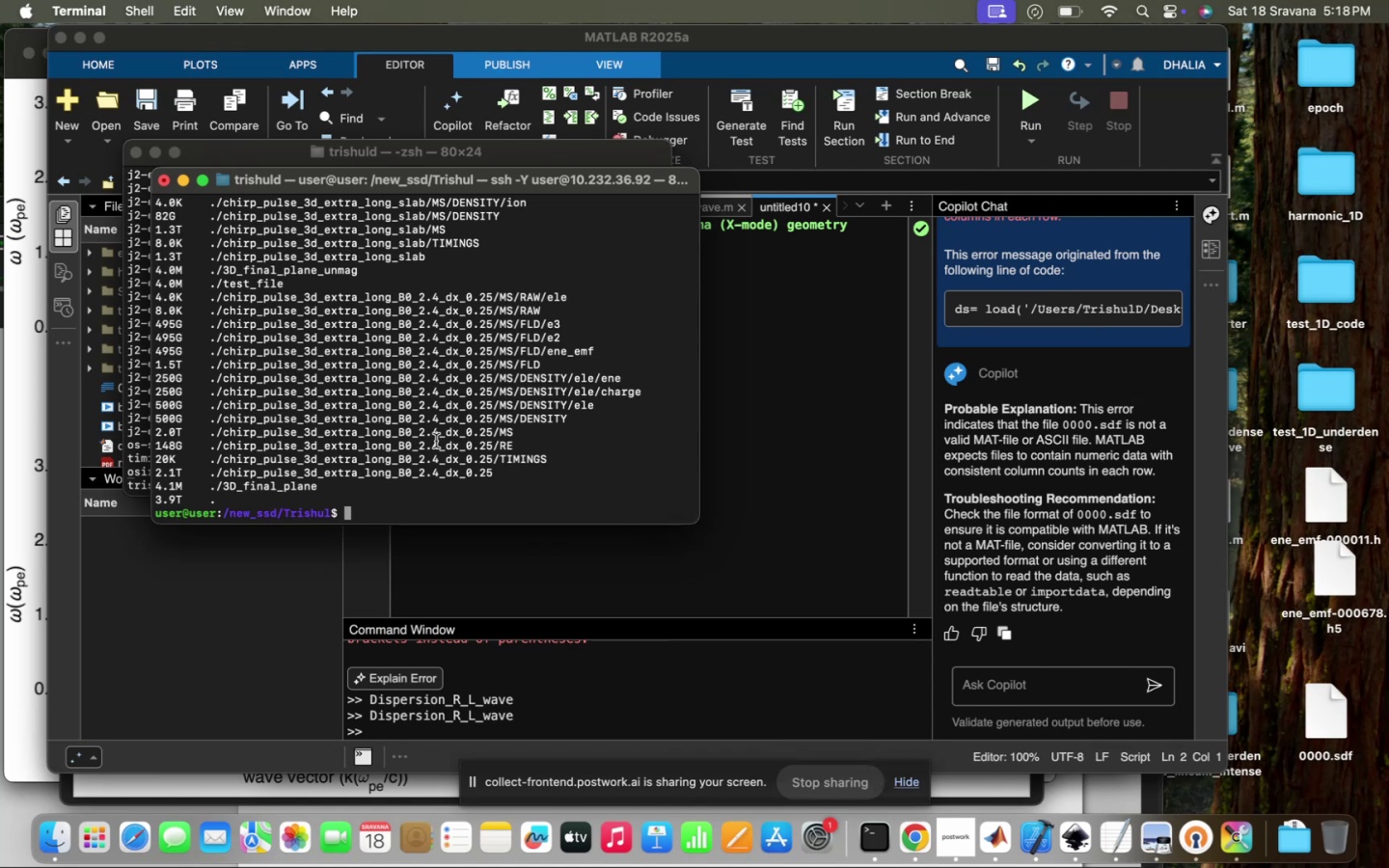 
type(cd ch)
key(Tab)
type(sl)
key(Tab)
 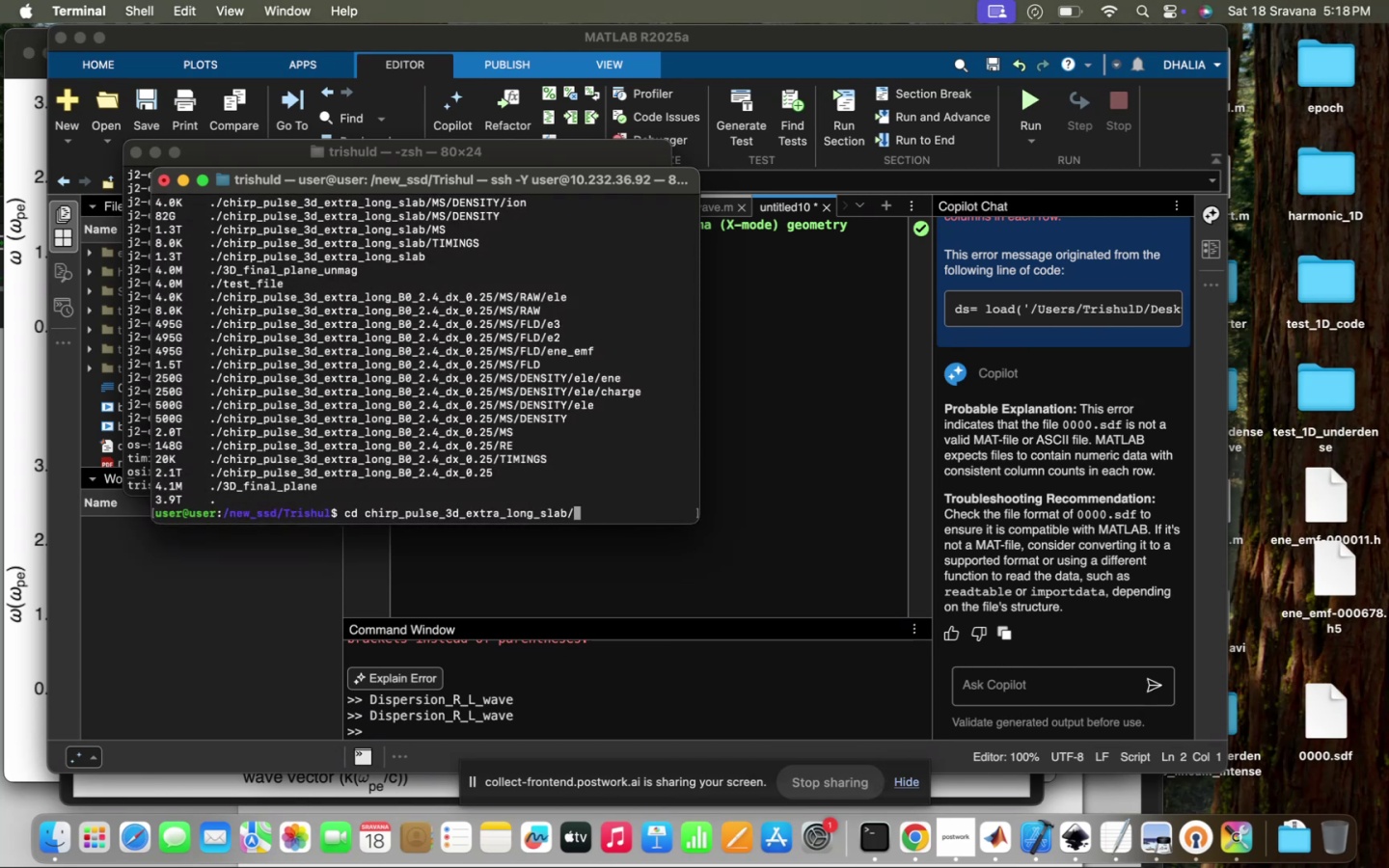 
key(Enter)
 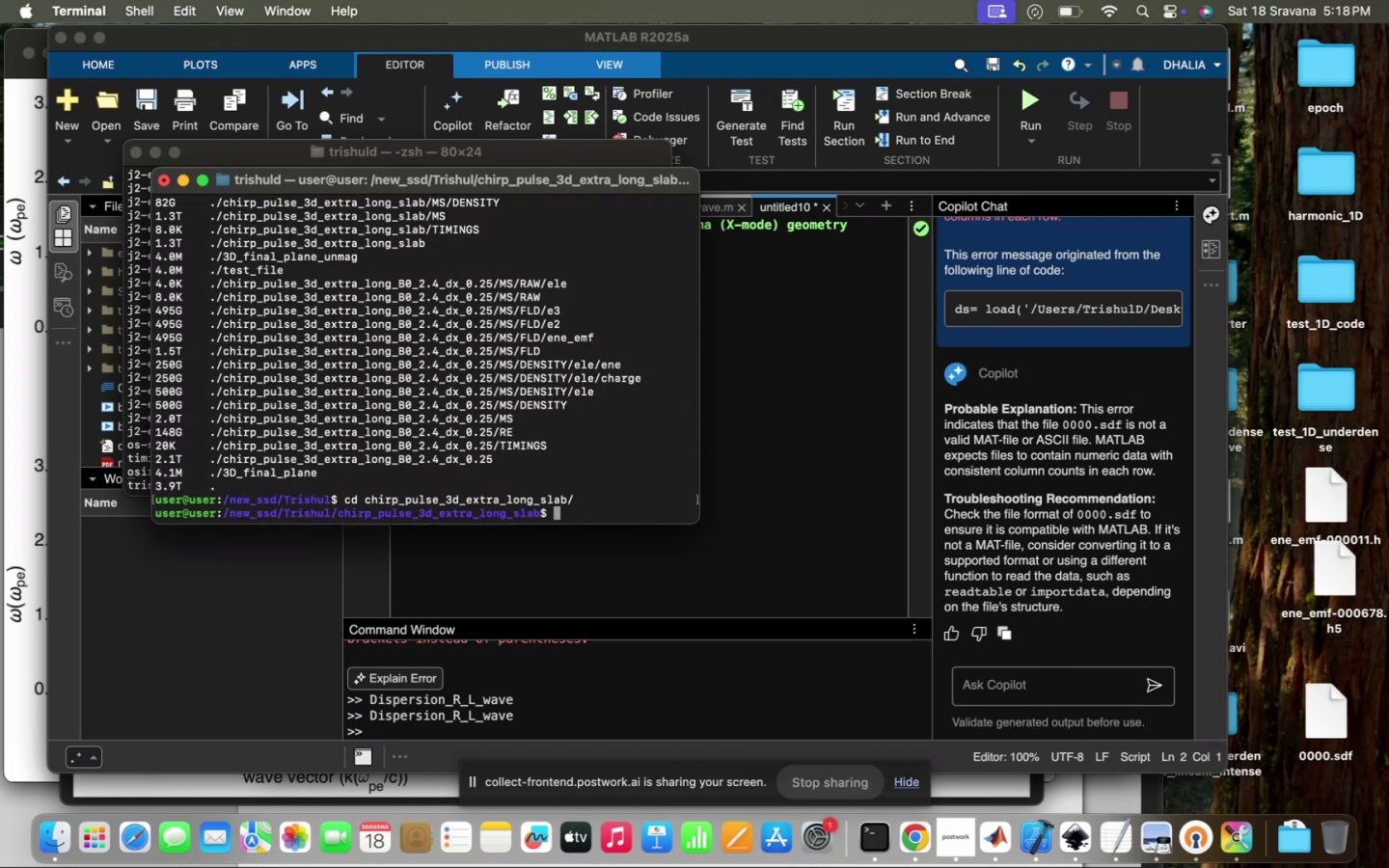 
type(ls)
 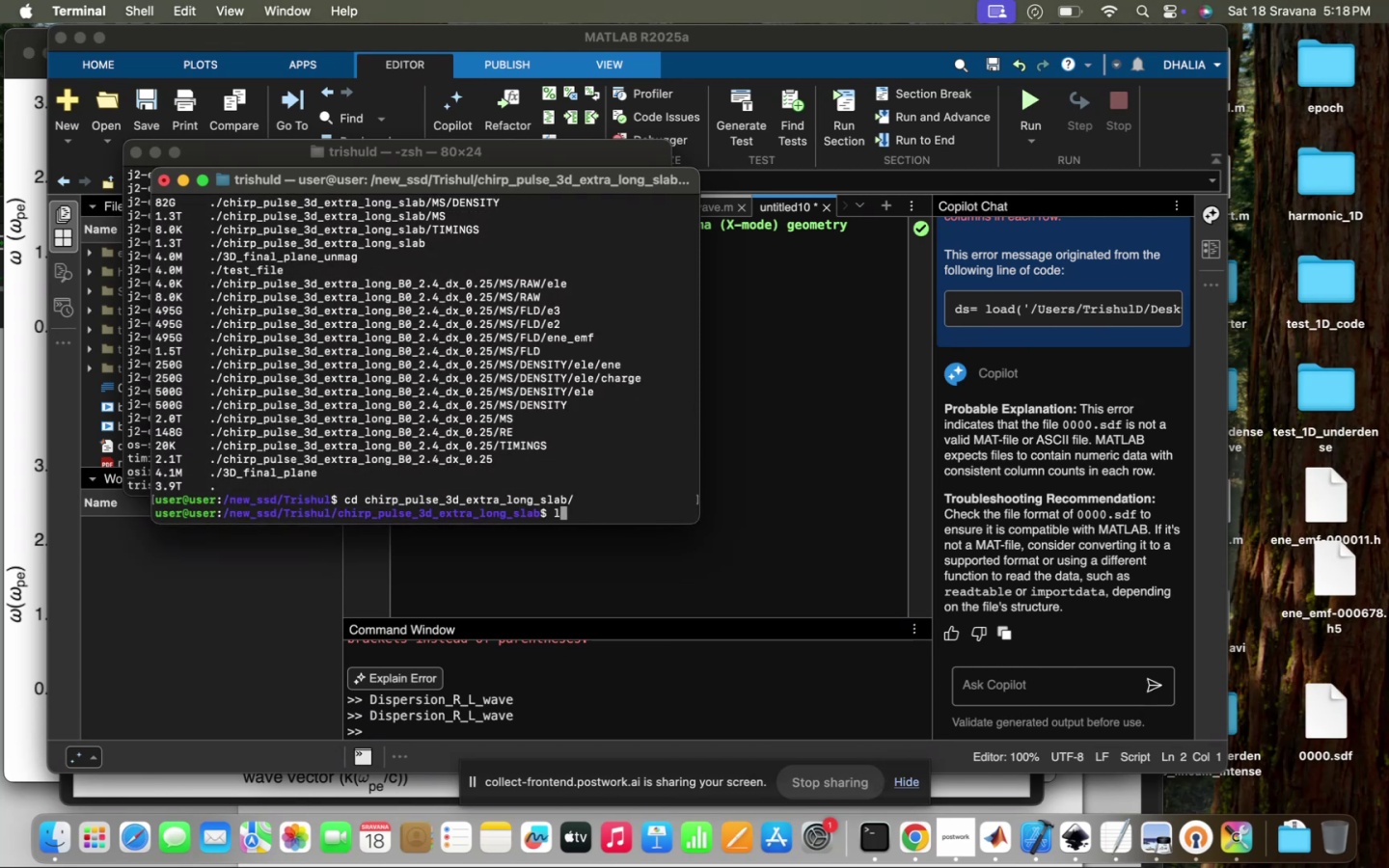 
key(Enter)
 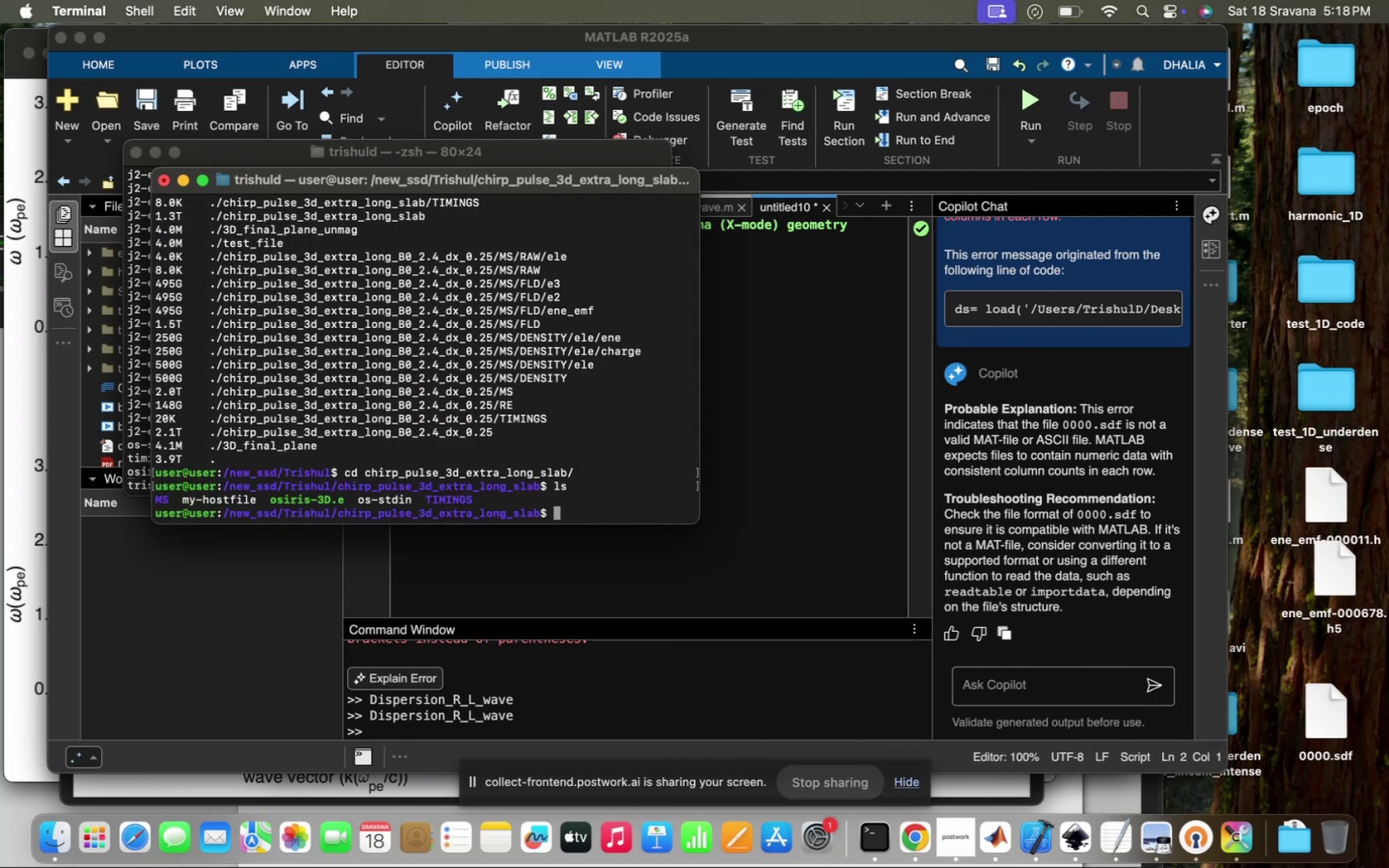 
type(iv)
key(Backspace)
key(Backspace)
type(vi os-)
key(Tab)
 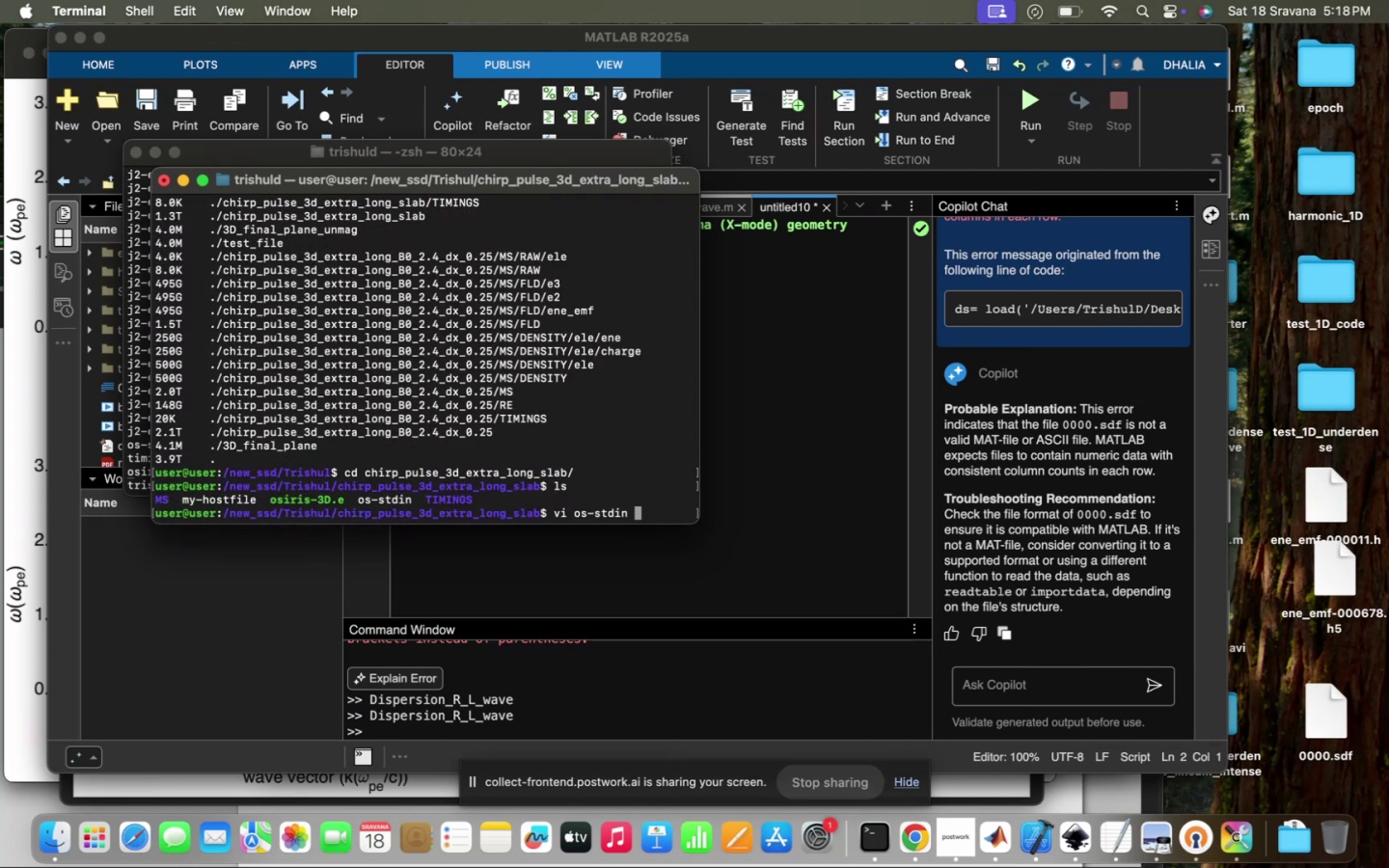 
hold_key(key=Enter, duration=0.66)
 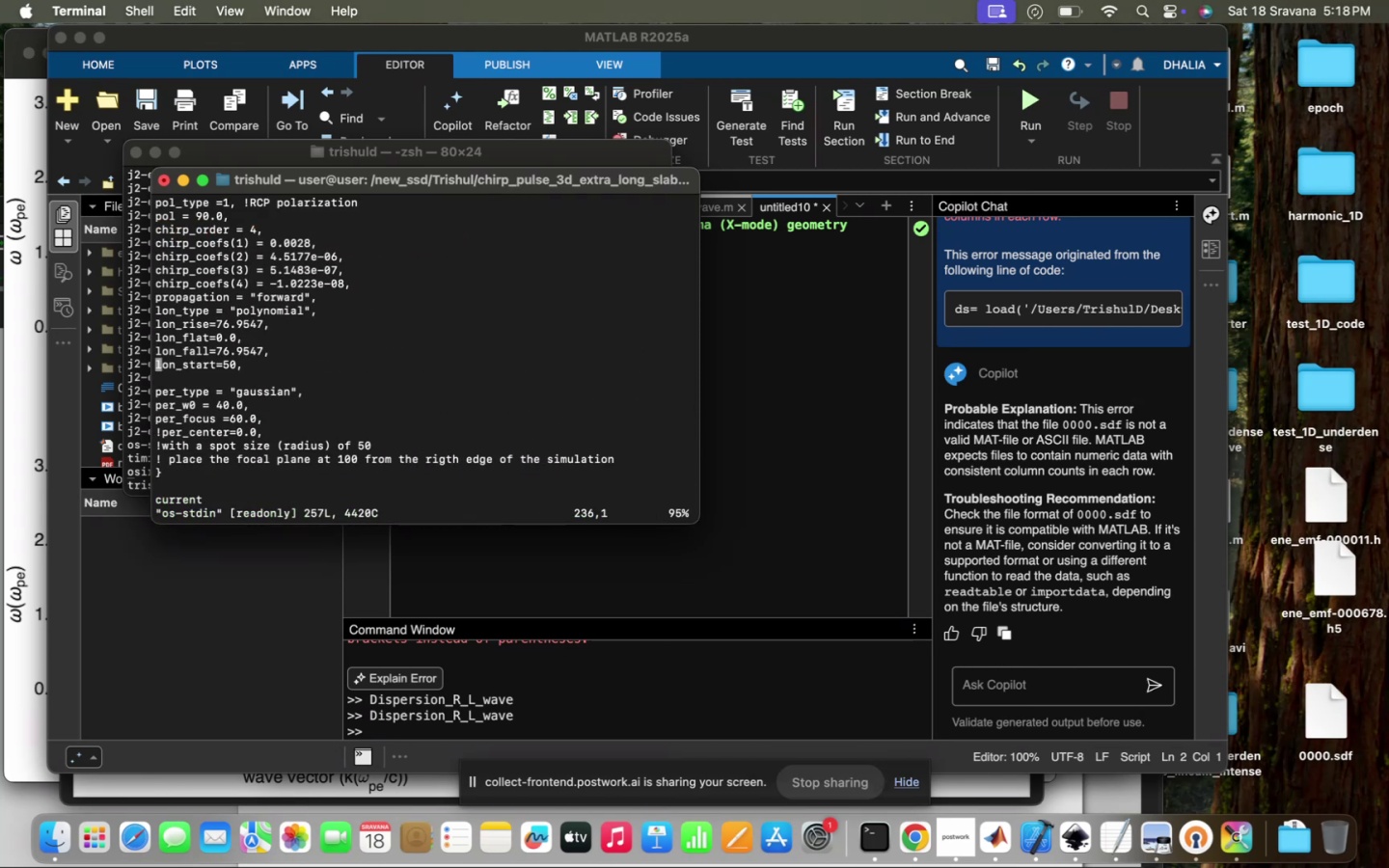 
scroll: coordinate [436, 441], scroll_direction: up, amount: 18.0
 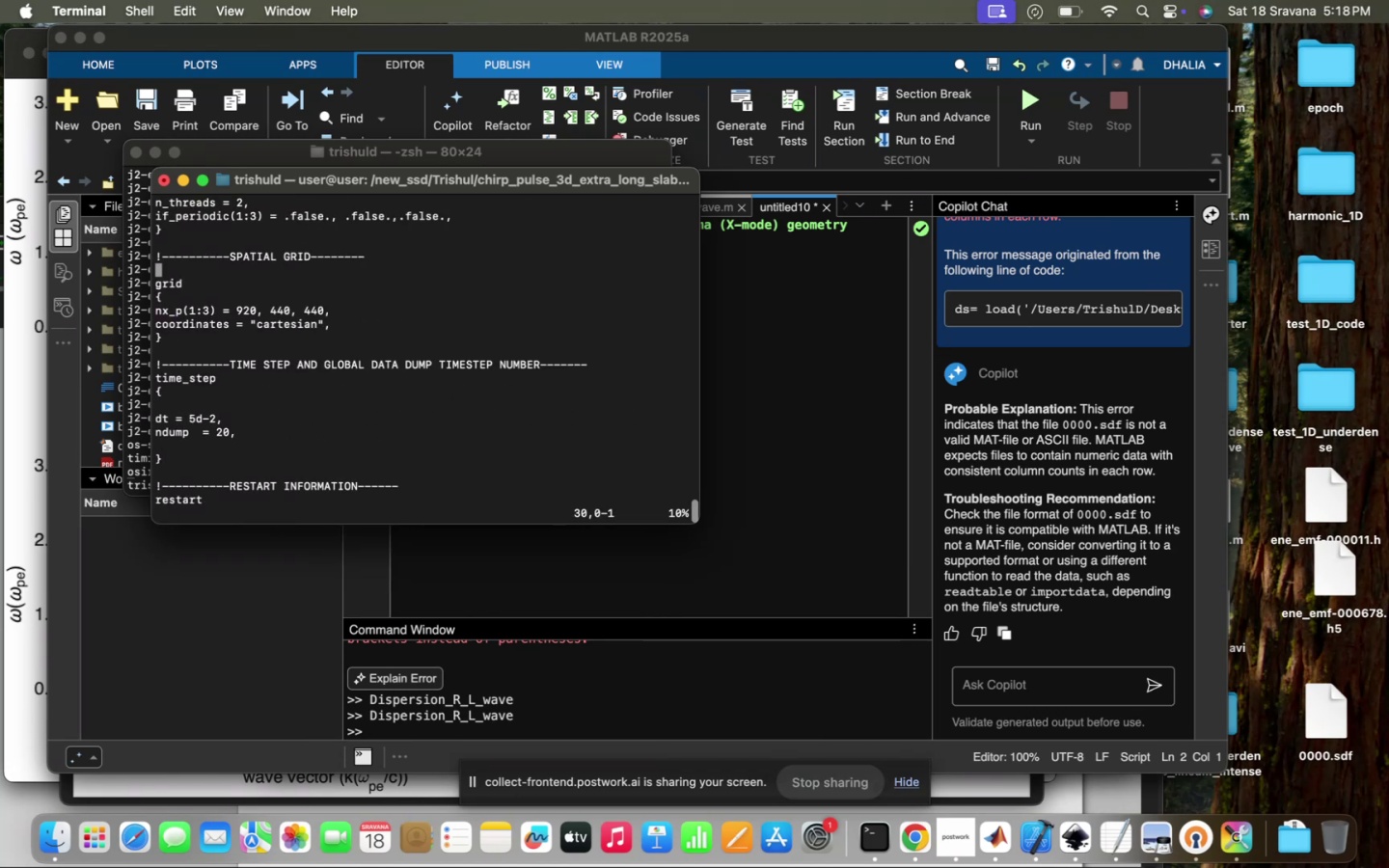 
key(Control+ControlLeft)
 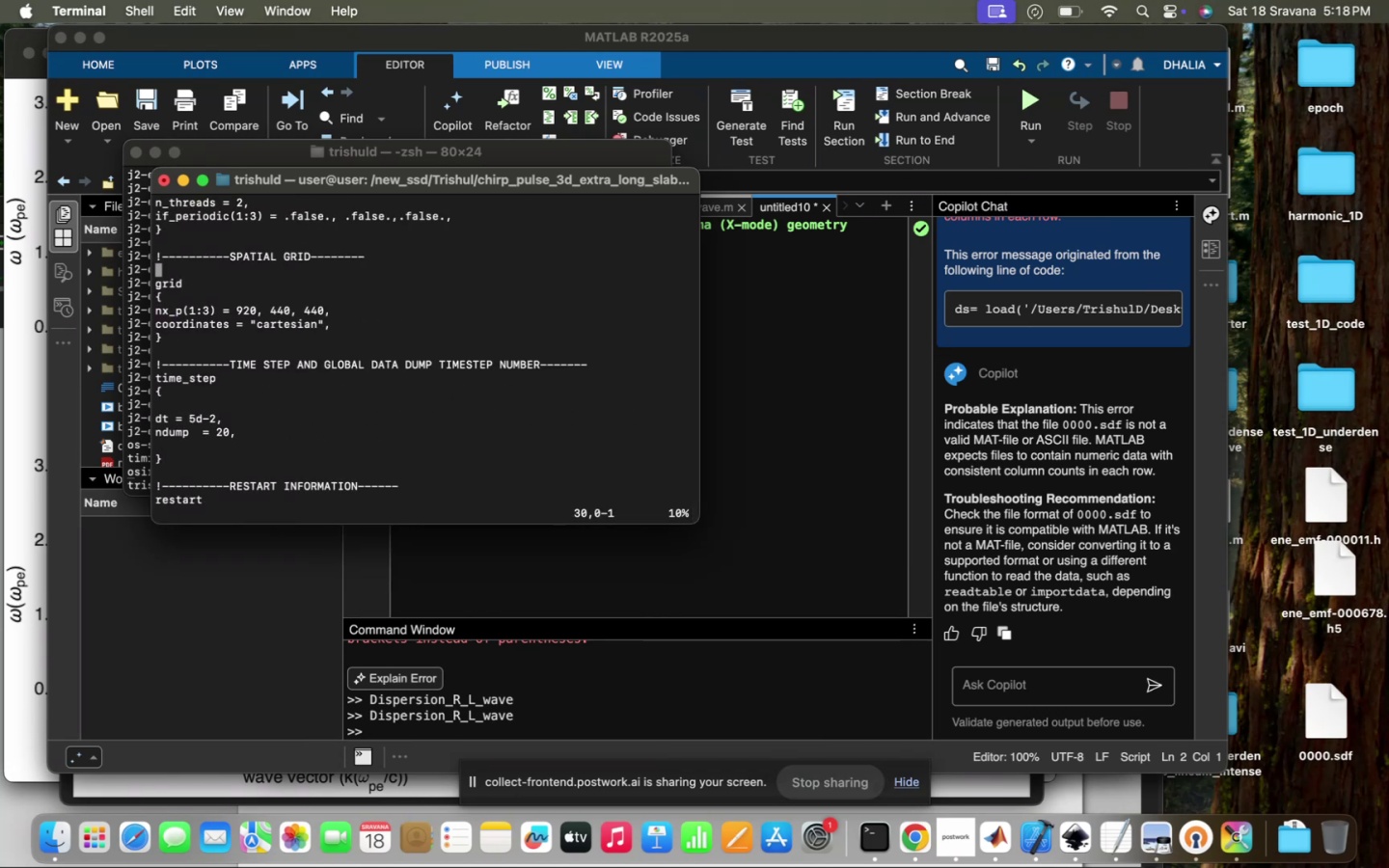 
key(Control+Z)
 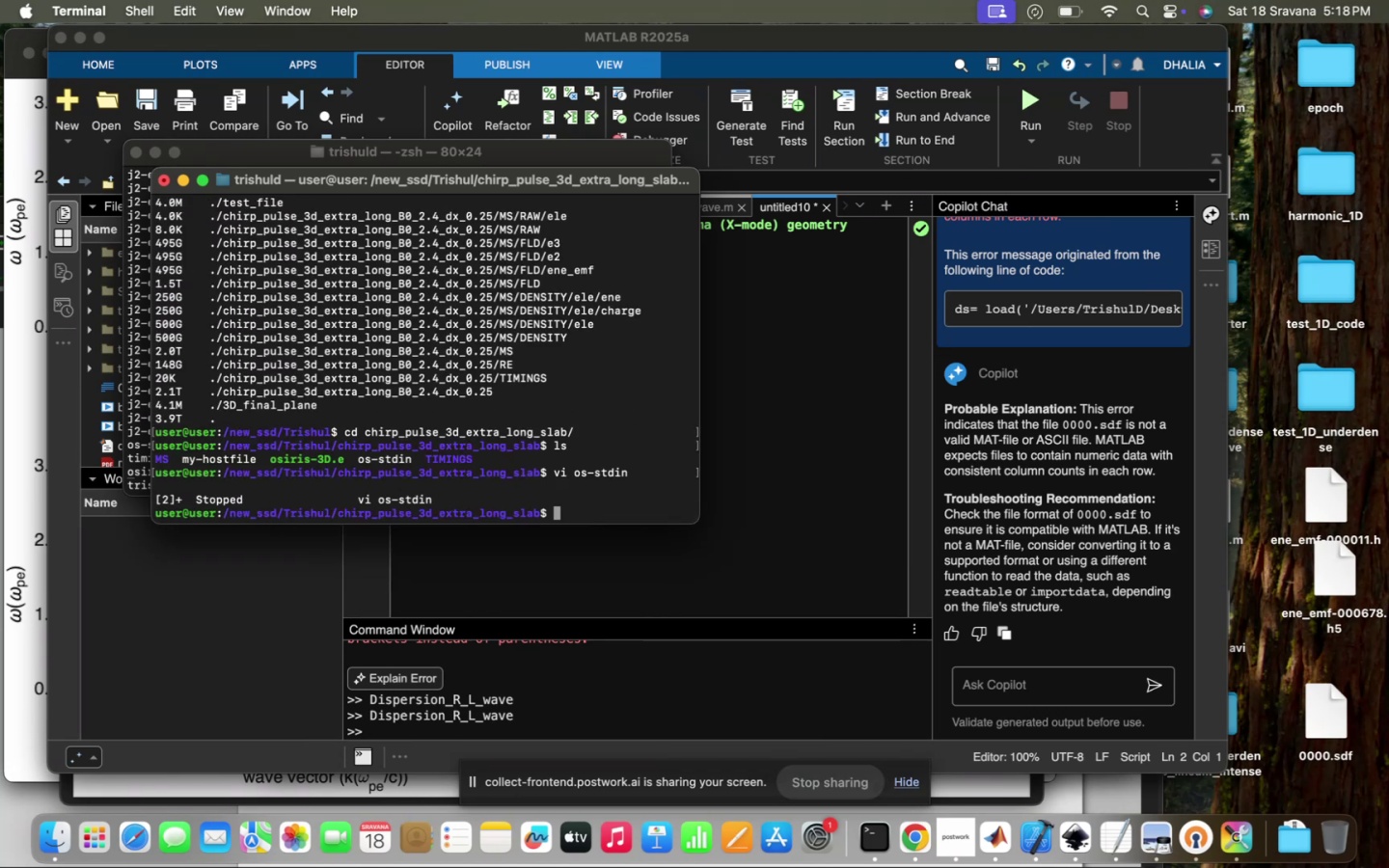 
type(rm -r )
 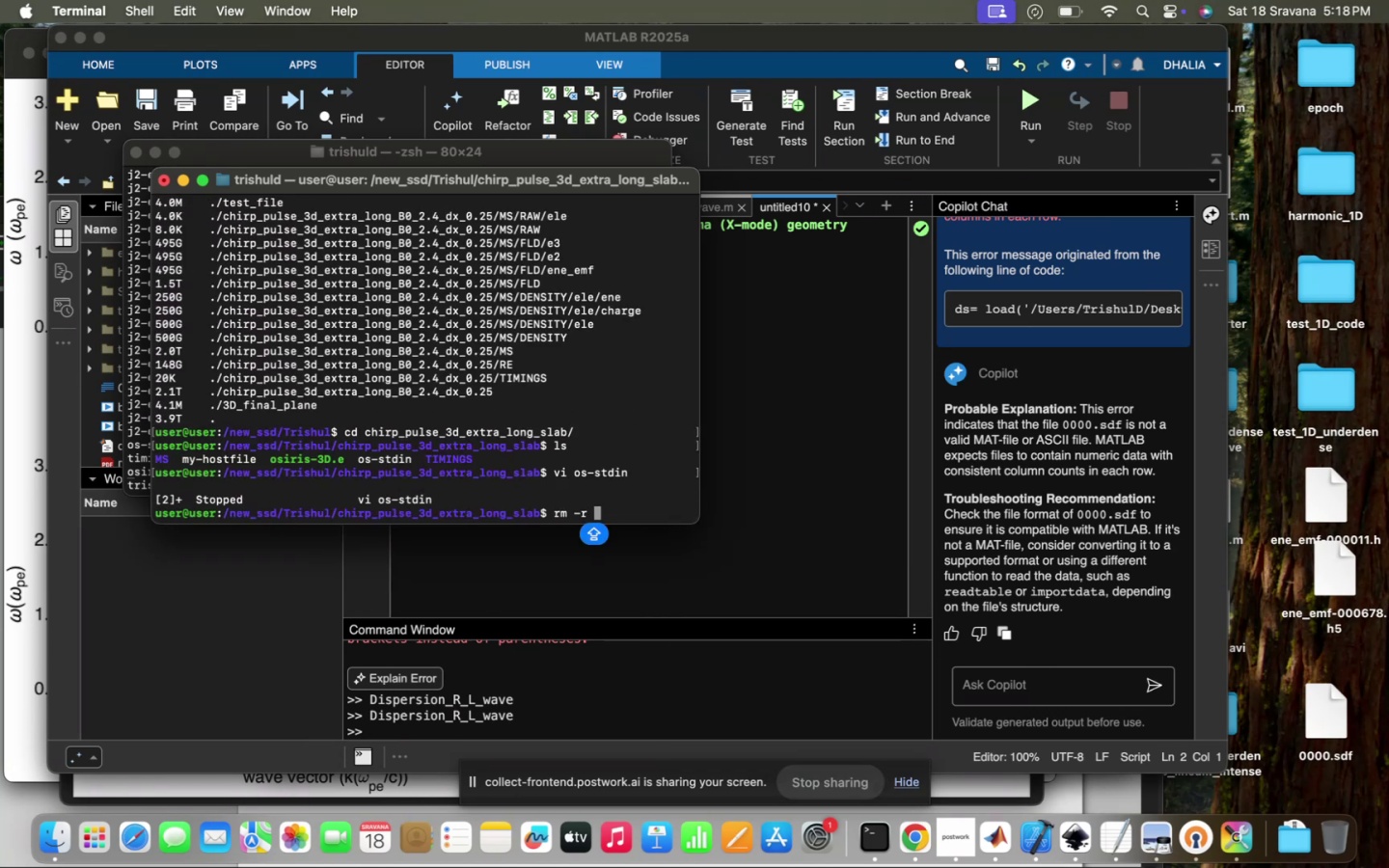 
key(M)
 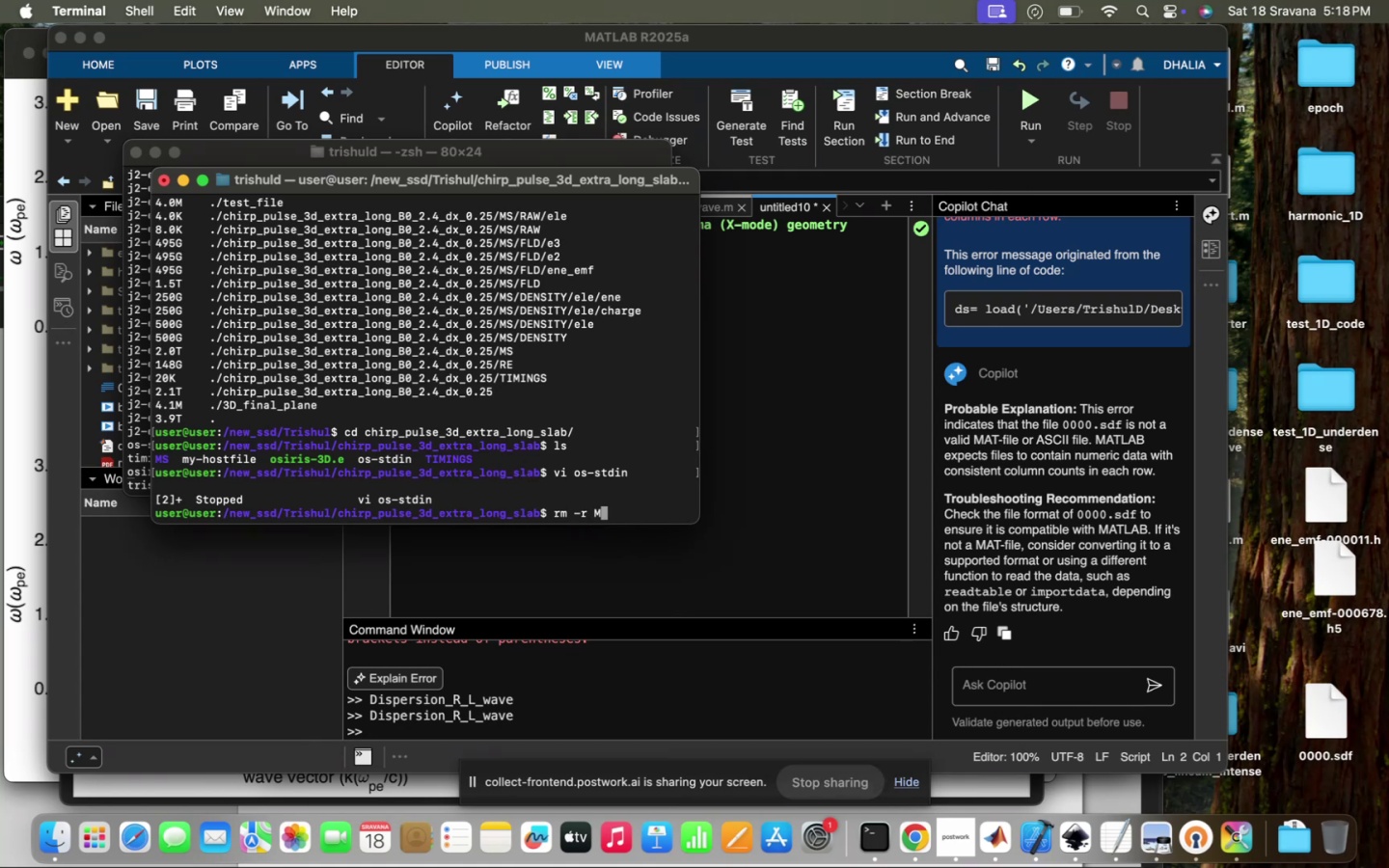 
key(Tab)
 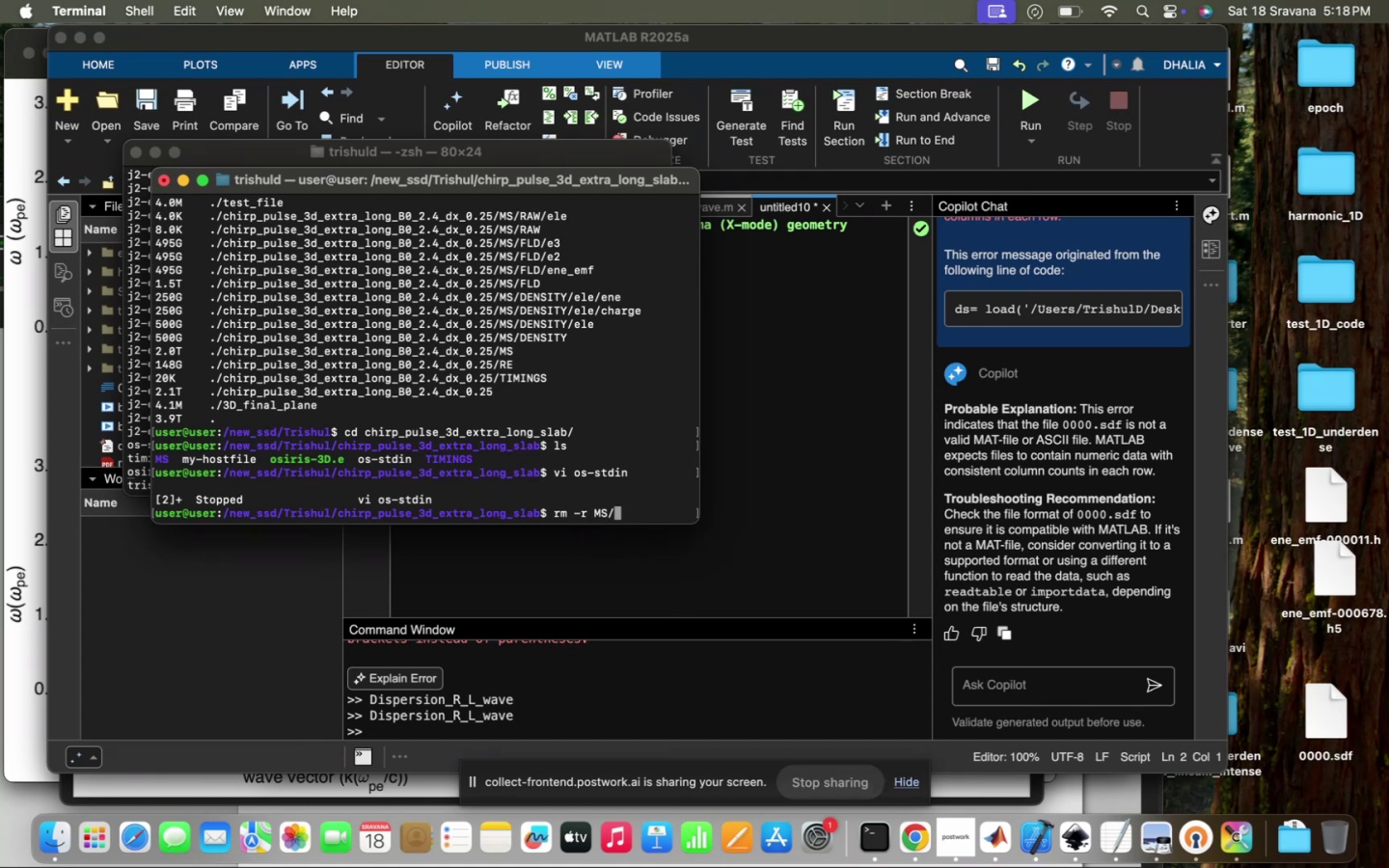 
key(CapsLock)
 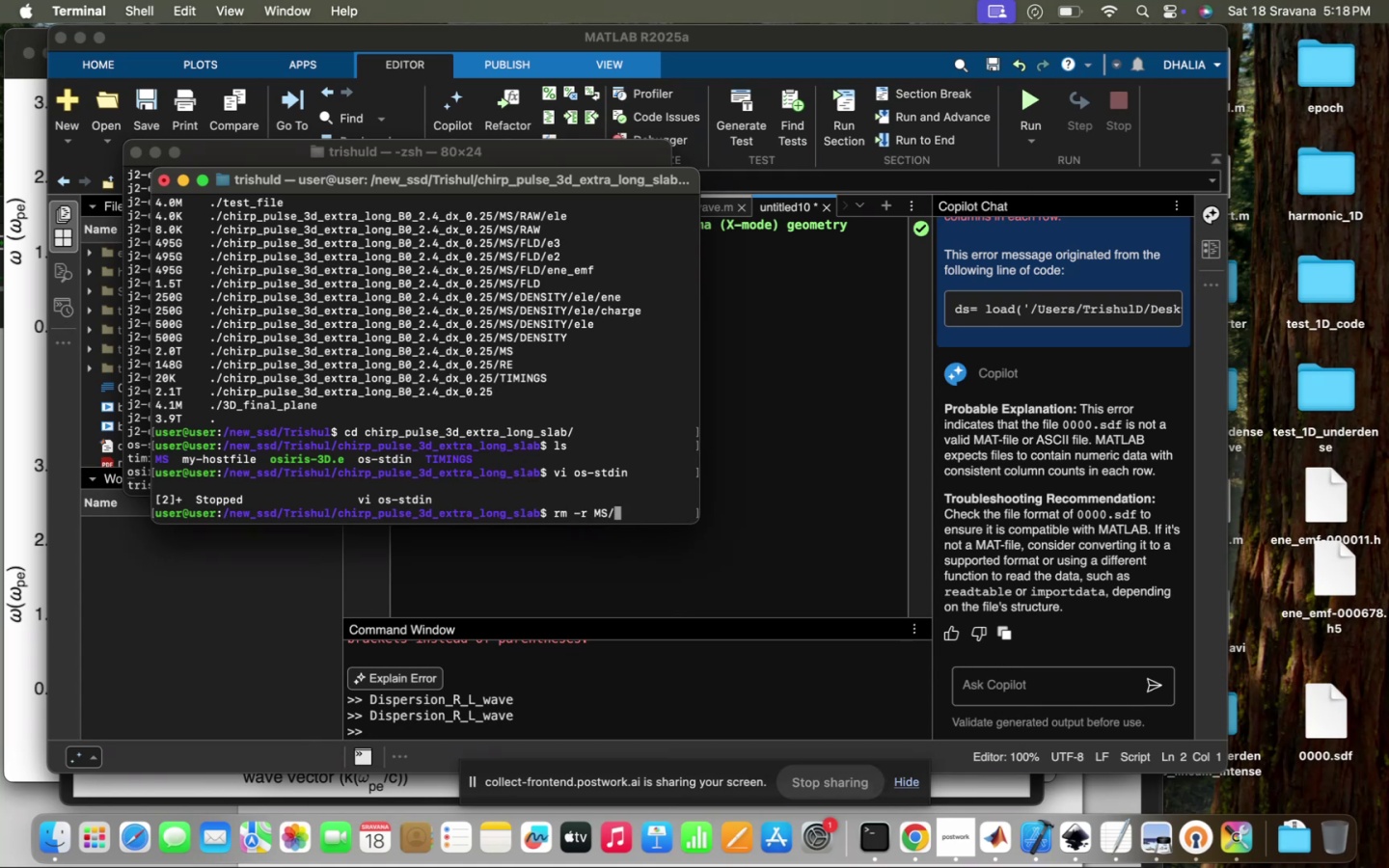 
key(Enter)
 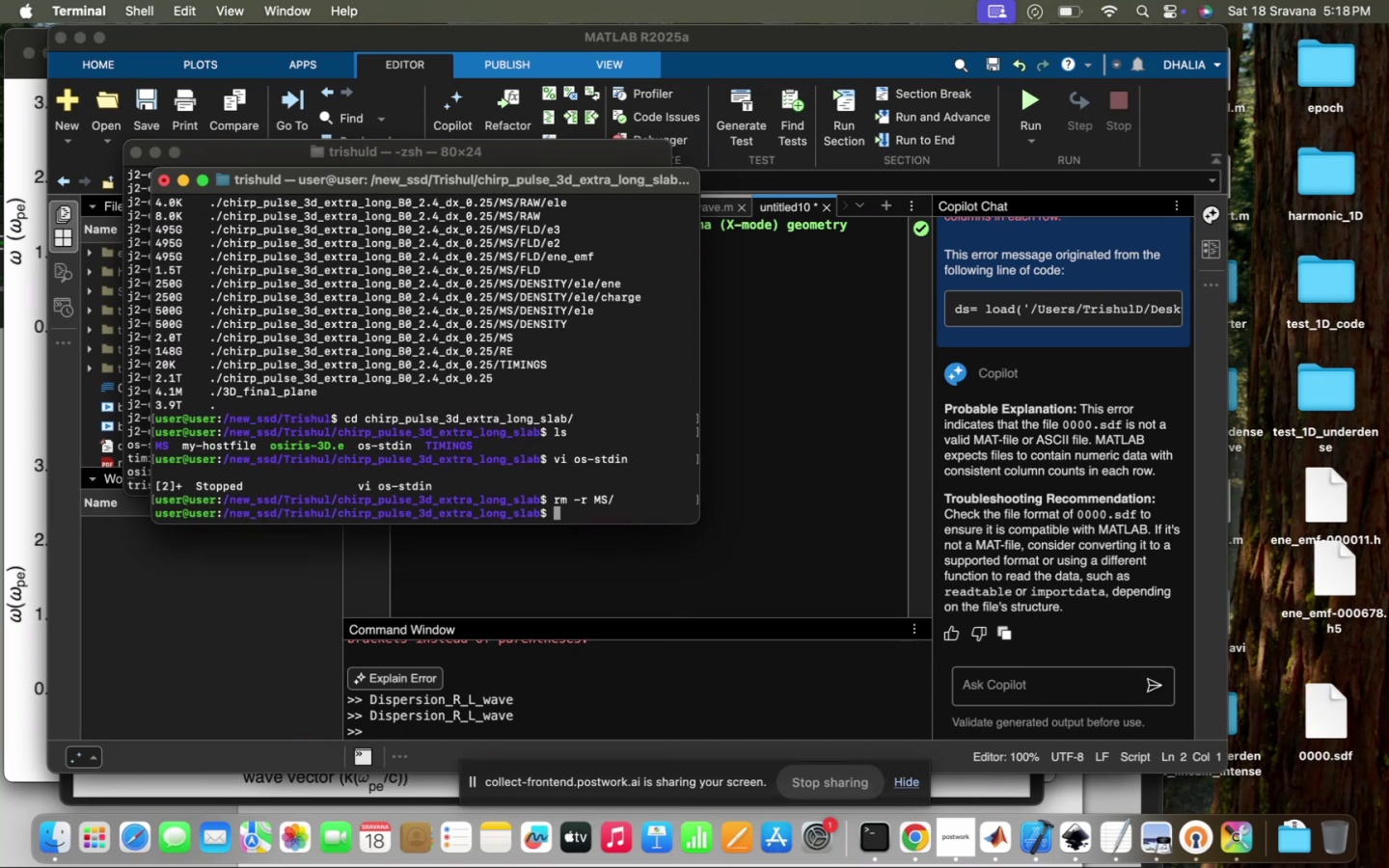 
type(cd ..)
 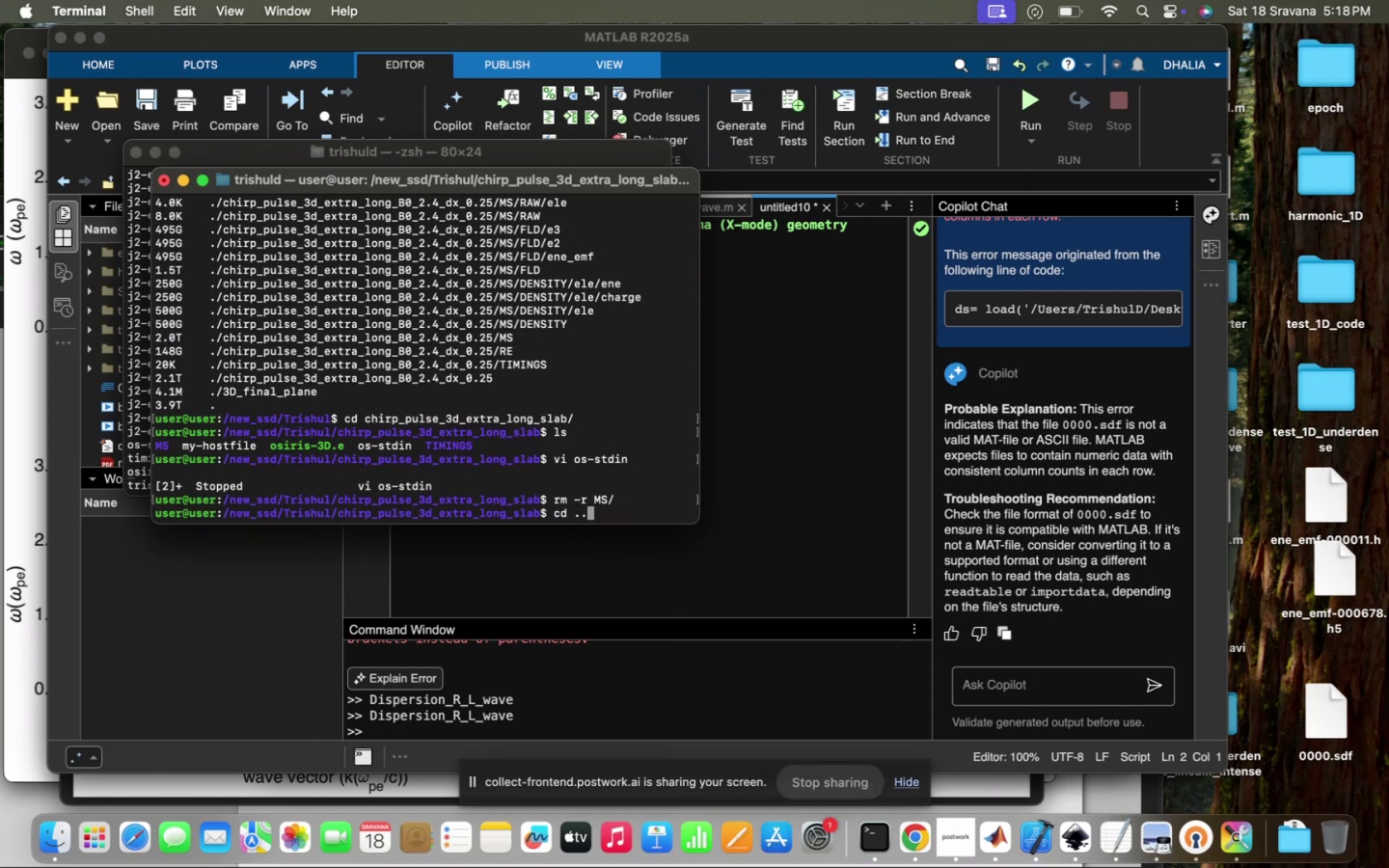 
key(Enter)
 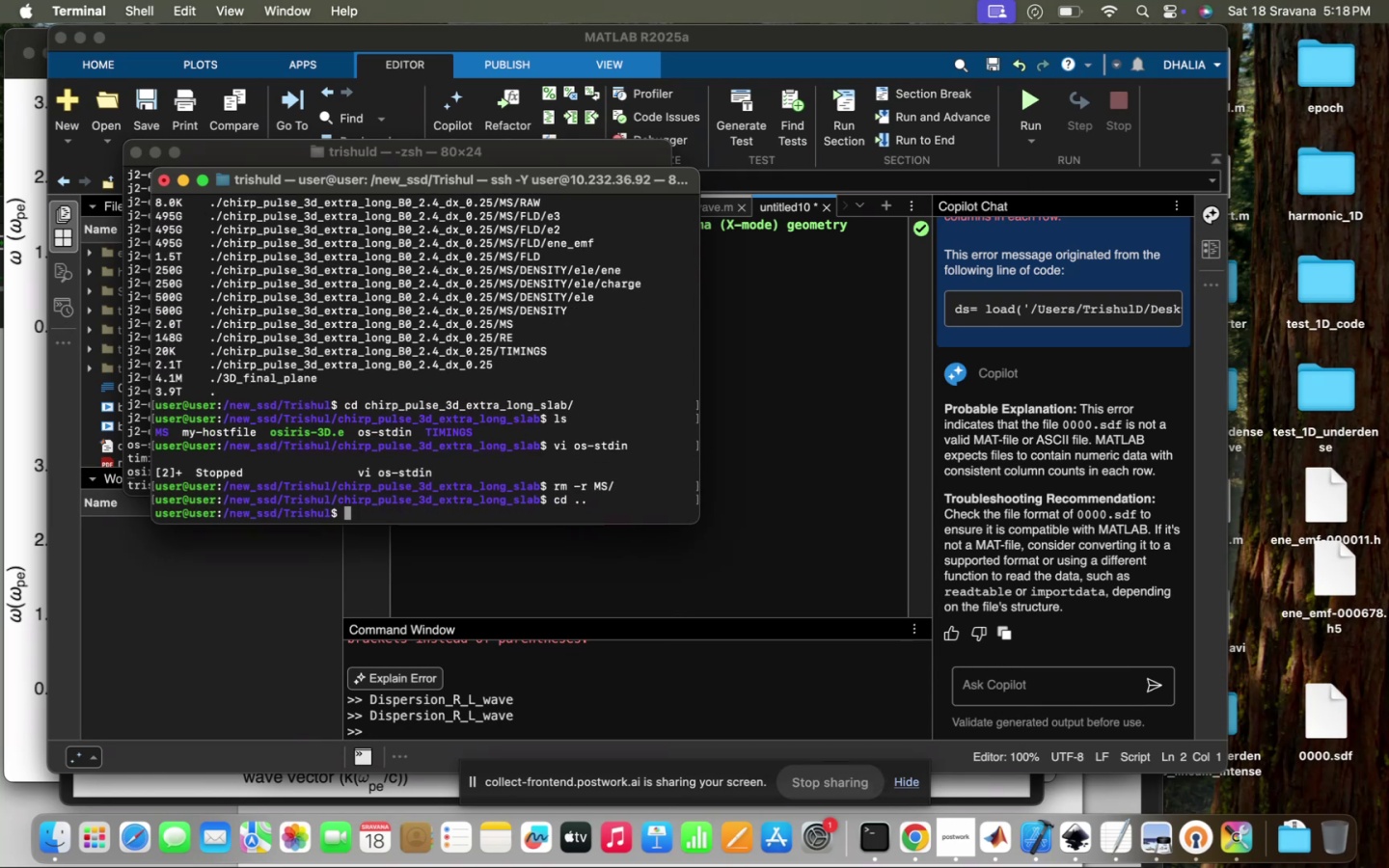 
type(ls)
 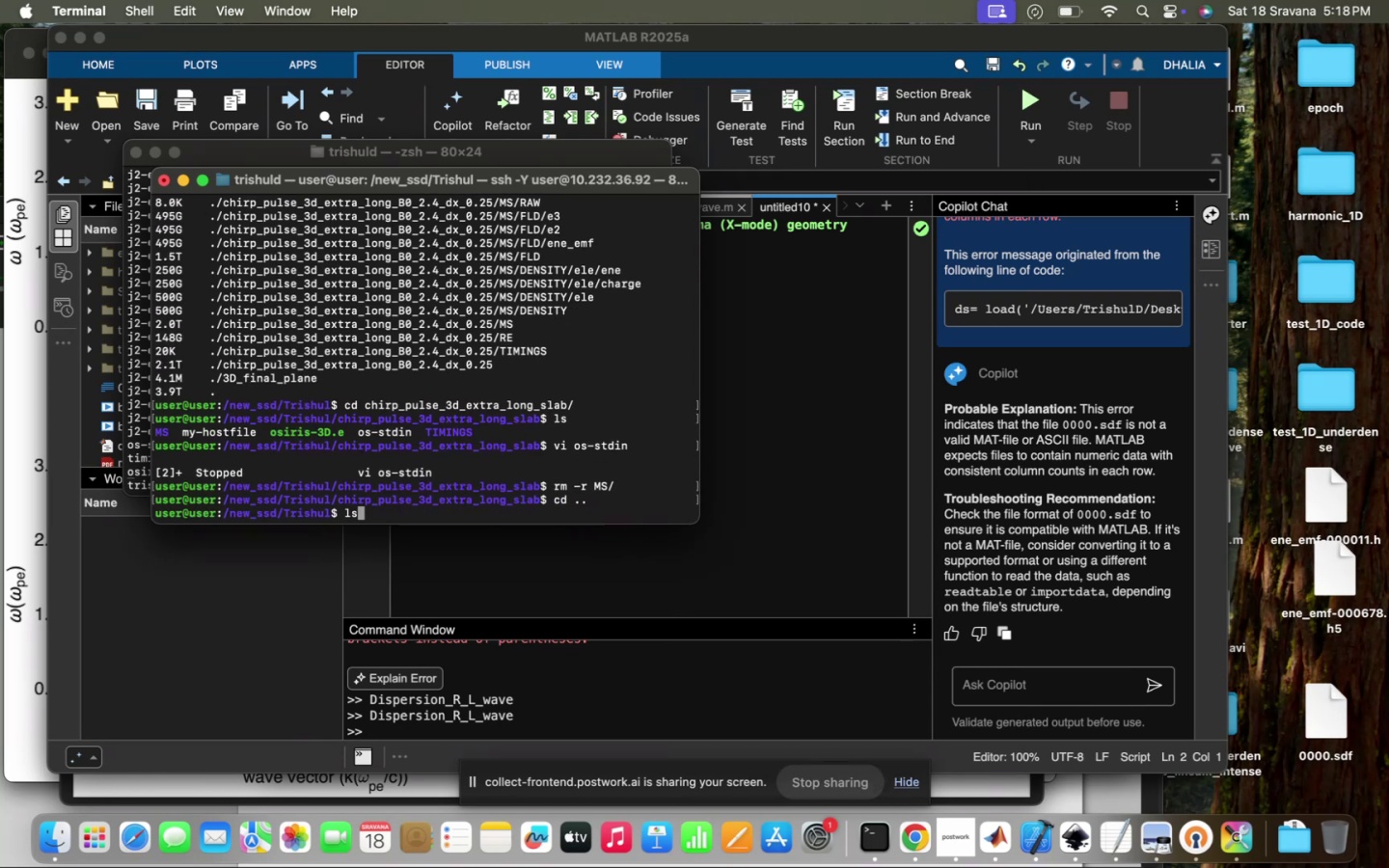 
key(Enter)
 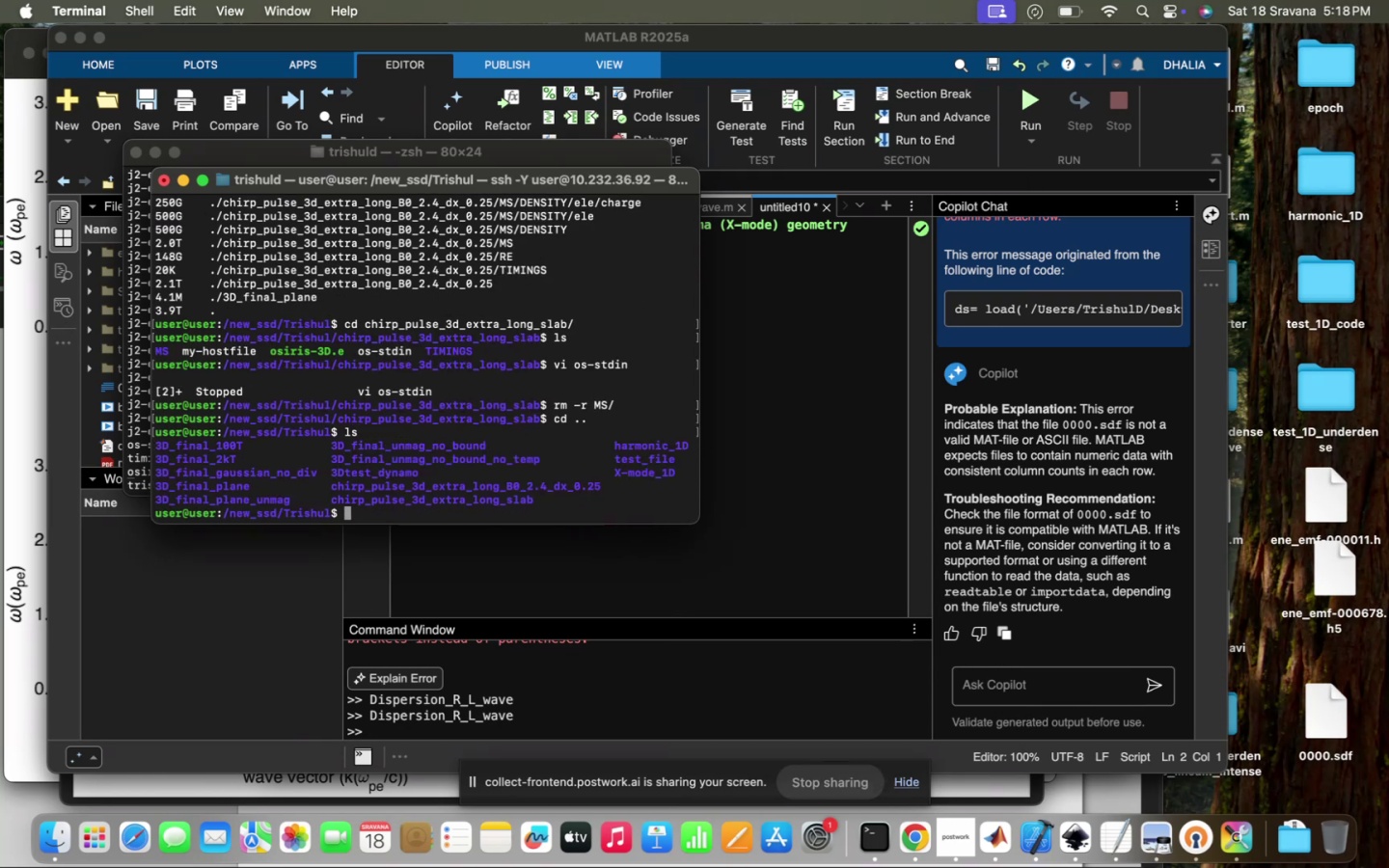 
type(cd x)
key(Backspace)
type(X)
key(Tab)
 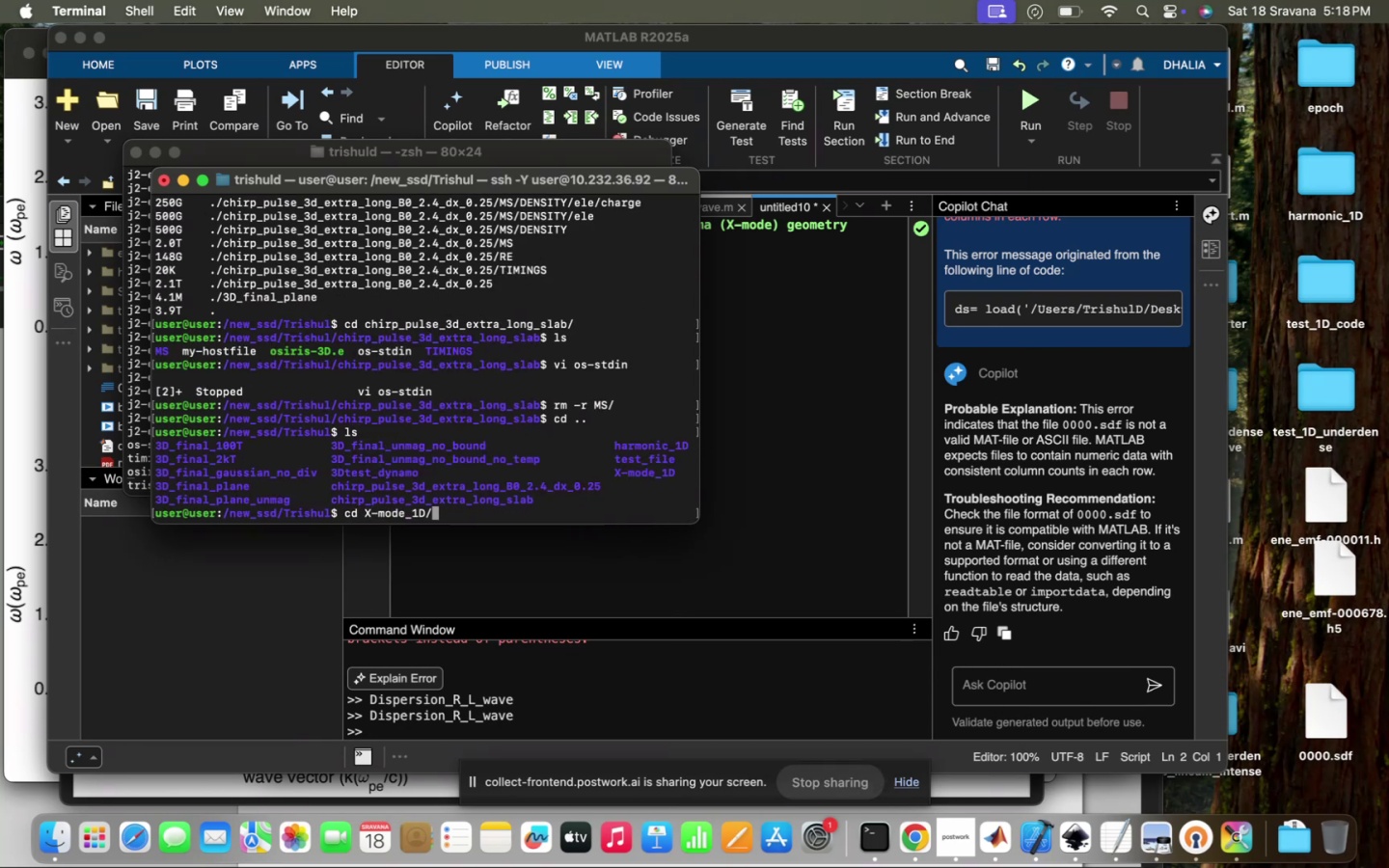 
key(Enter)
 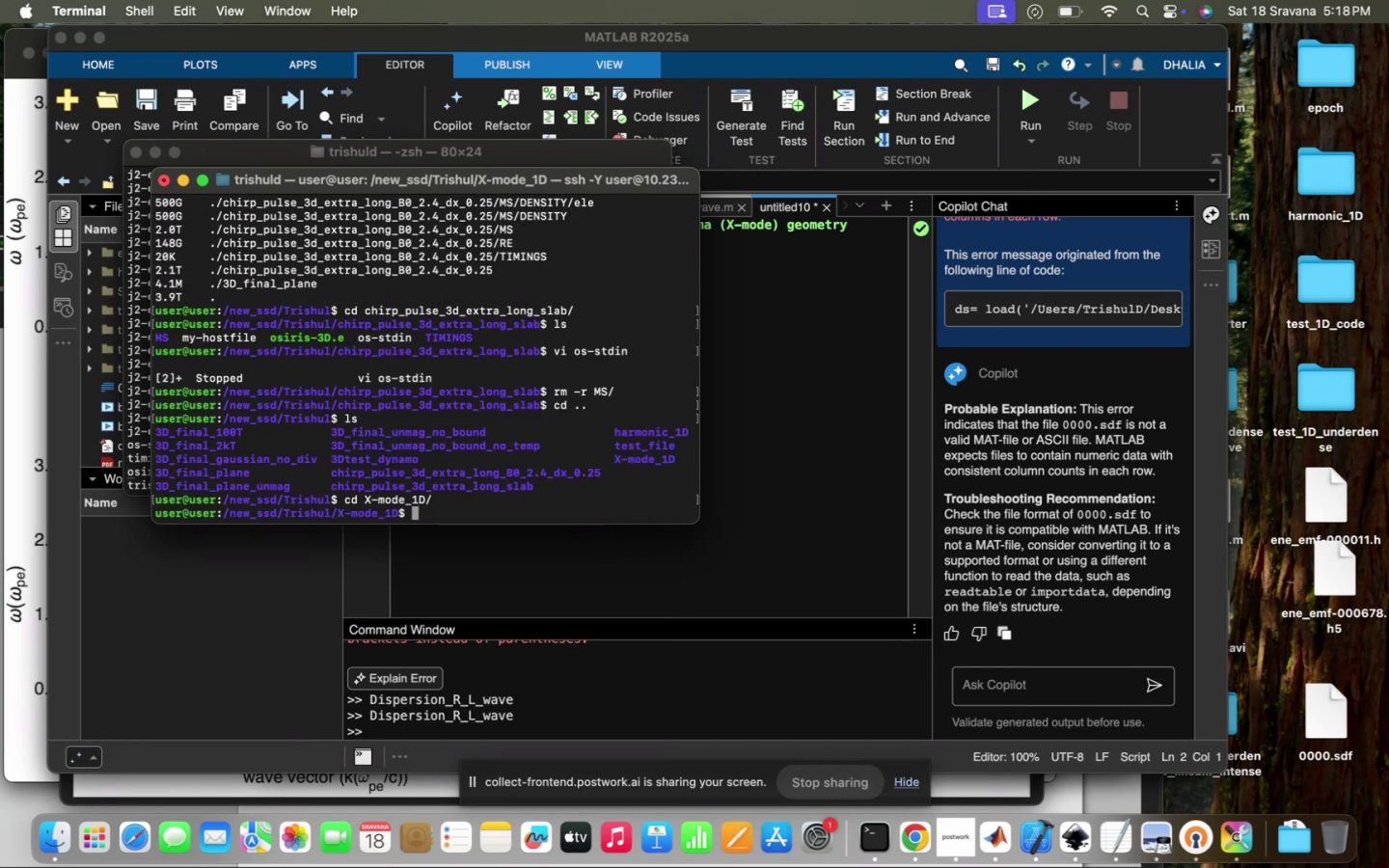 
type(ls)
 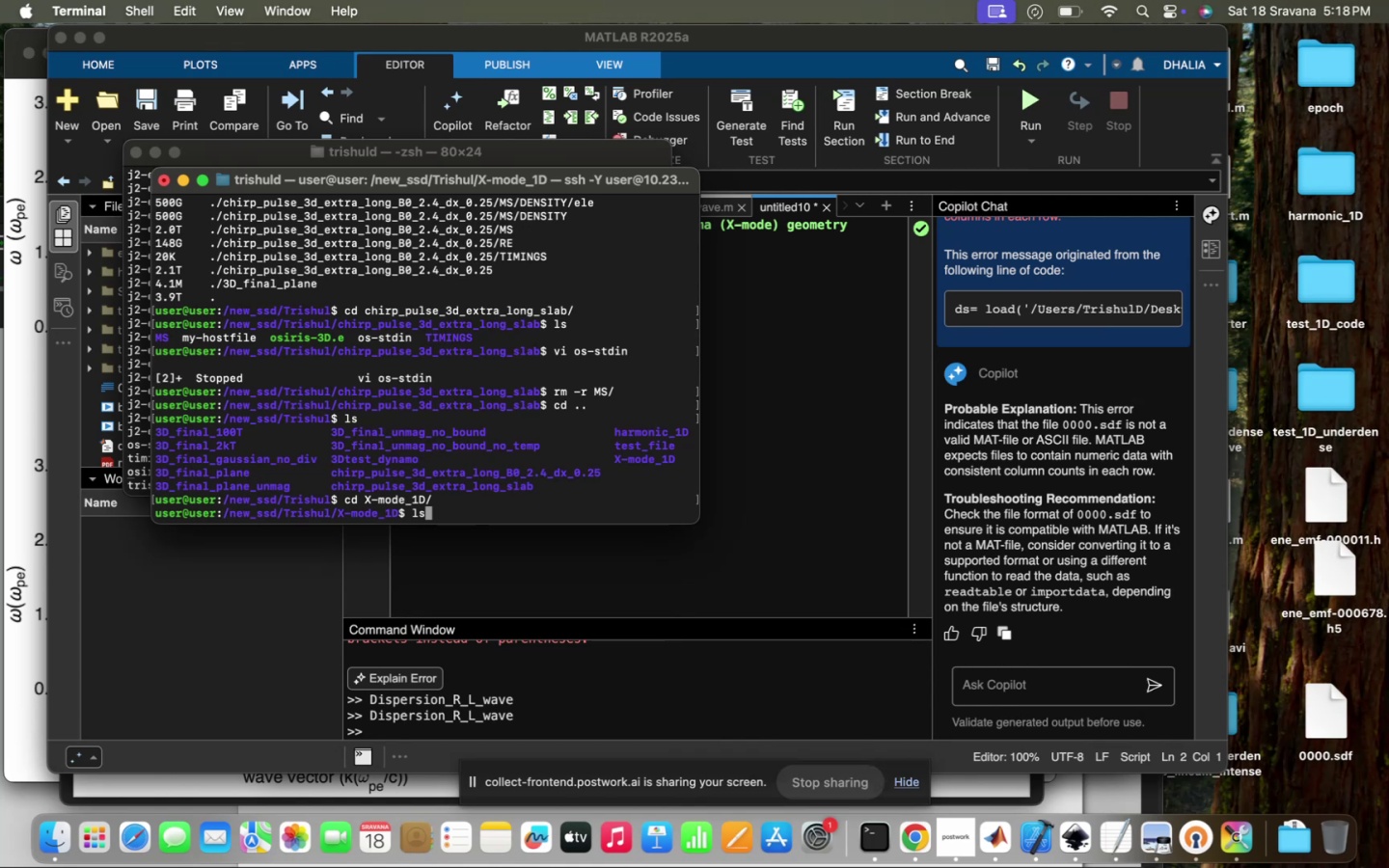 
key(Enter)
 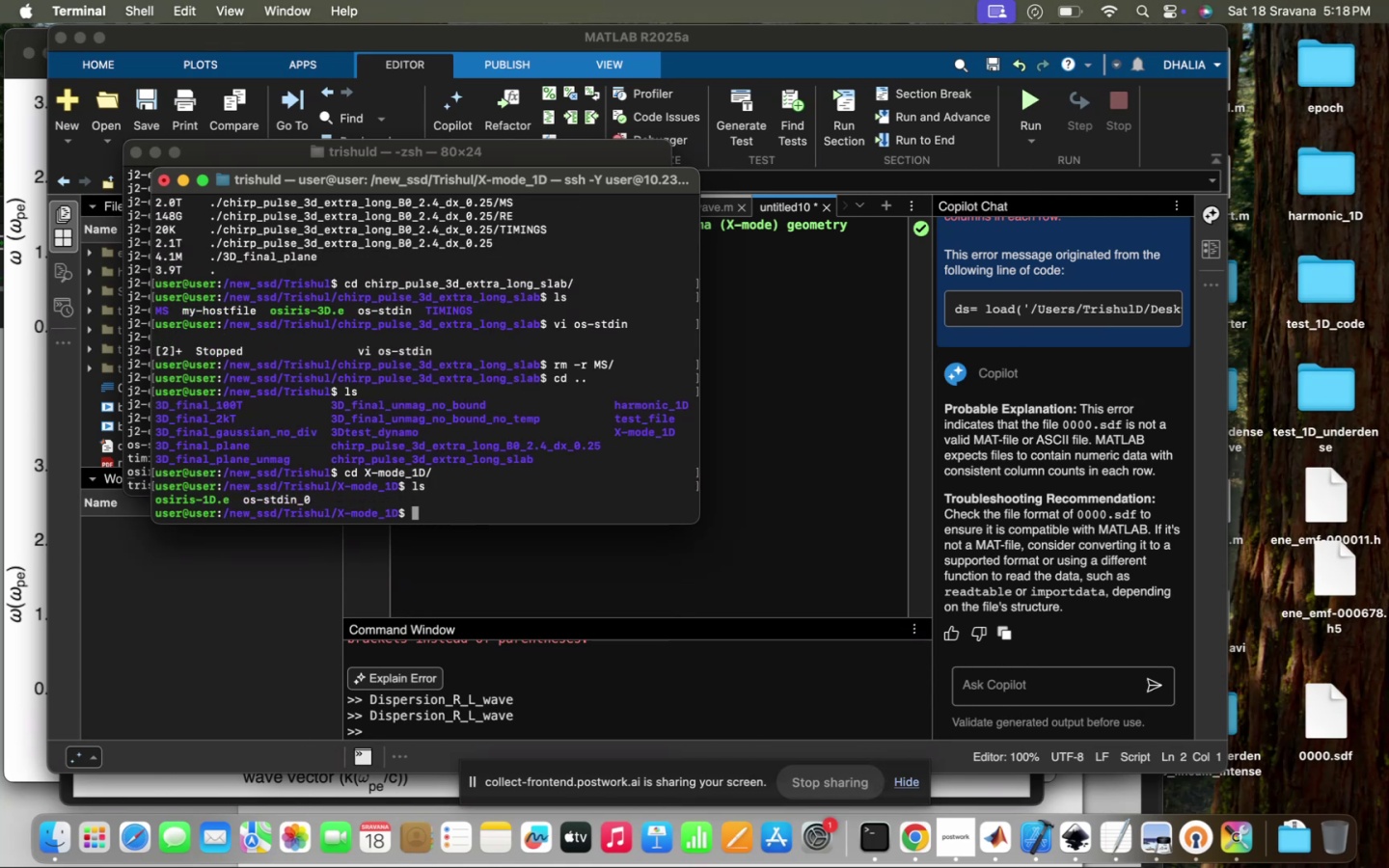 
key(ArrowUp)
 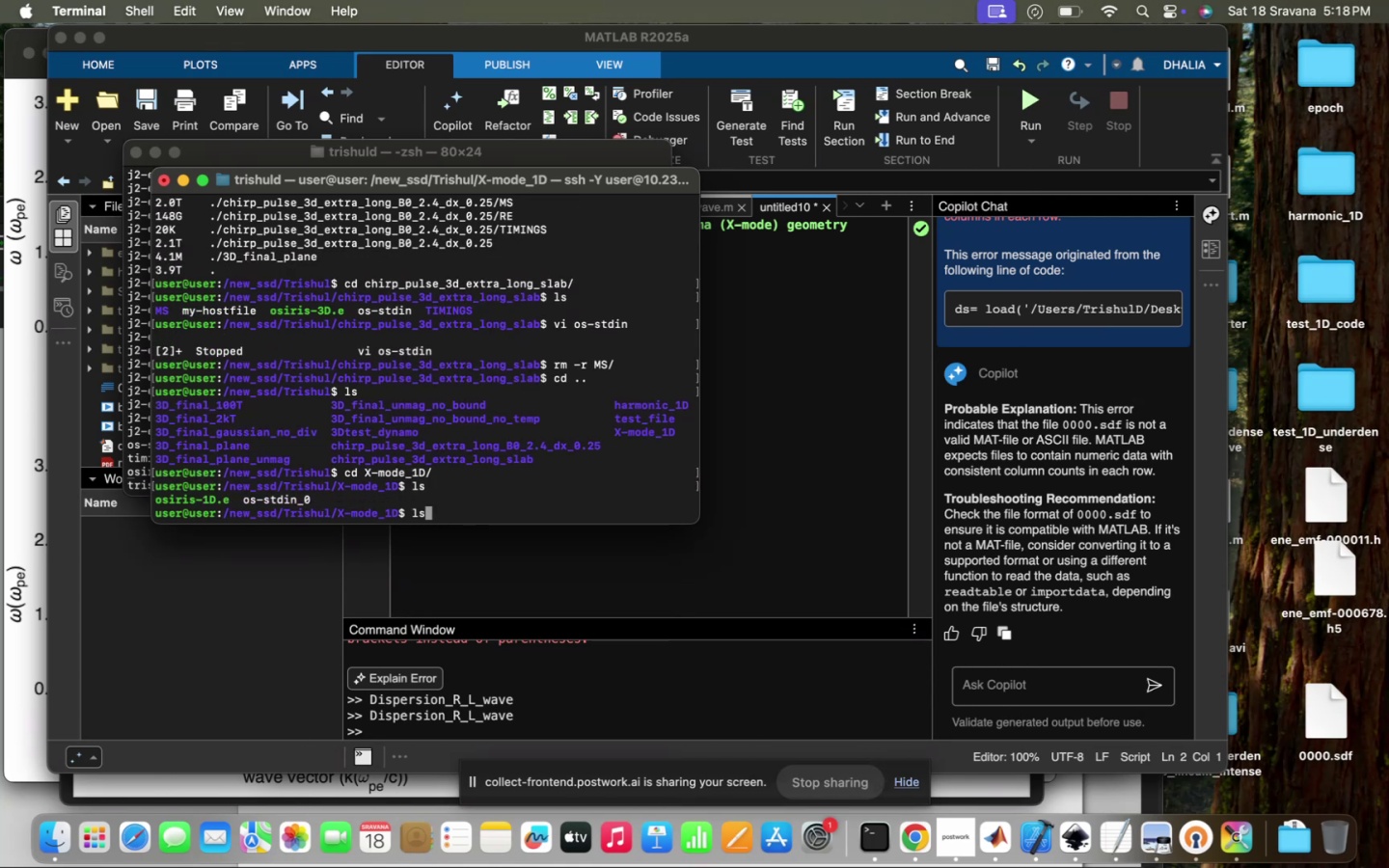 
key(ArrowUp)
 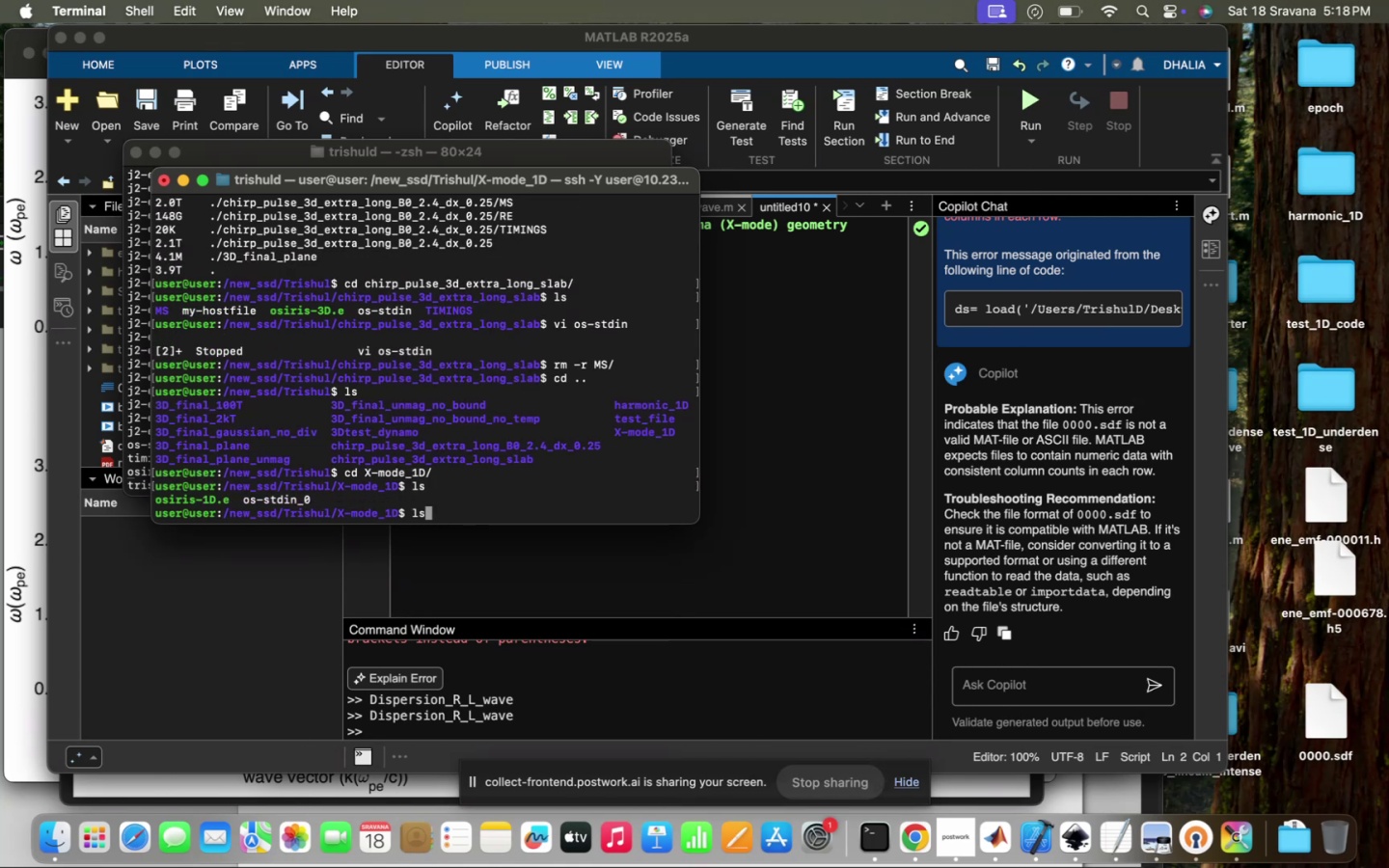 
key(ArrowUp)
 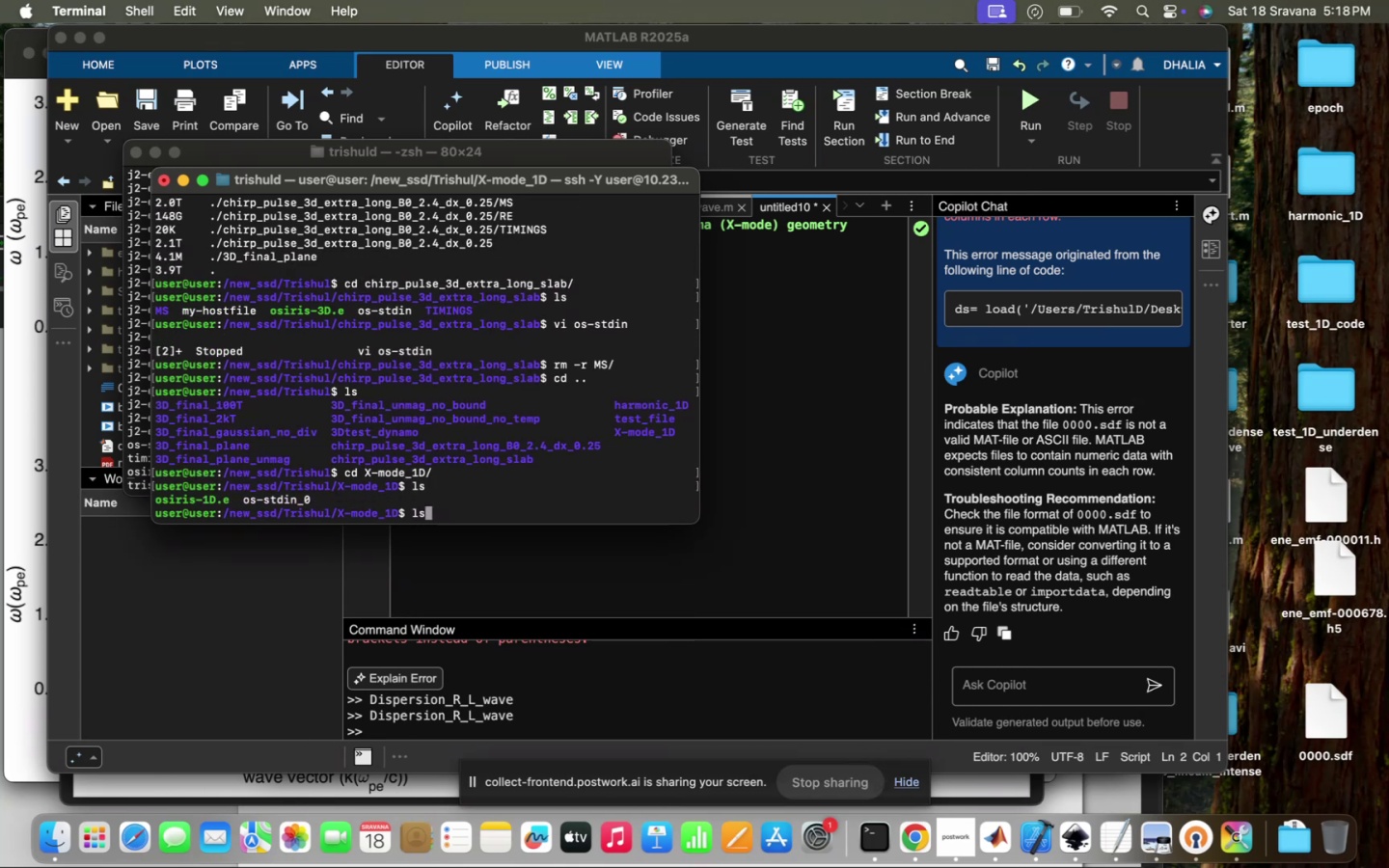 
key(ArrowUp)
 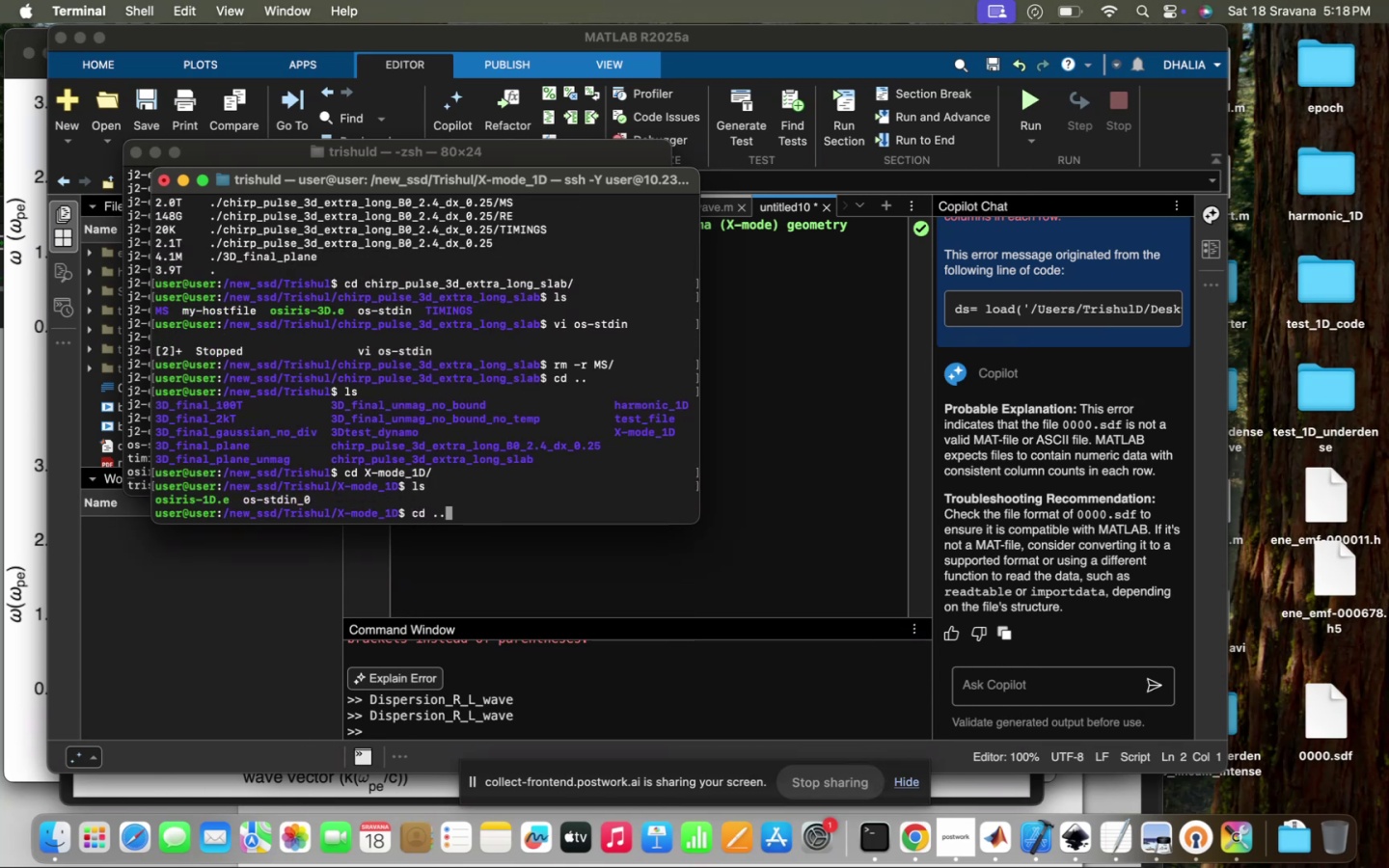 
key(ArrowUp)
 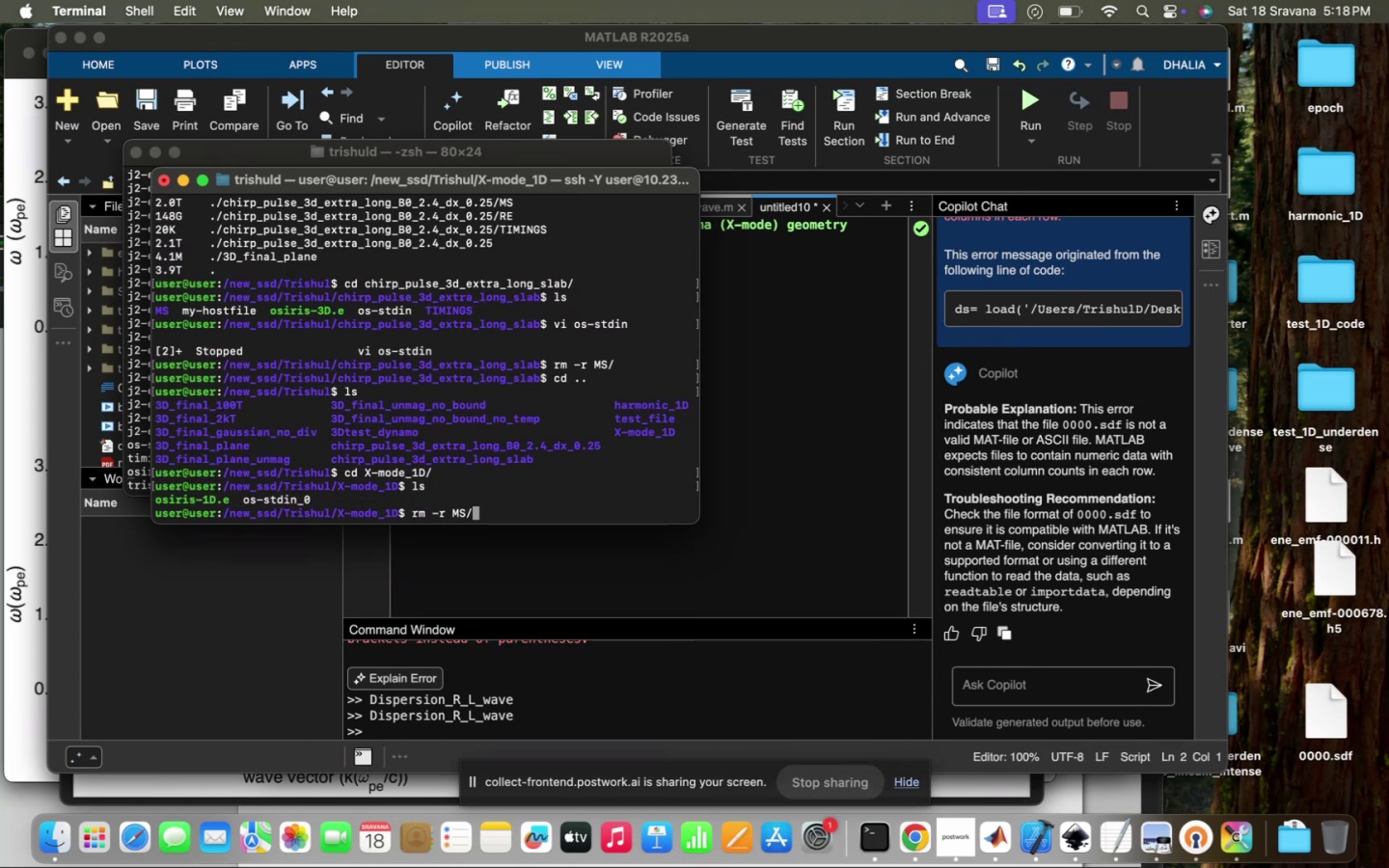 
key(ArrowUp)
 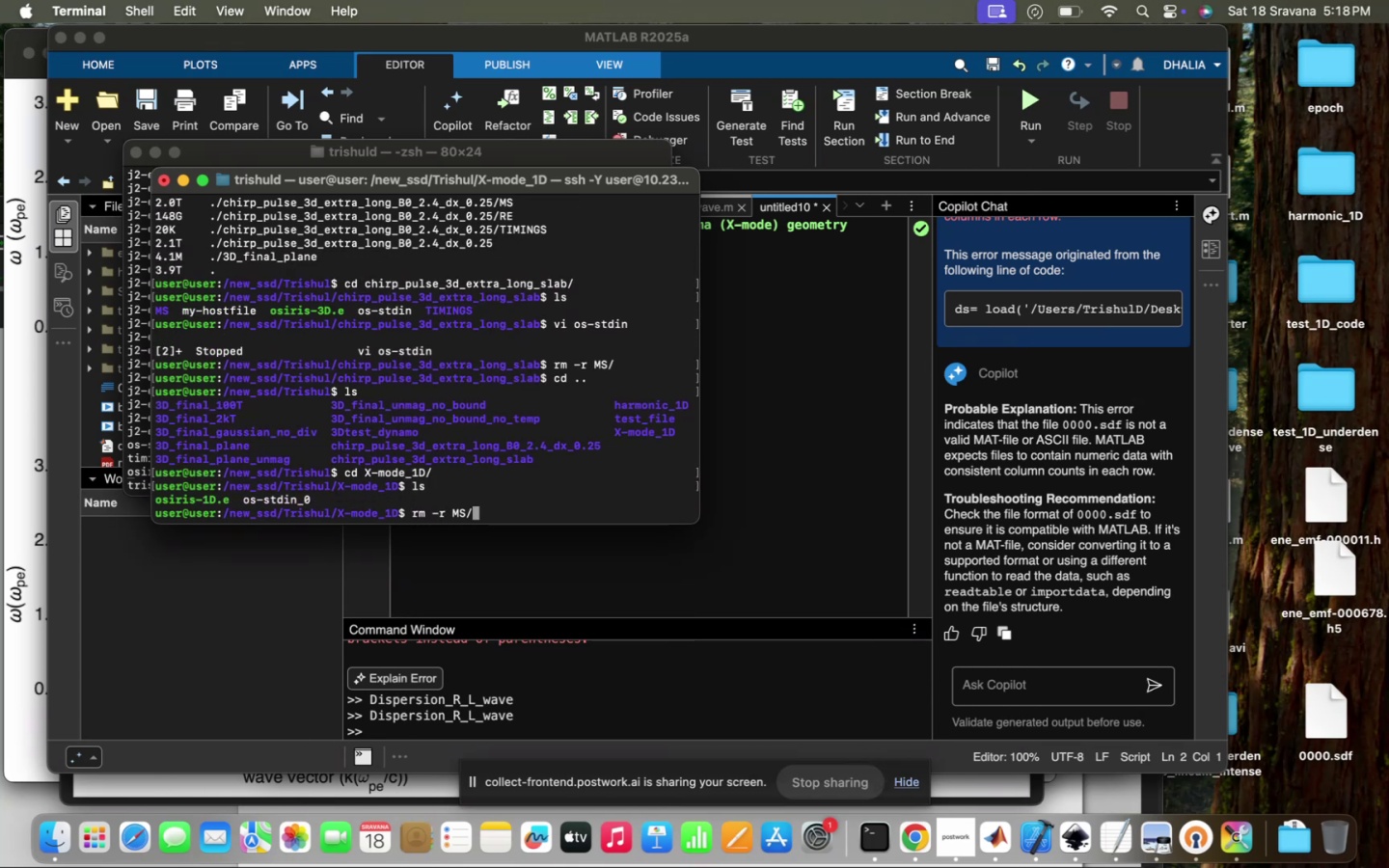 
key(ArrowUp)
 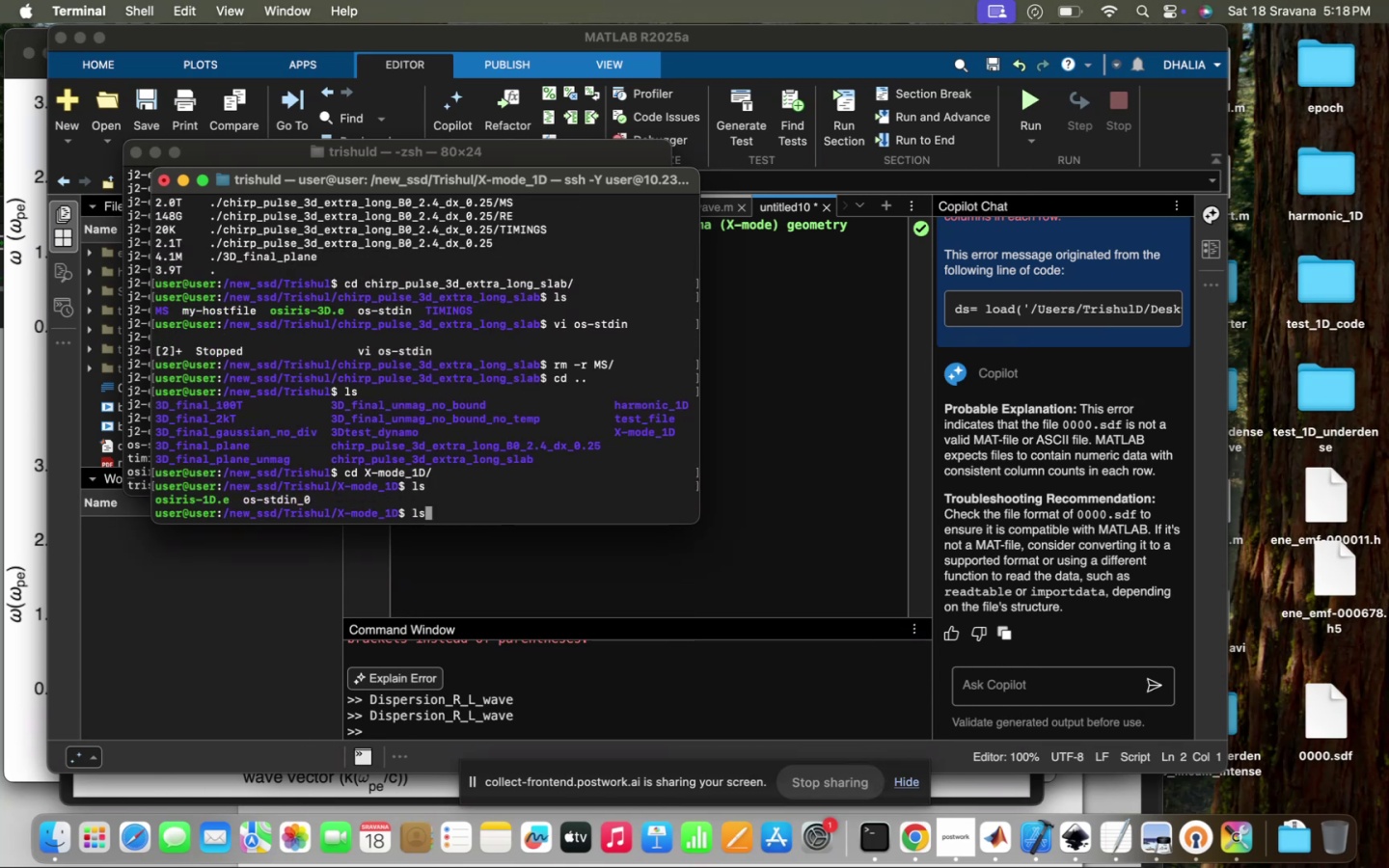 
key(ArrowUp)
 